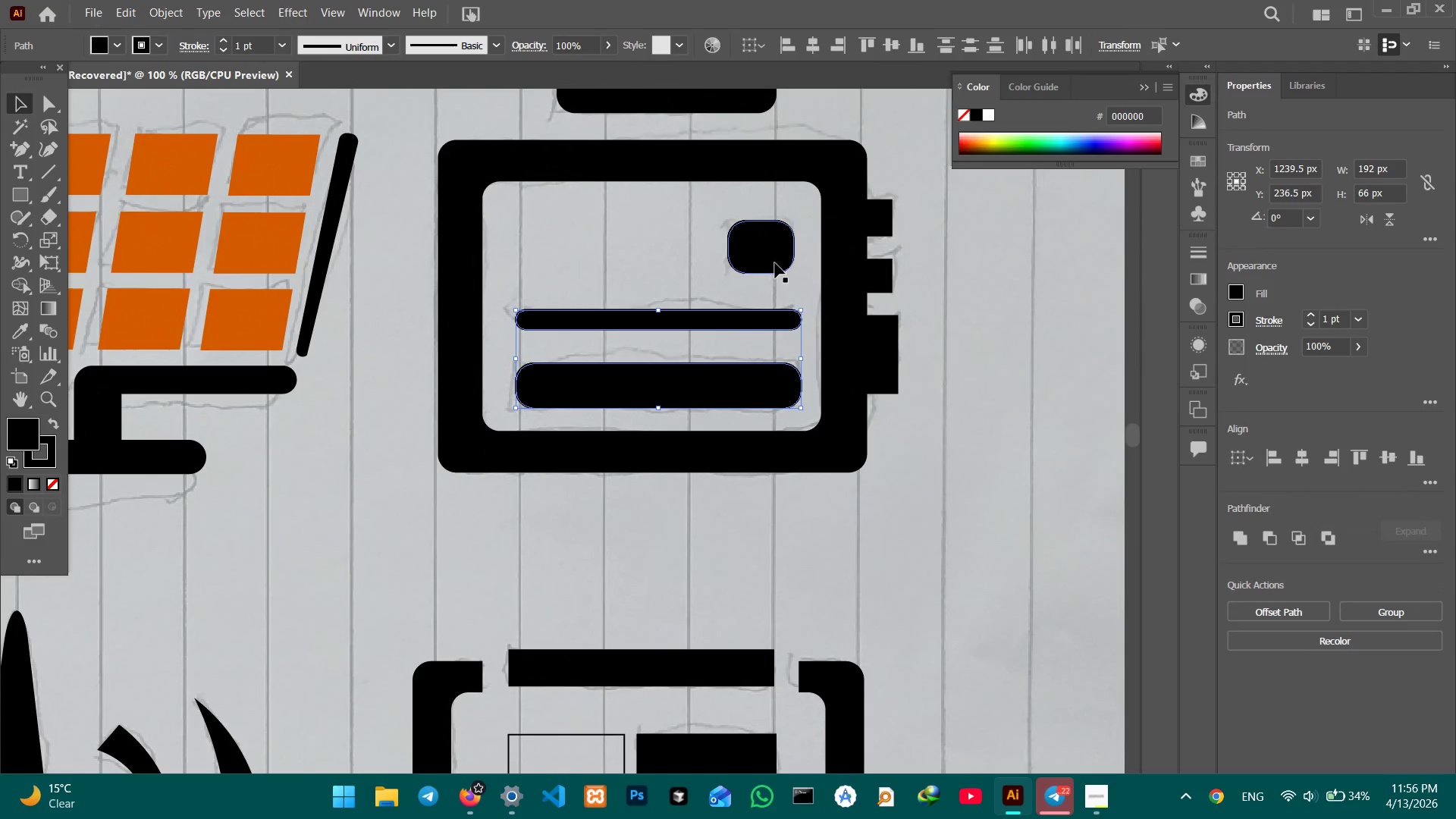 
double_click([775, 263])
 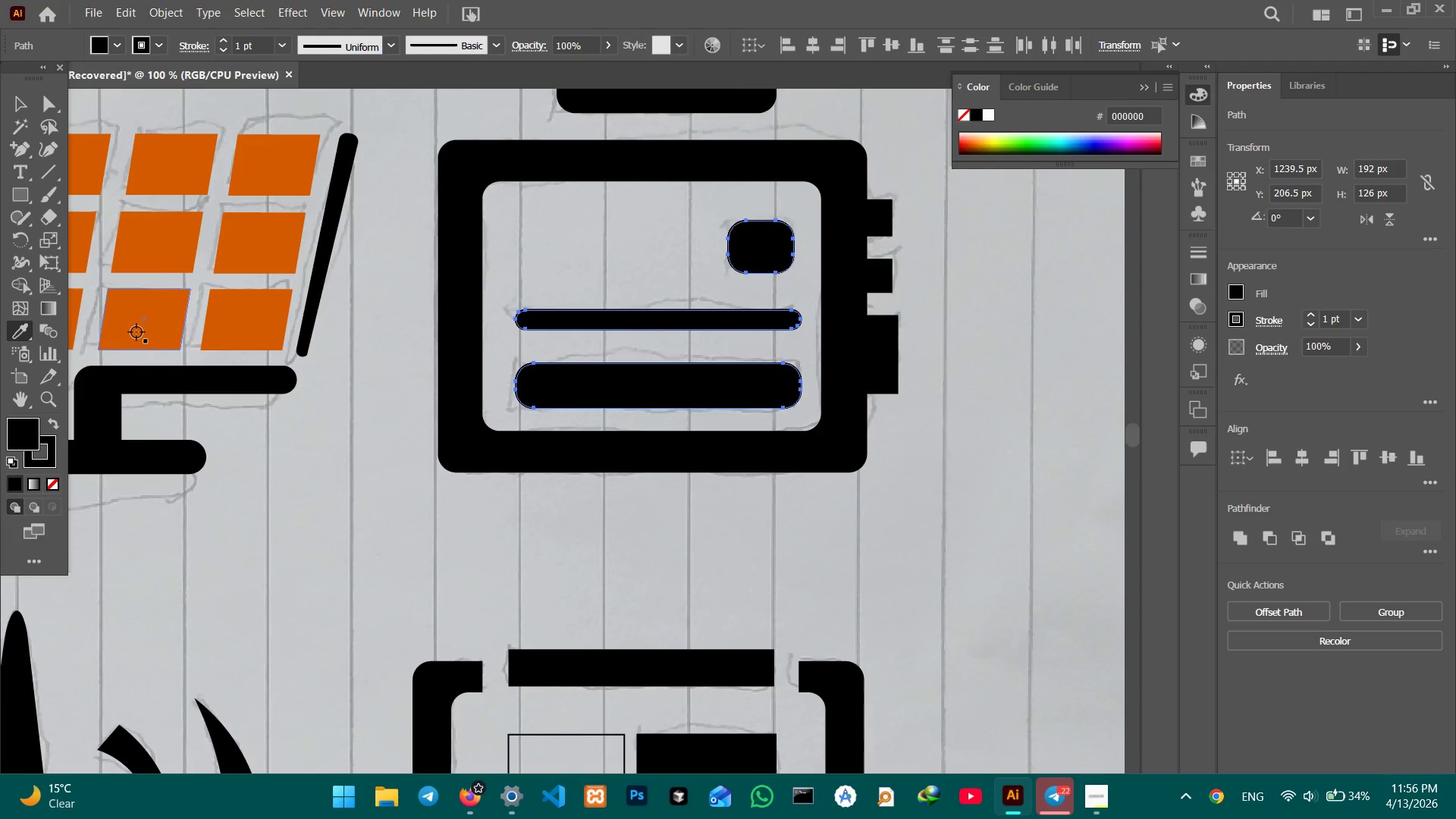 
double_click([145, 331])
 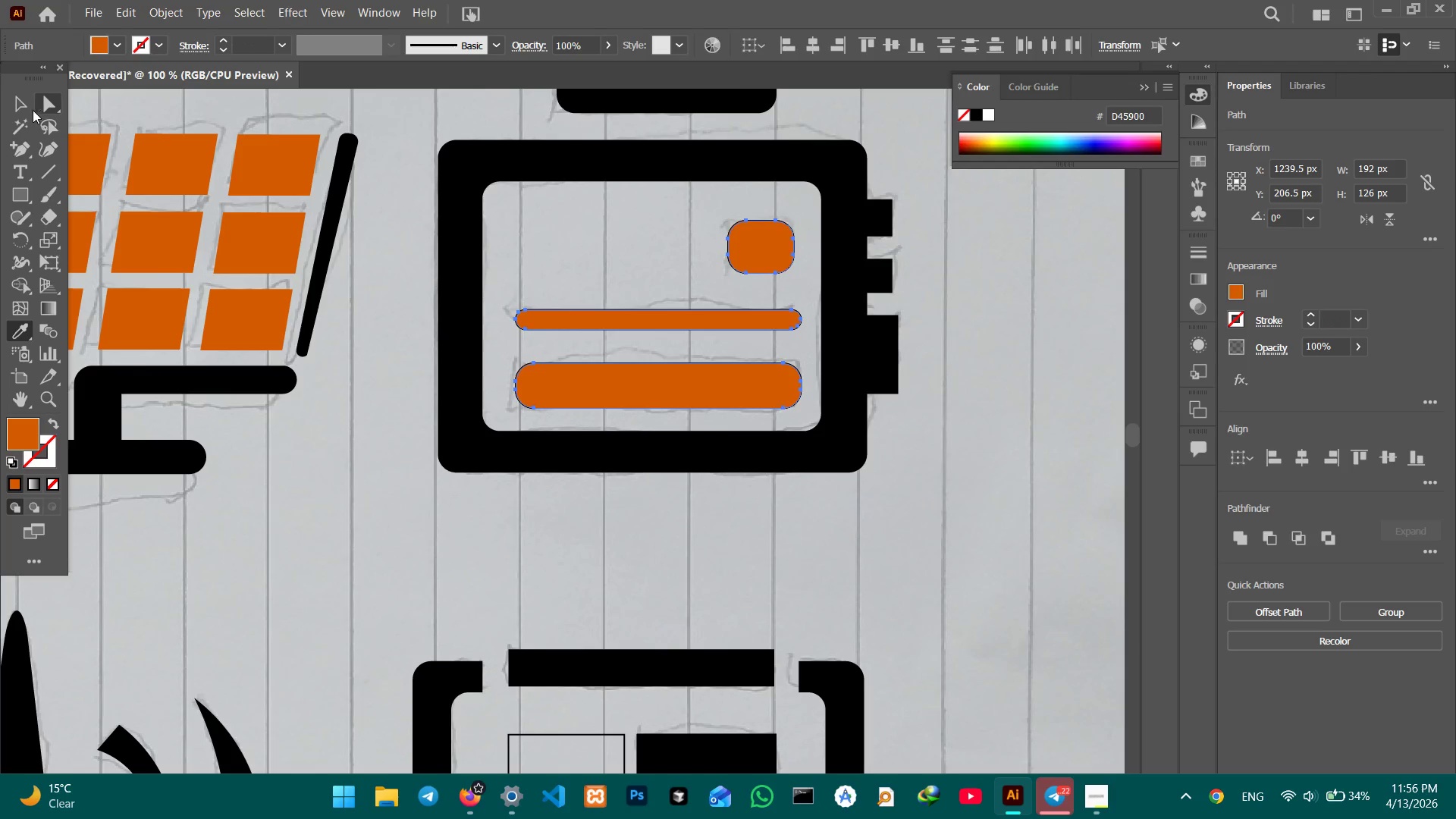 
left_click([25, 108])
 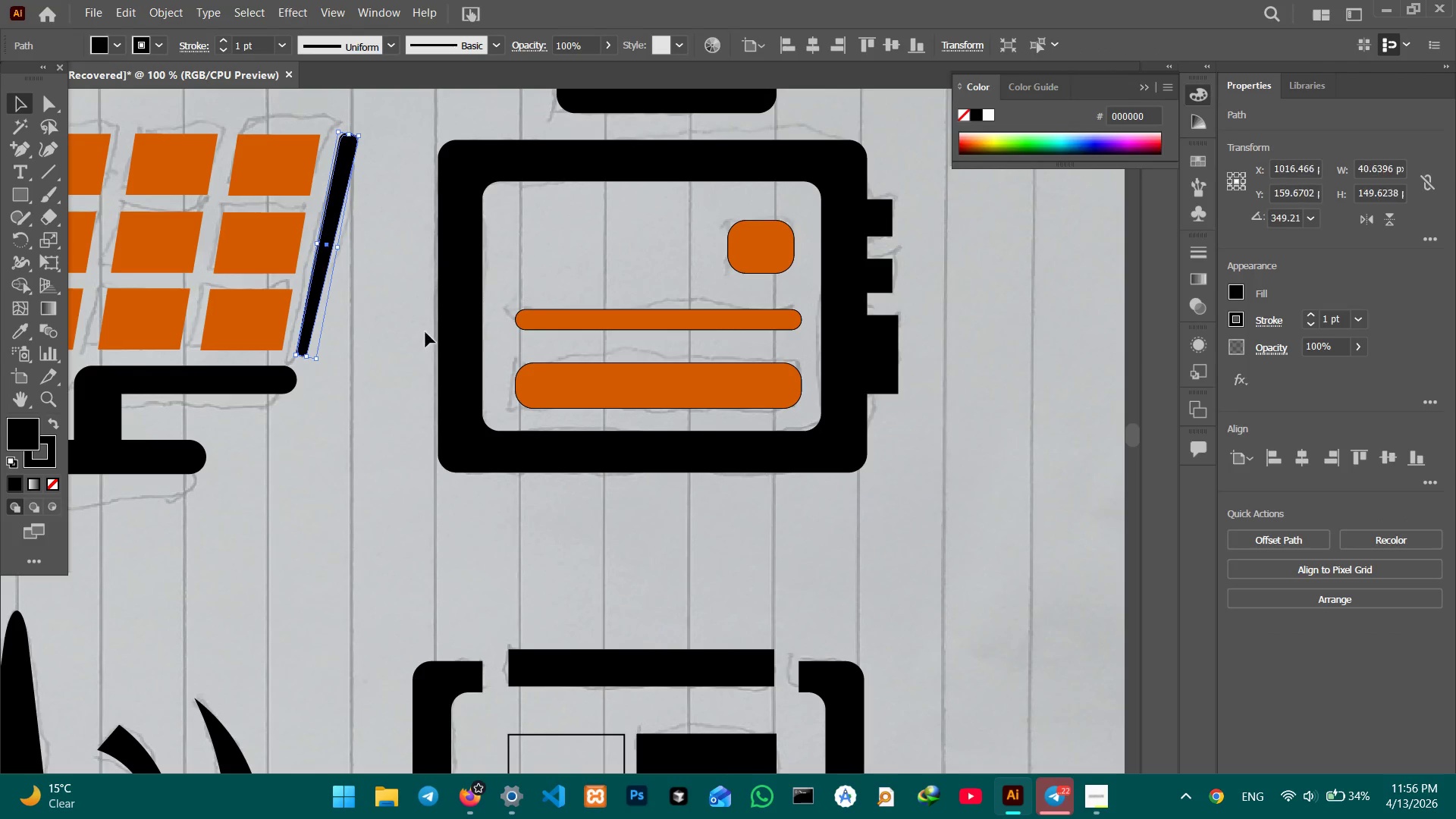 
key(Space)
 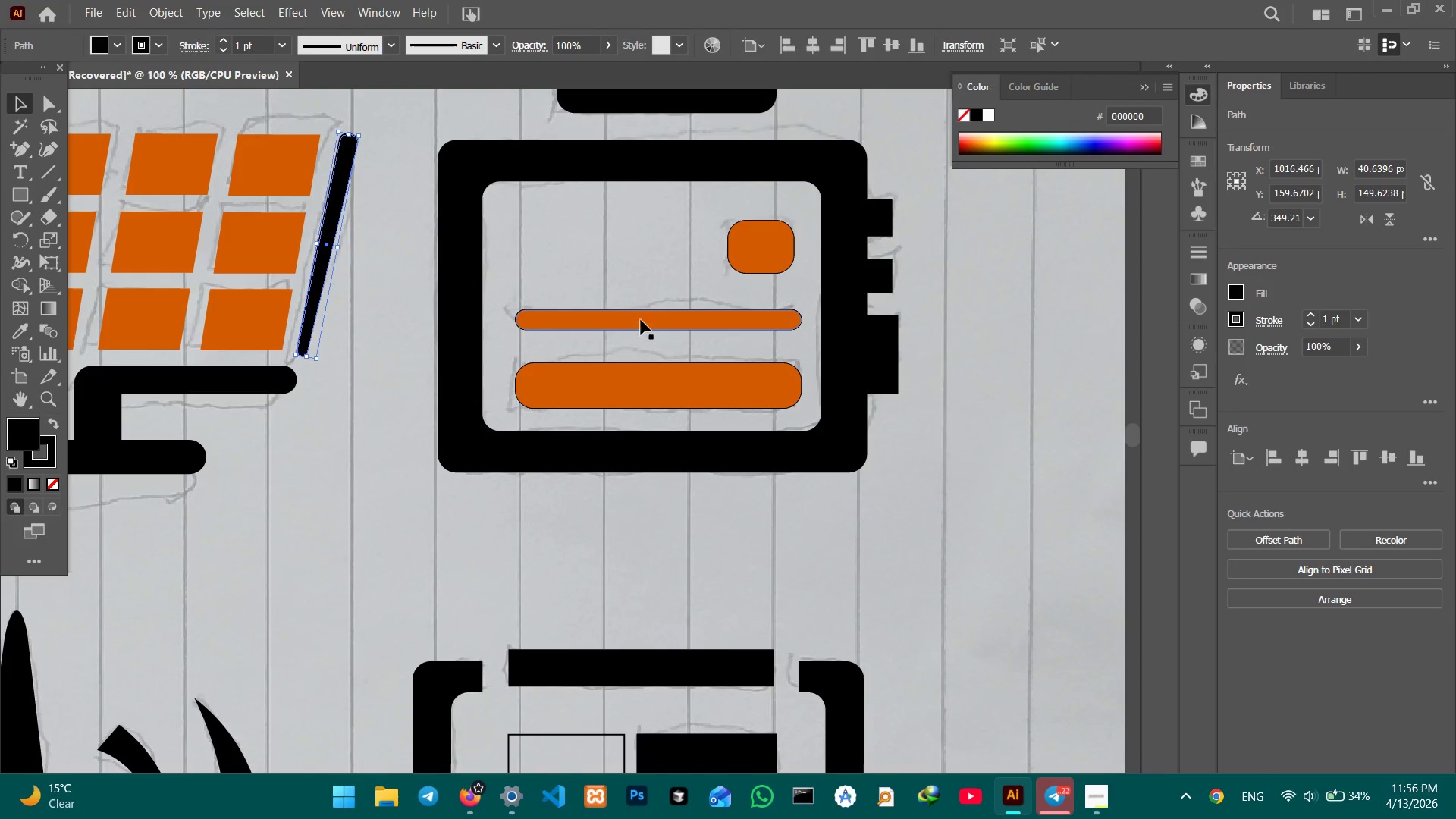 
left_click([634, 312])
 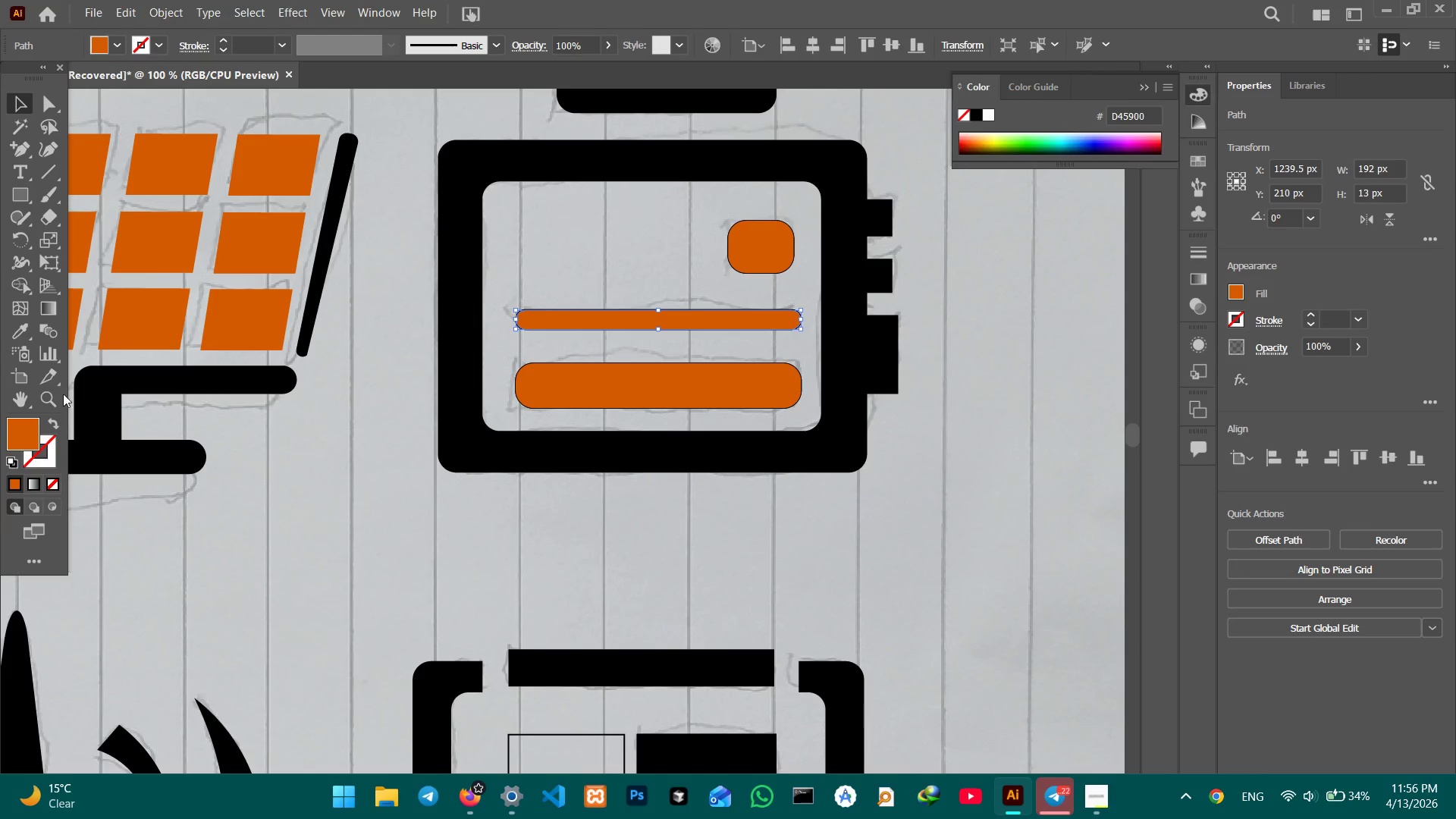 
left_click([11, 327])
 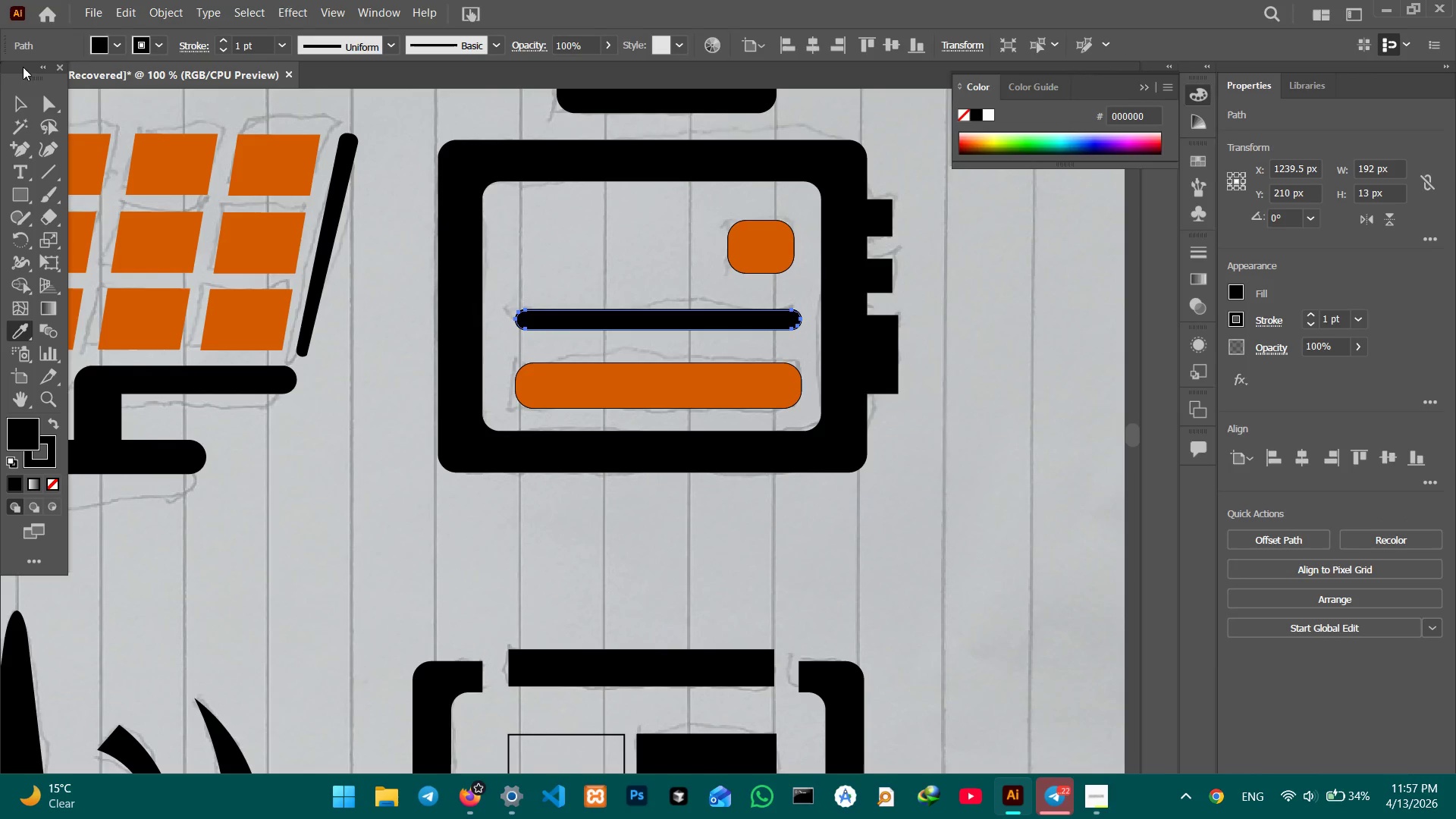 
left_click([13, 104])
 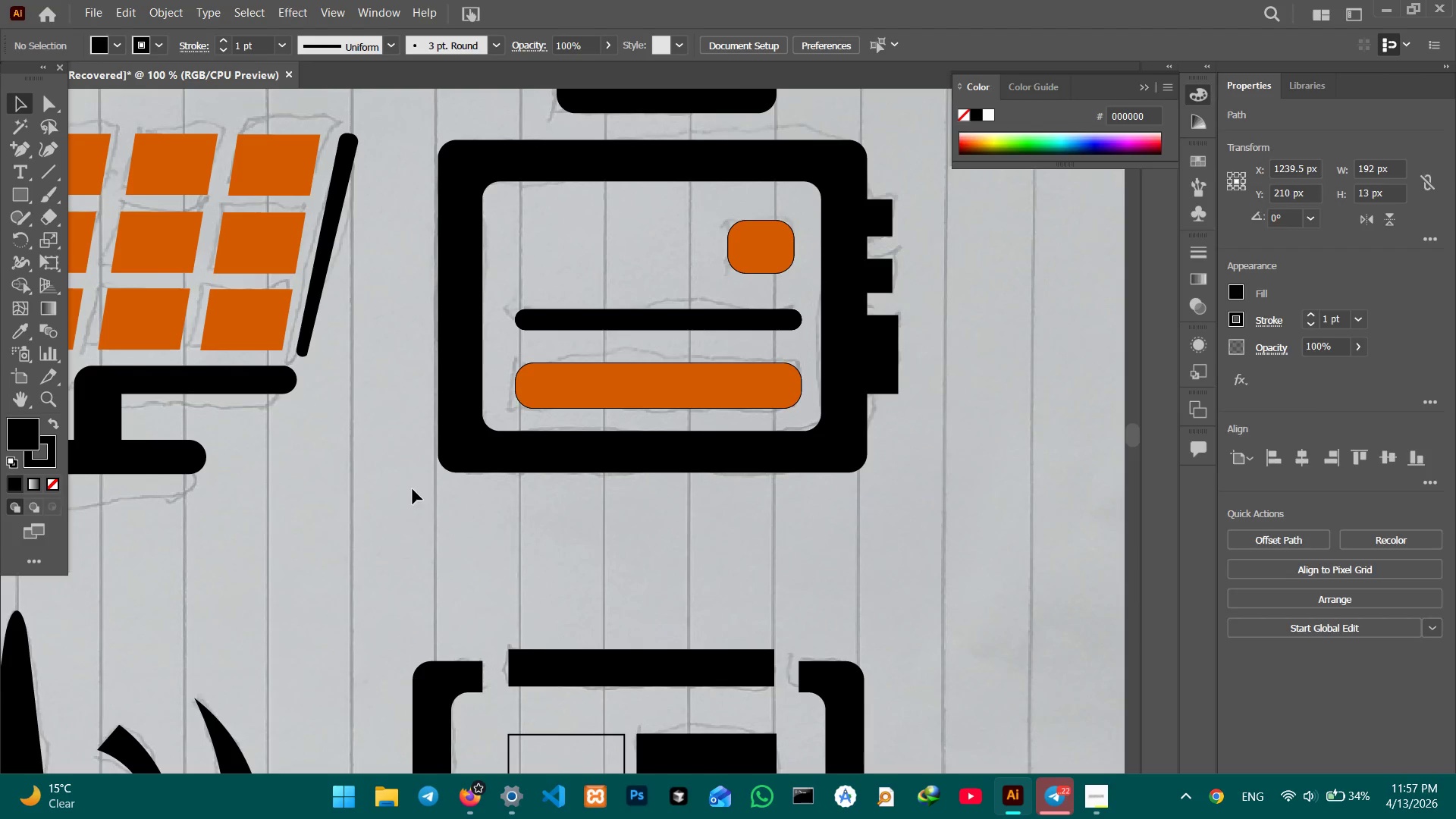 
hold_key(key=Space, duration=1.52)
 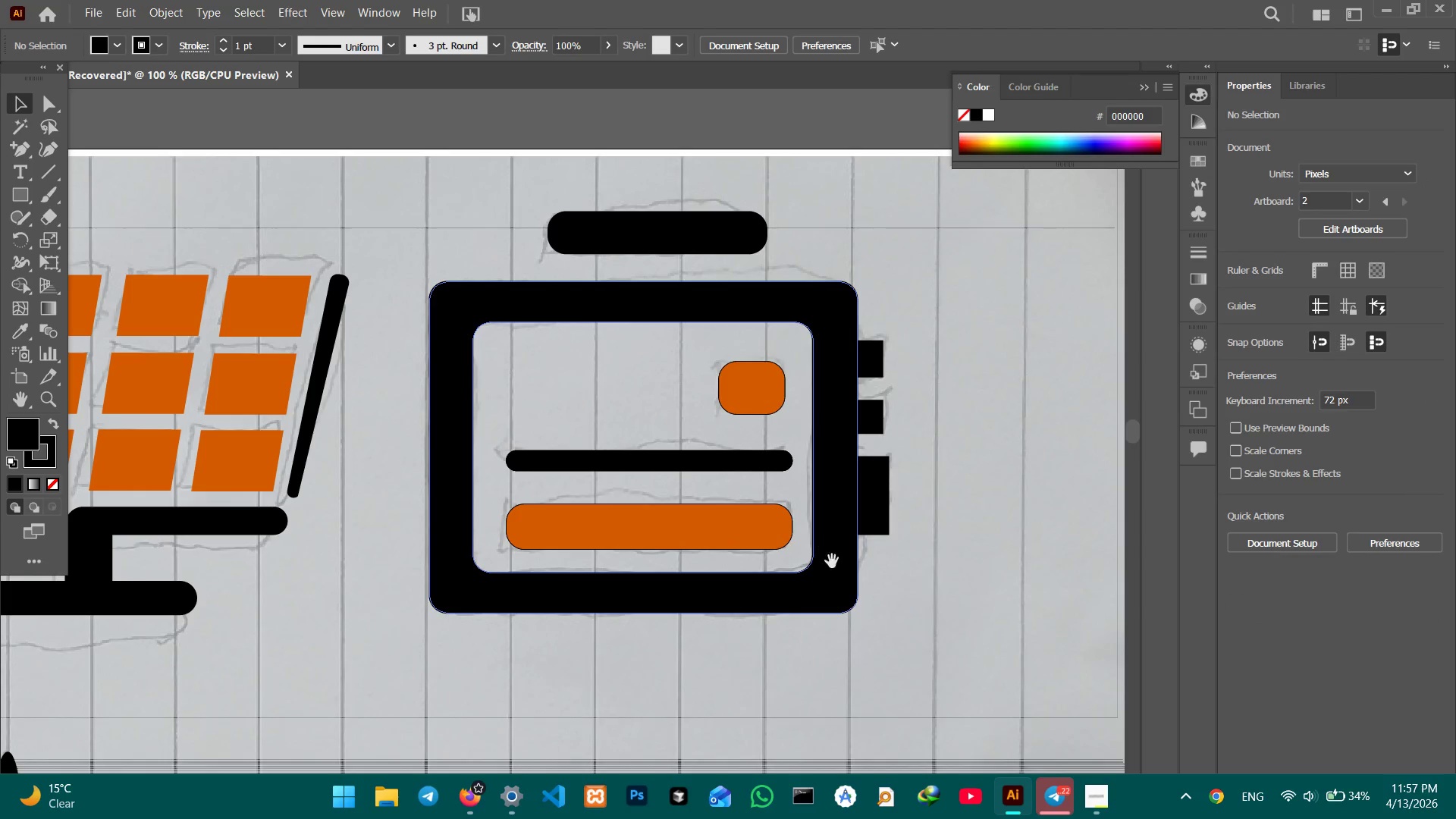 
left_click_drag(start_coordinate=[833, 403], to_coordinate=[824, 544])
 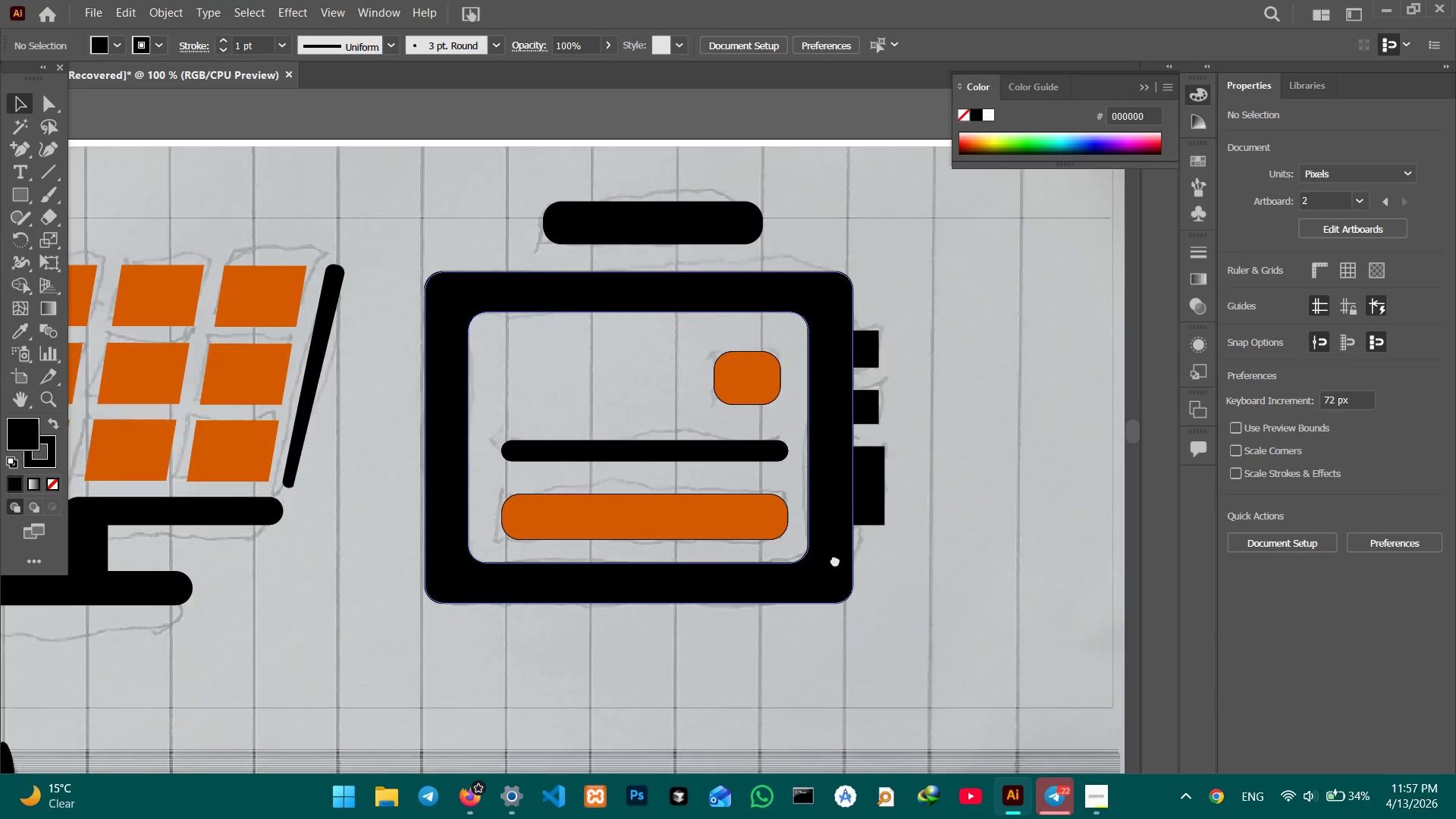 
hold_key(key=Space, duration=1.5)
 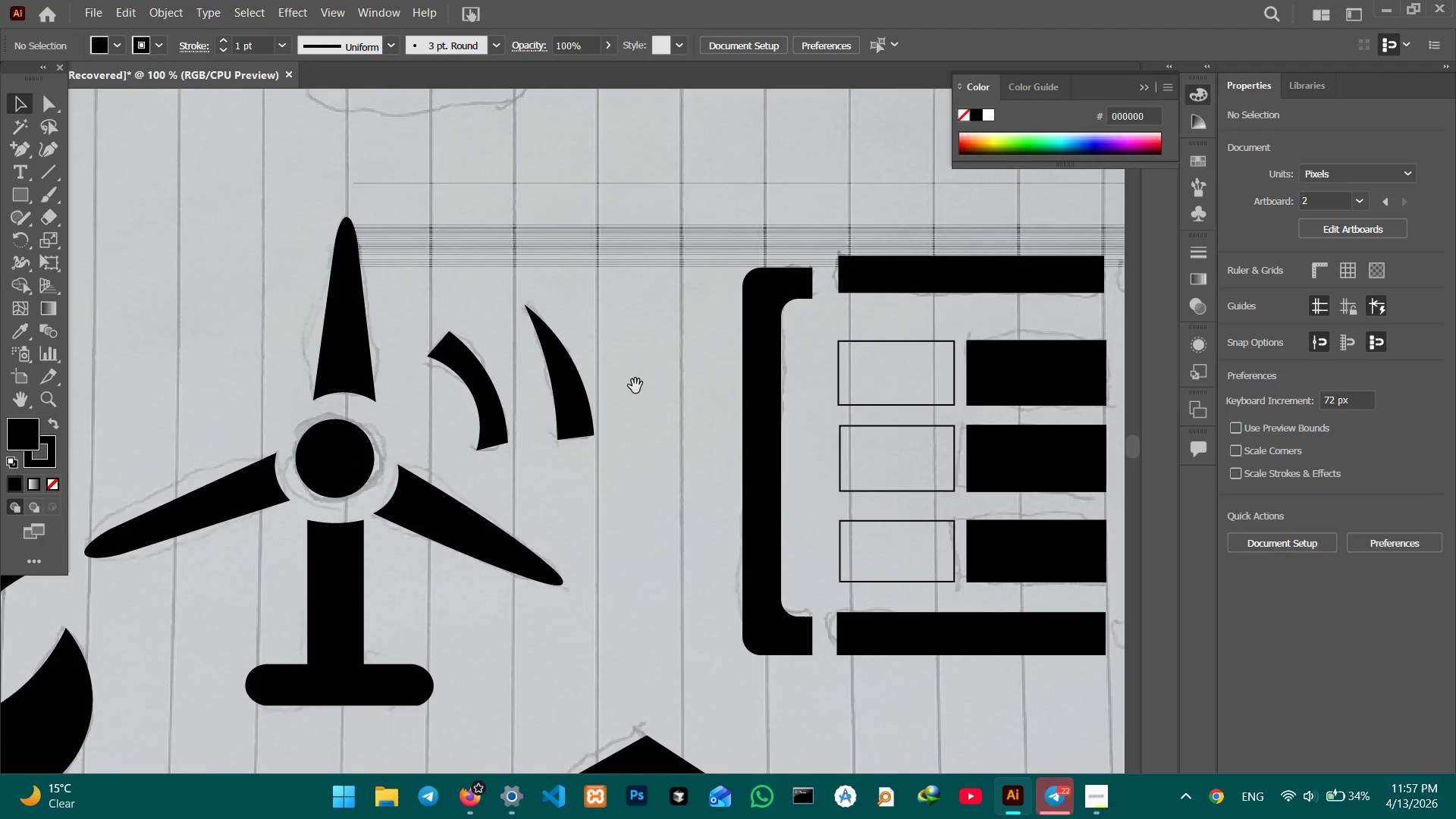 
left_click_drag(start_coordinate=[846, 594], to_coordinate=[836, 479])
 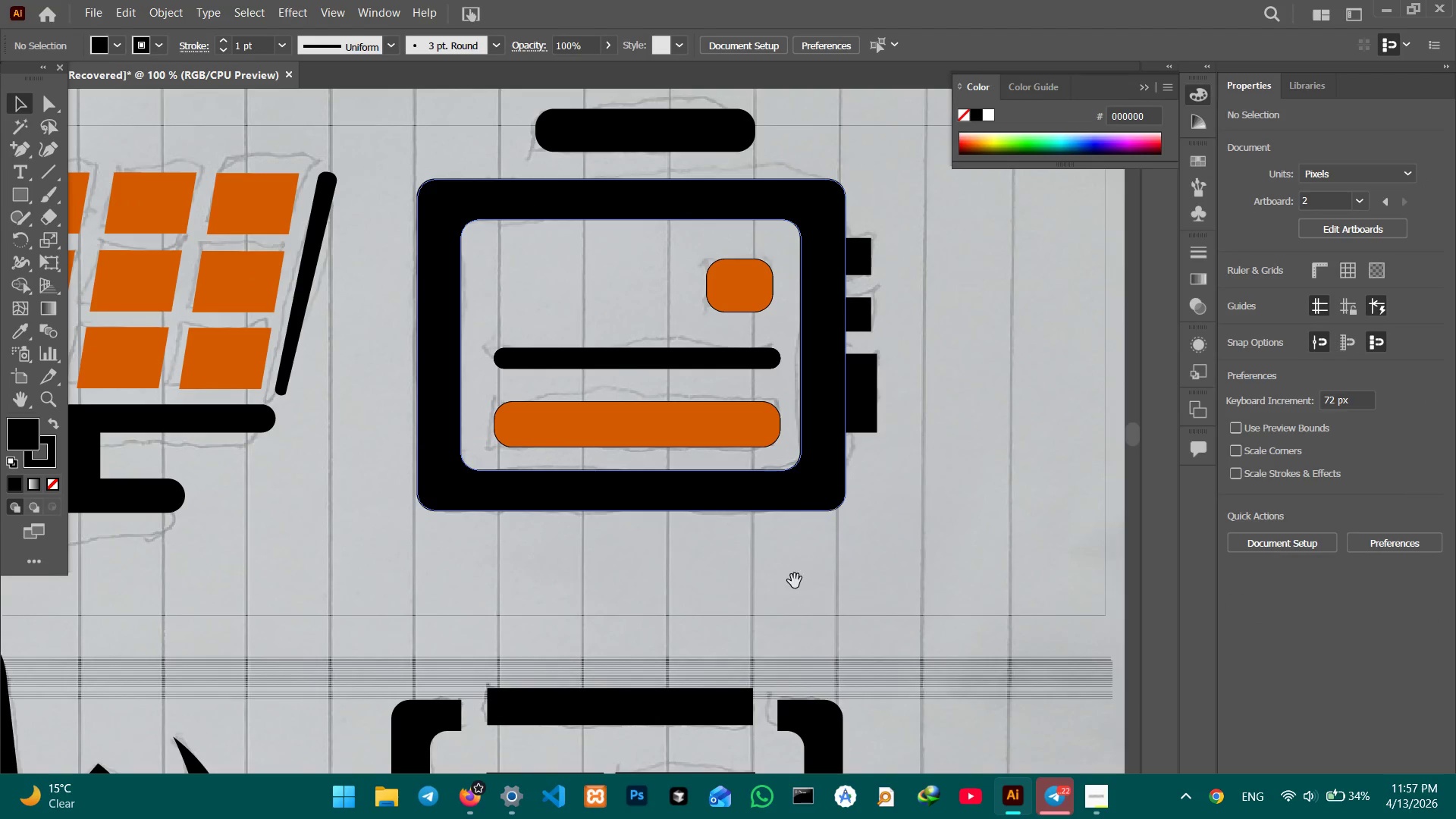 
left_click_drag(start_coordinate=[795, 582], to_coordinate=[1031, 462])
 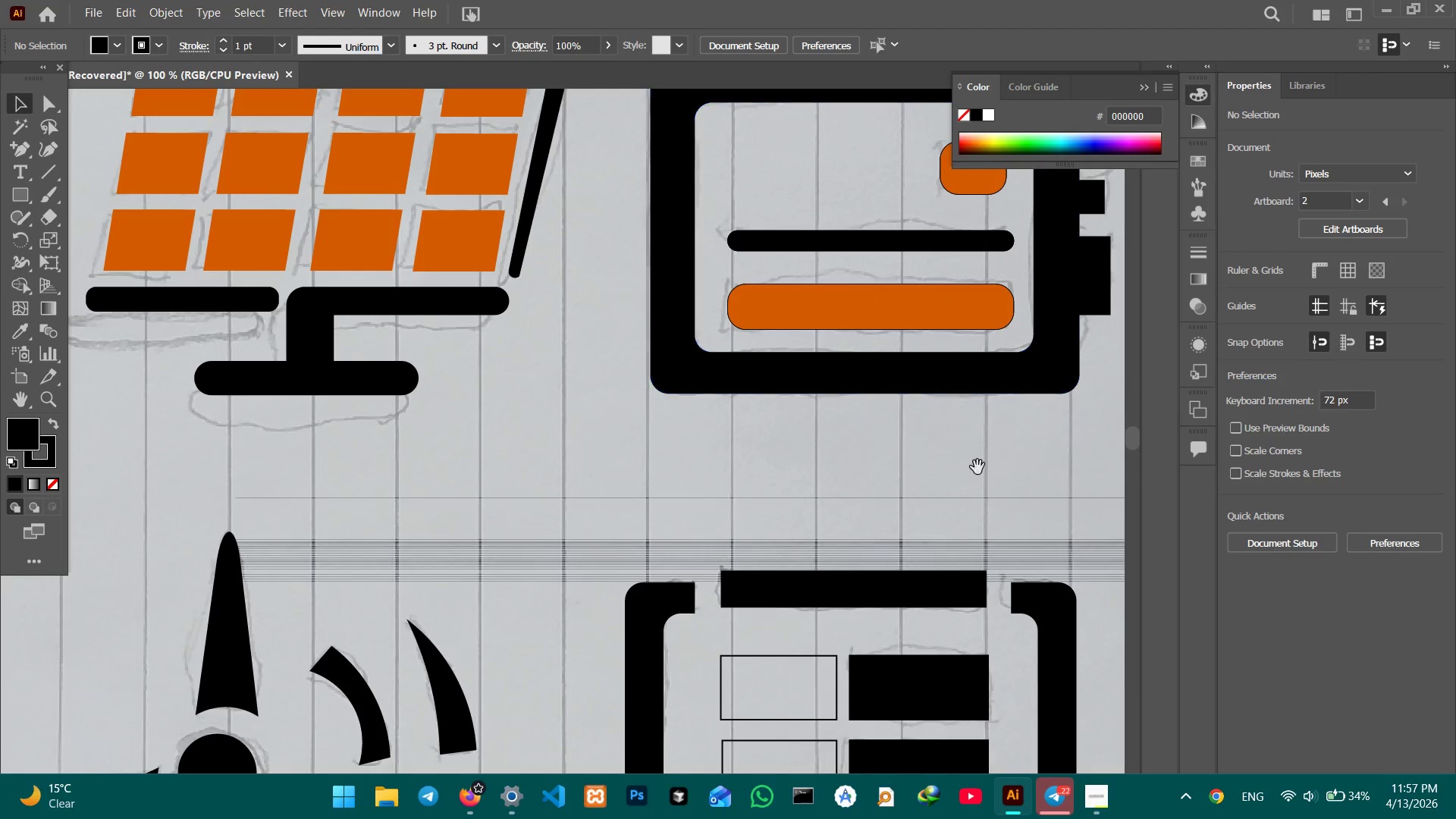 
hold_key(key=Space, duration=0.64)
 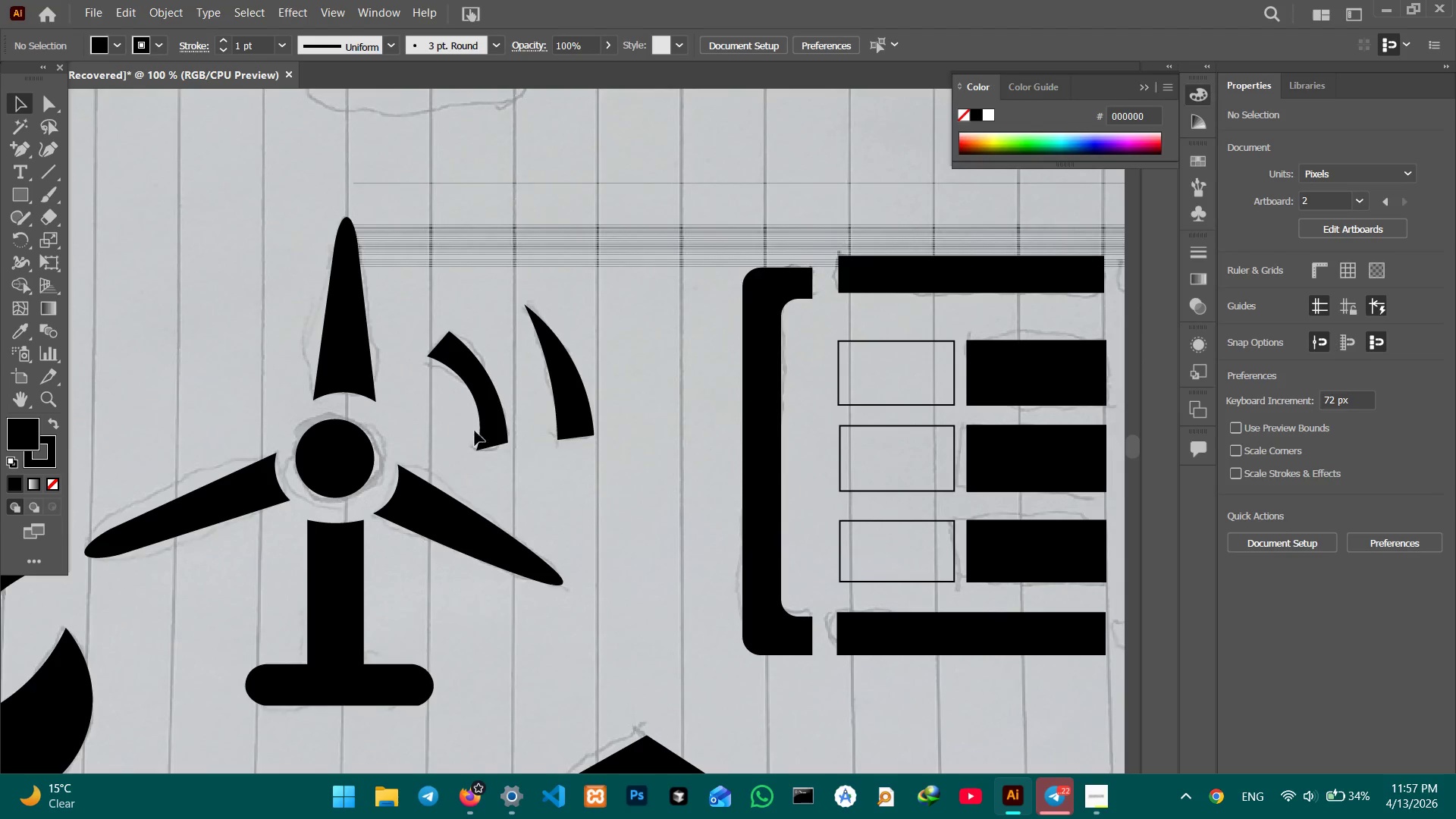 
left_click_drag(start_coordinate=[593, 665], to_coordinate=[712, 347])
 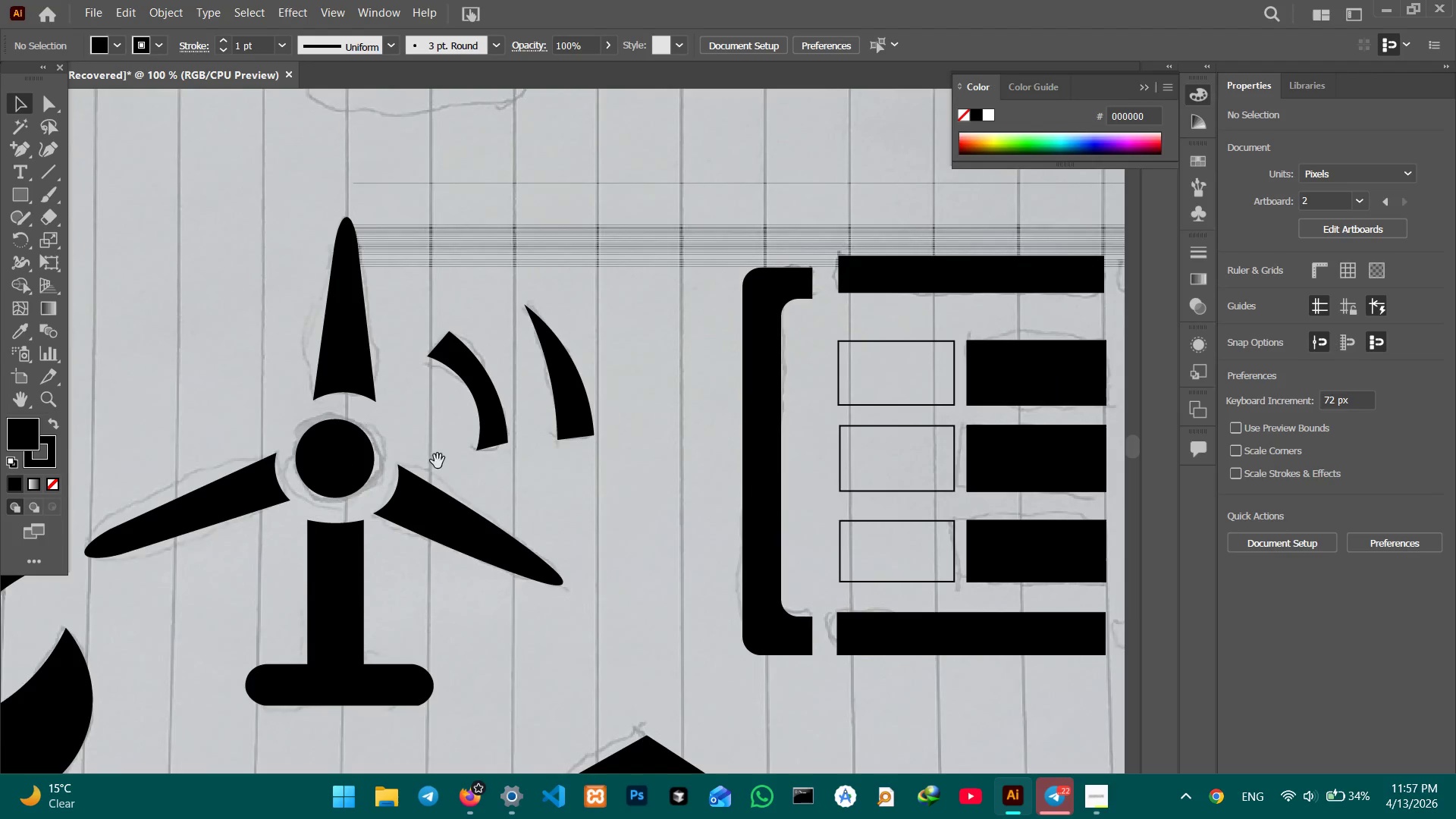 
hold_key(key=Space, duration=6.27)
 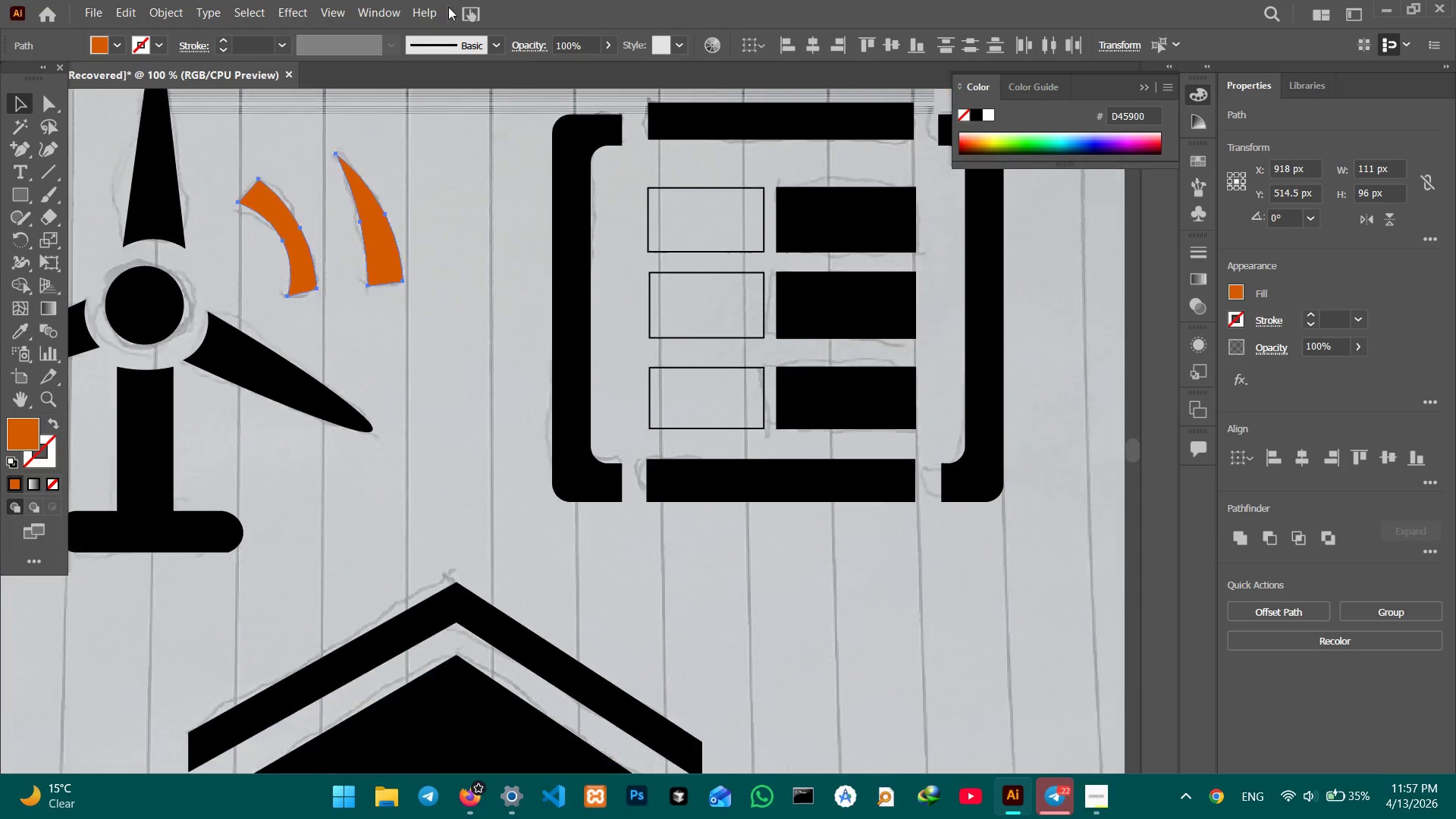 
hold_key(key=ShiftLeft, duration=0.59)
left_click([566, 422])
 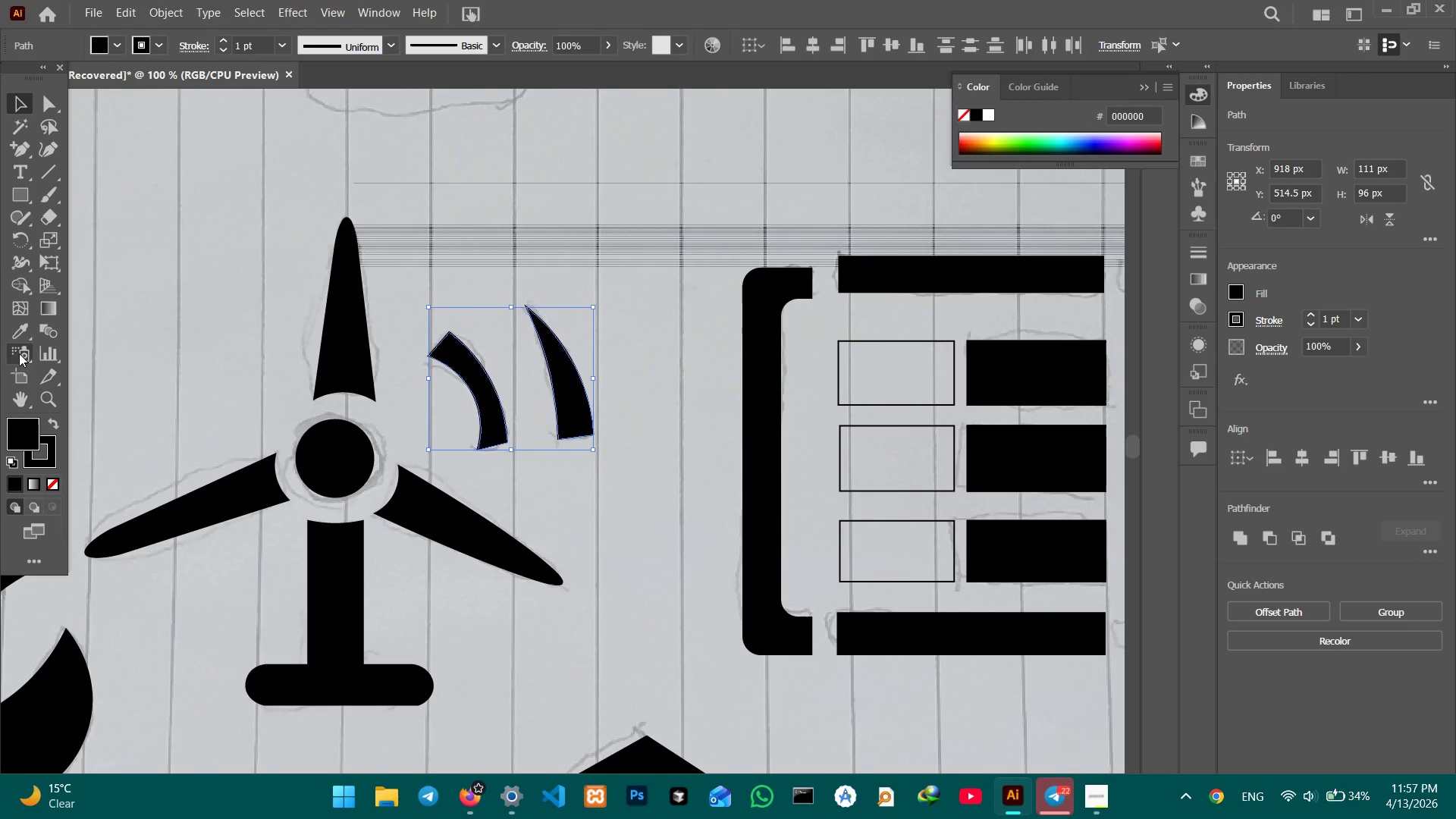 
left_click([23, 337])
 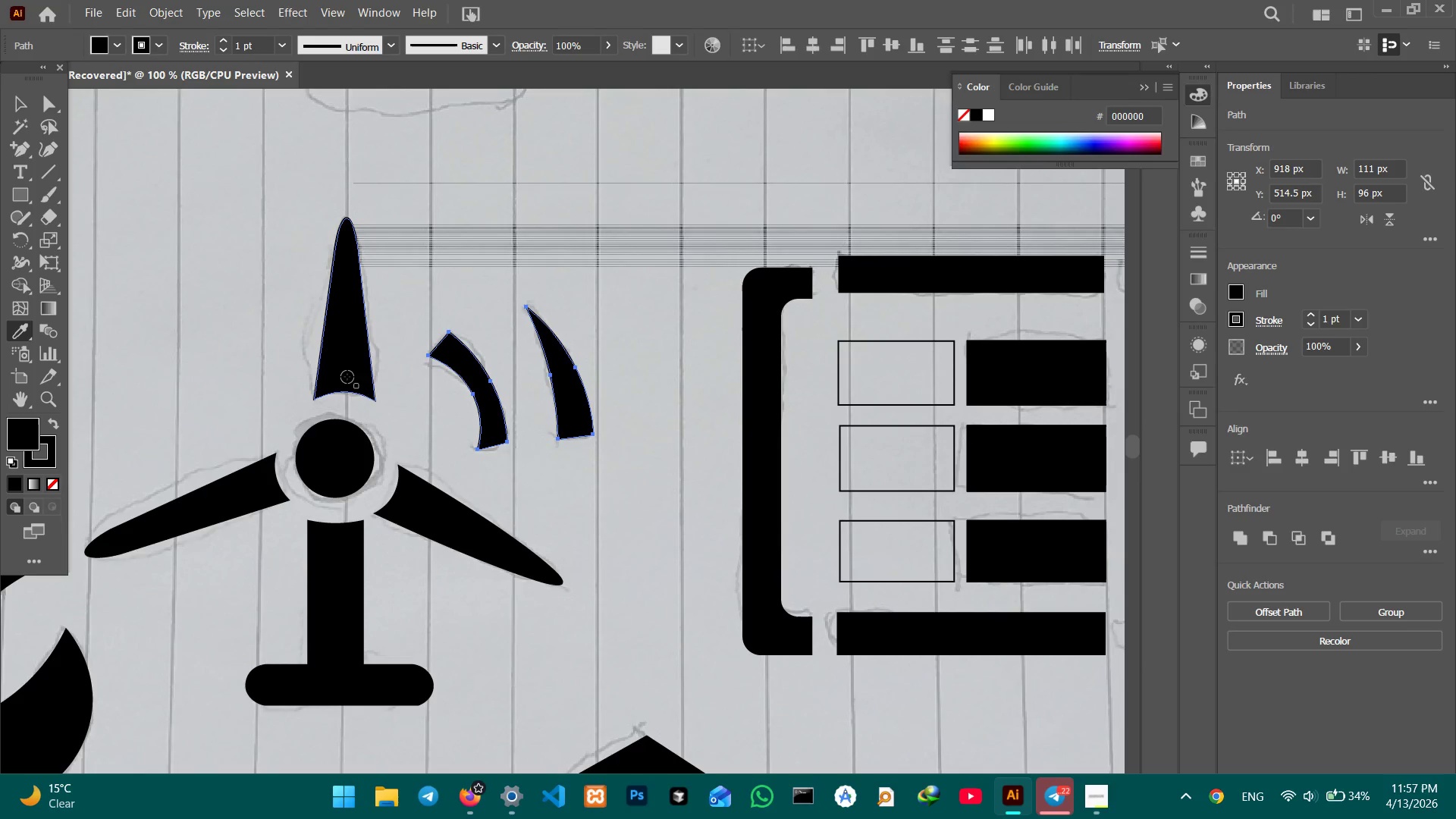 
scroll: coordinate [358, 317], scroll_direction: up, amount: 13.0
 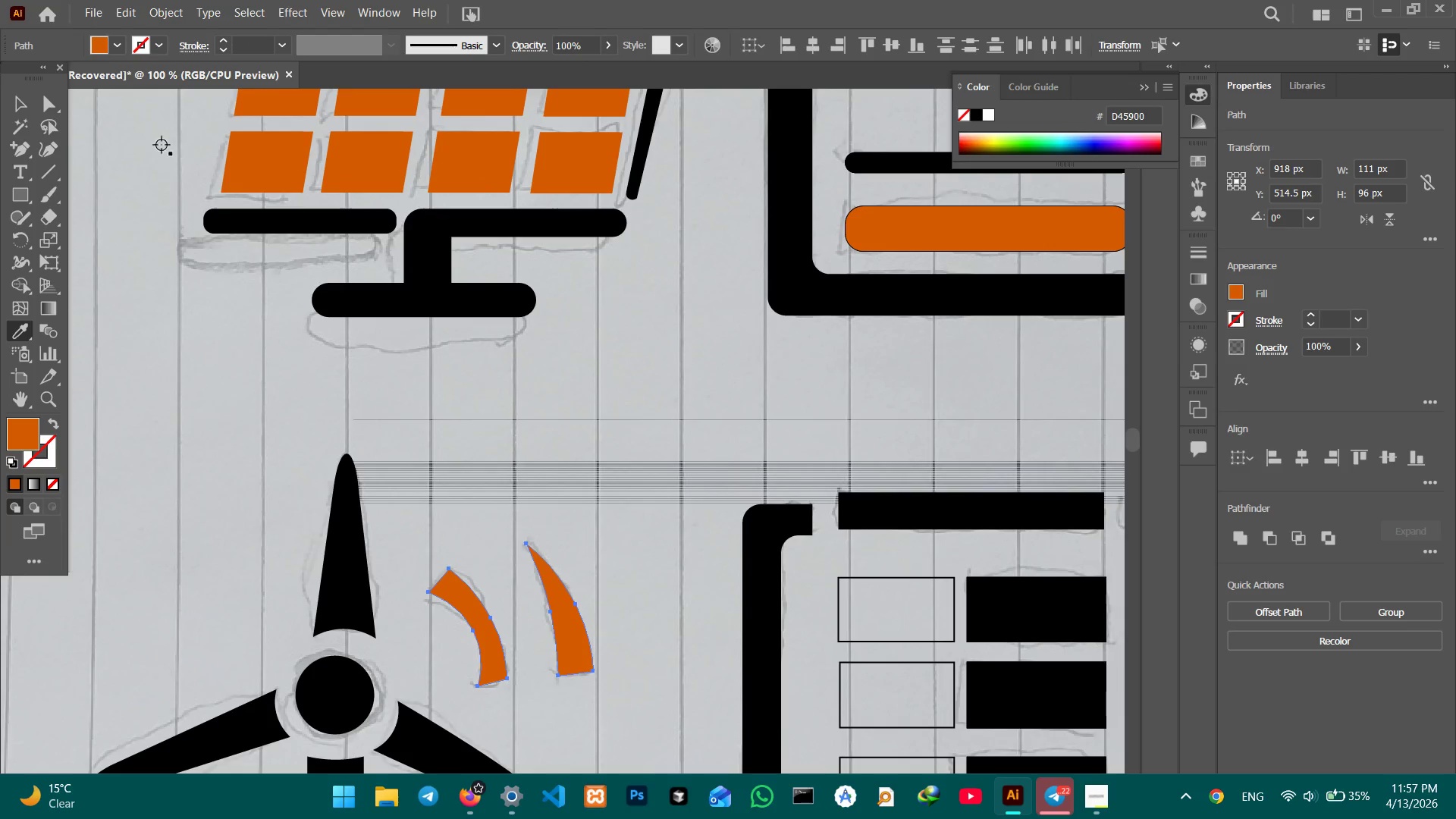 
left_click([7, 112])
 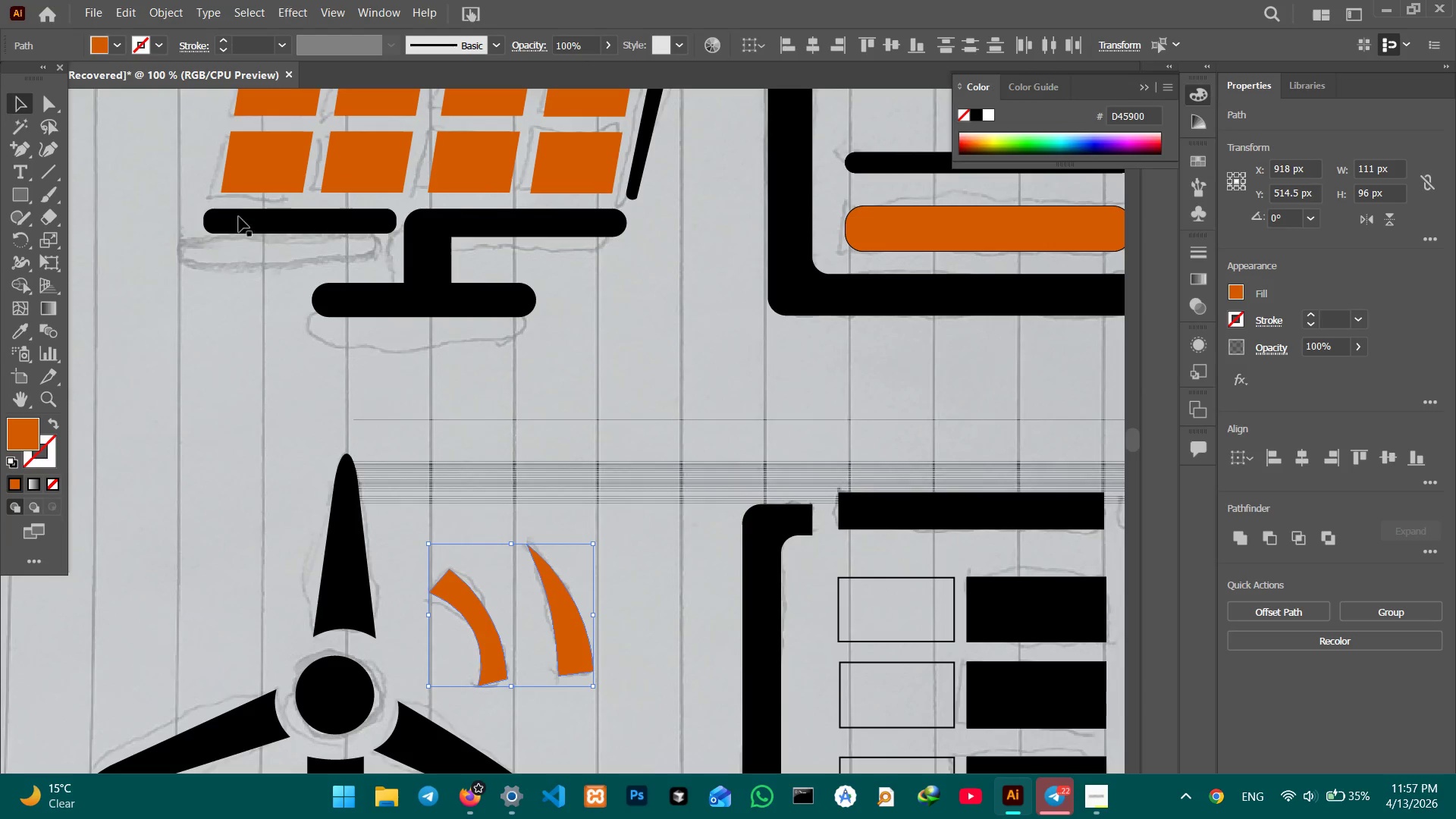 
hold_key(key=Space, duration=1.52)
 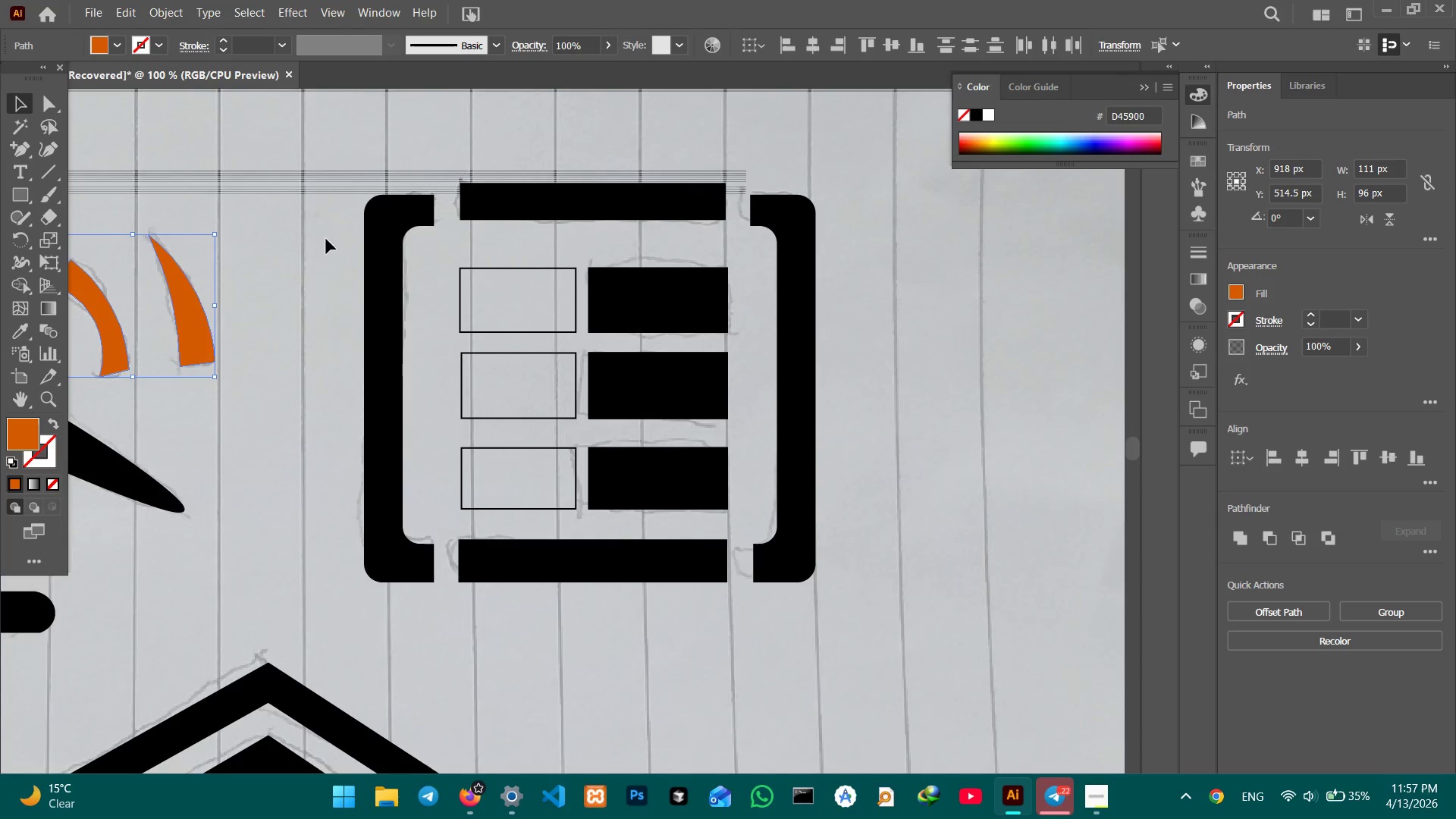 
left_click_drag(start_coordinate=[706, 449], to_coordinate=[493, 36])
 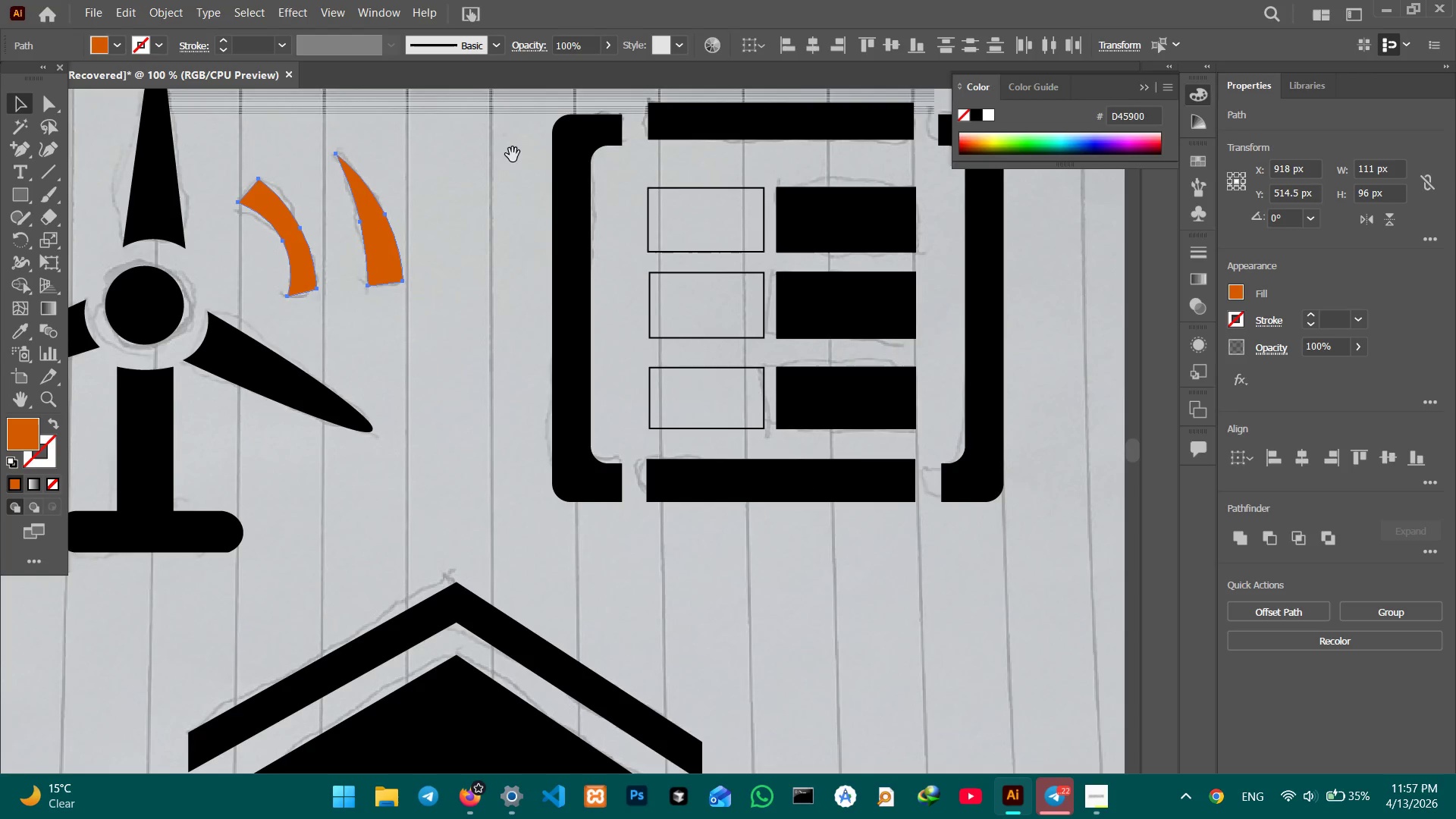 
left_click_drag(start_coordinate=[520, 171], to_coordinate=[332, 252])
 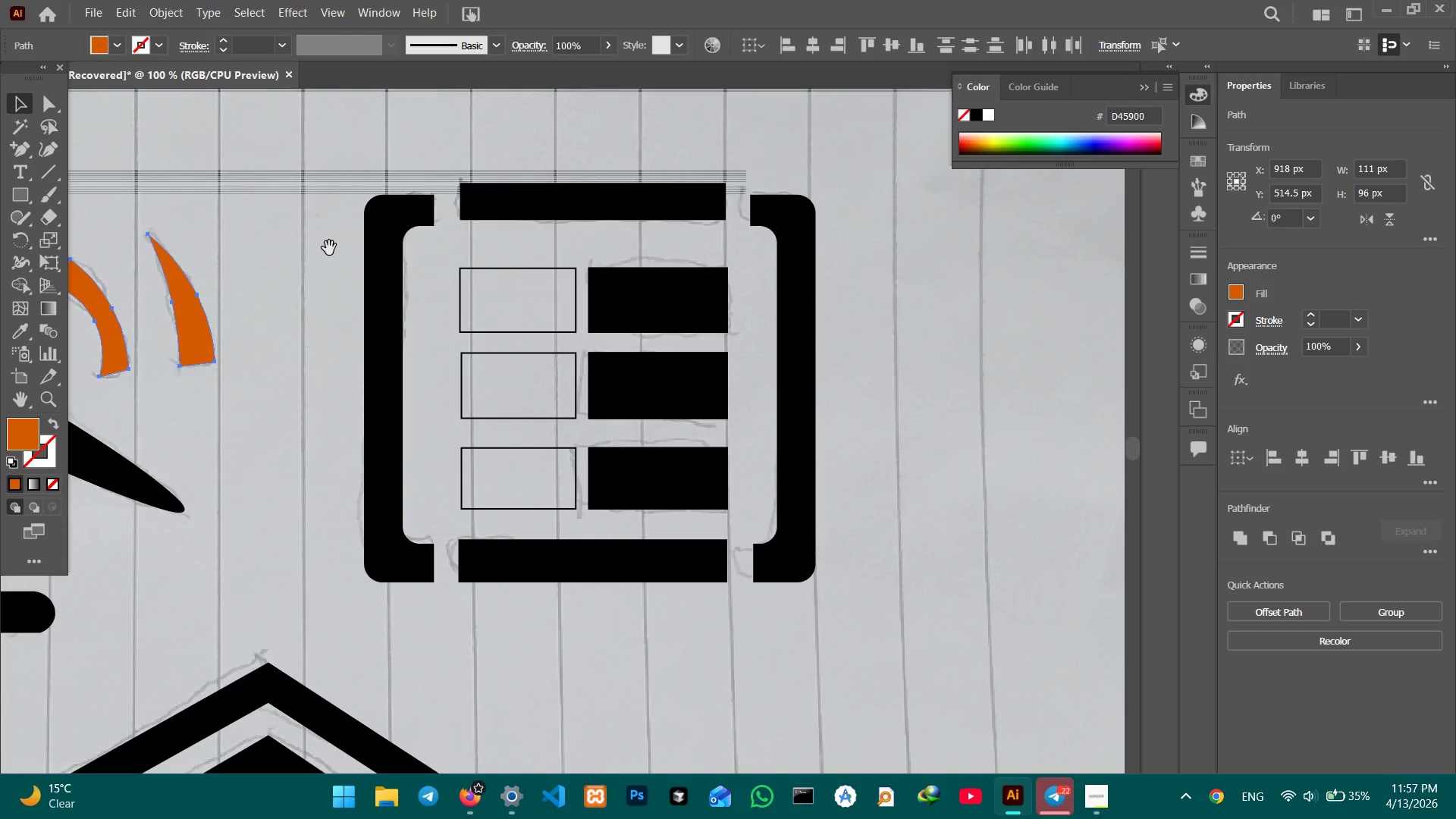 
key(Space)
 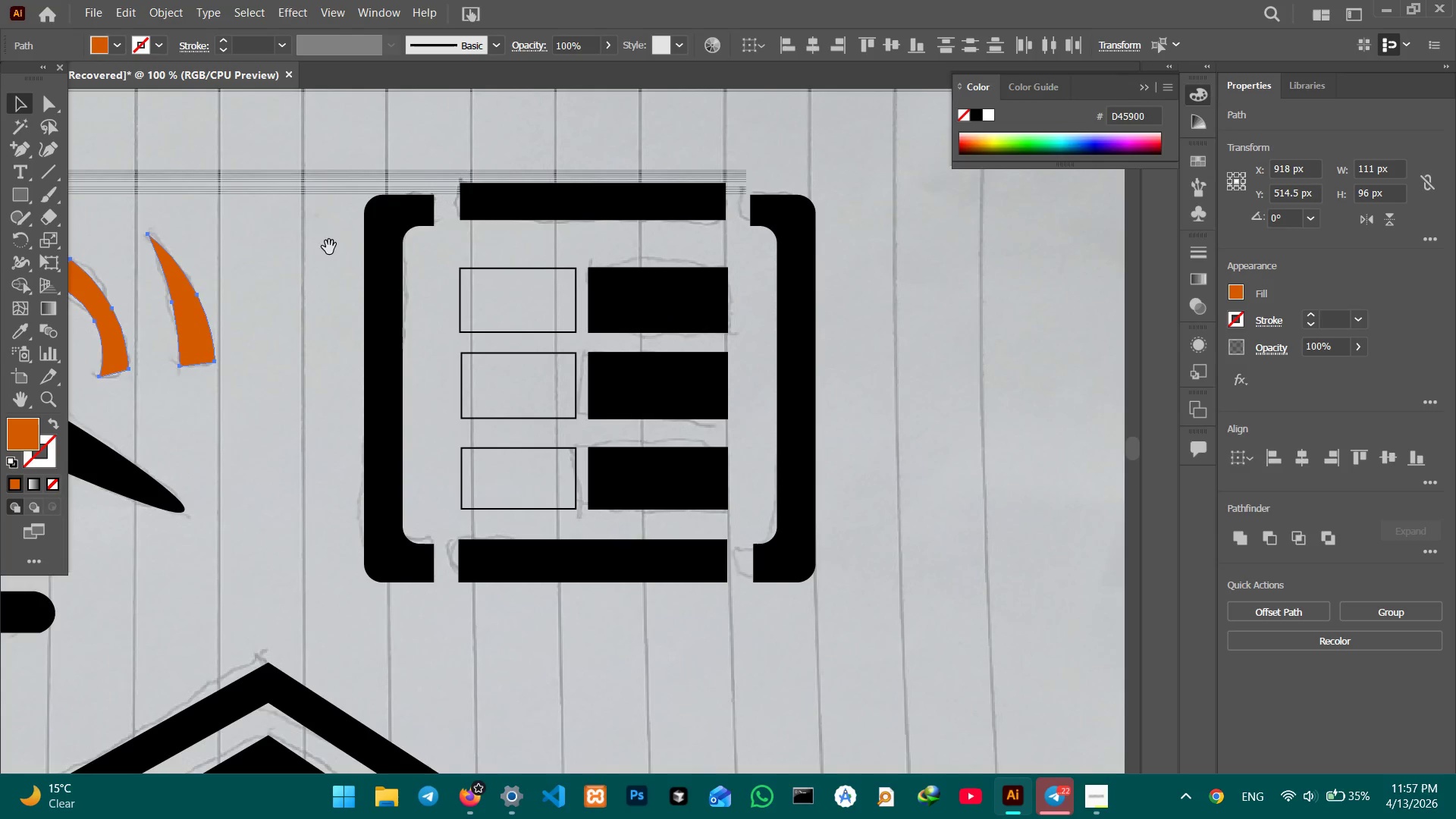 
hold_key(key=Space, duration=10.27)
 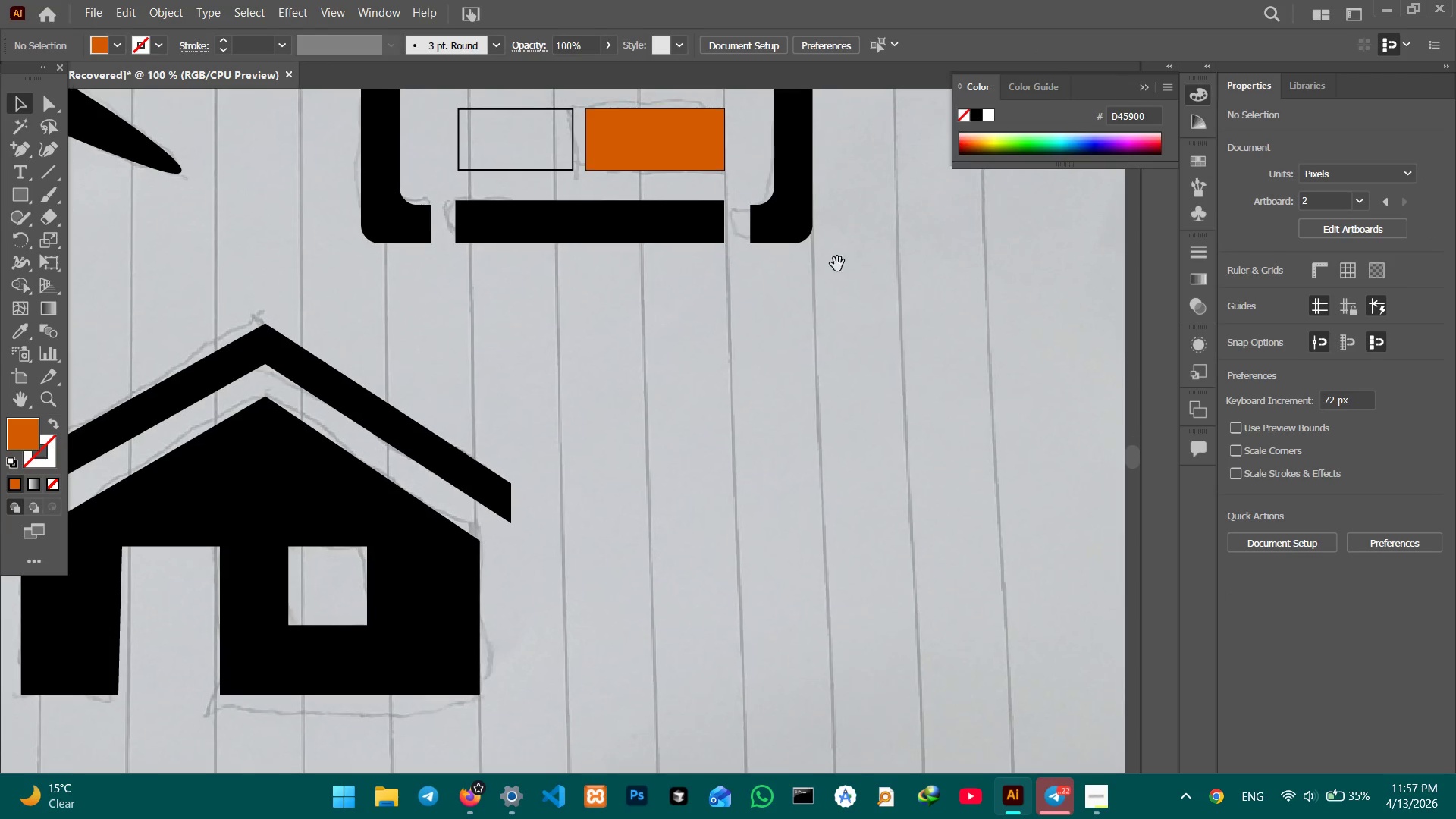 
left_click([695, 282])
 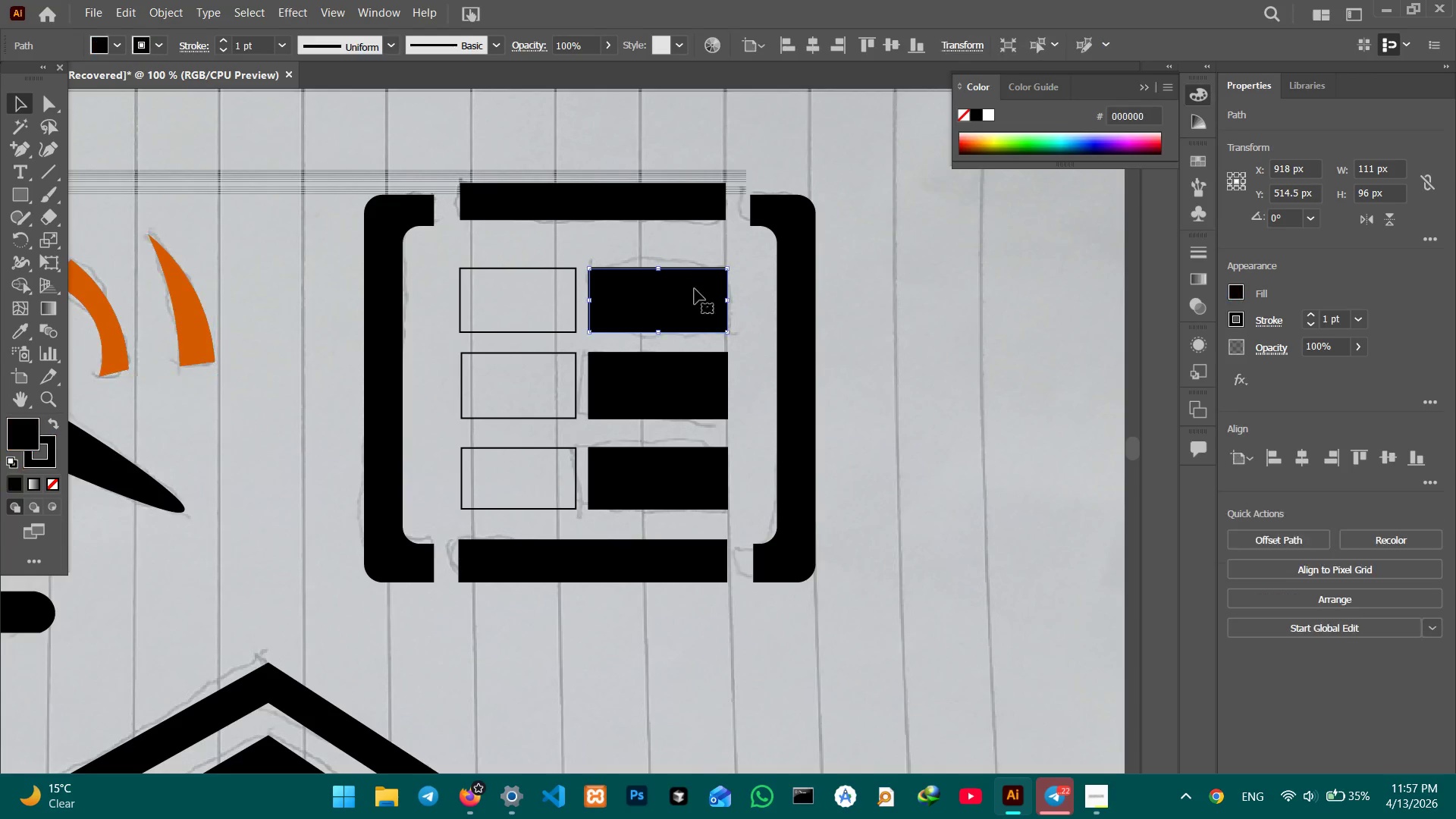 
hold_key(key=ShiftLeft, duration=1.19)
triple_click([690, 449])
 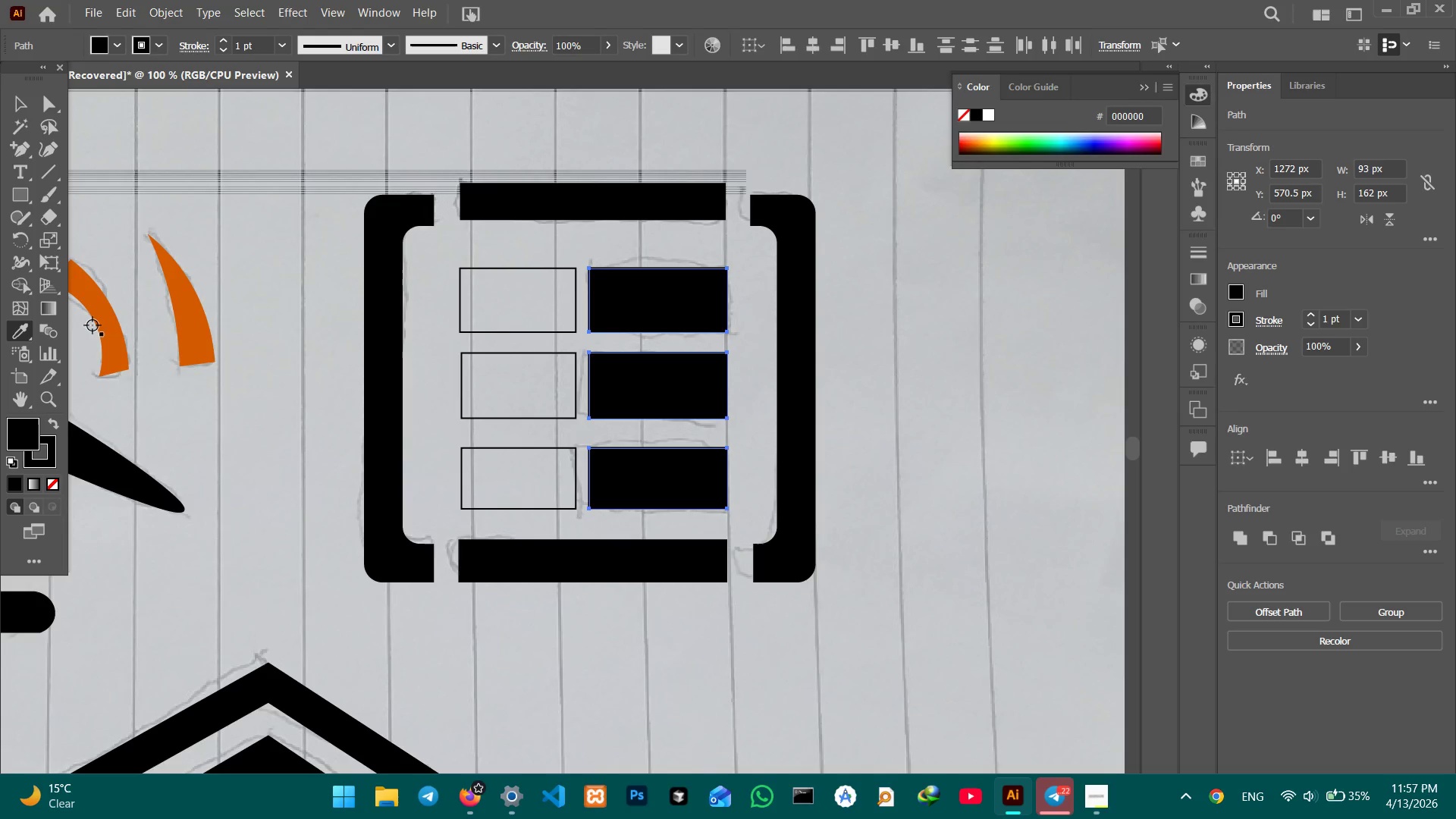 
left_click([114, 325])
 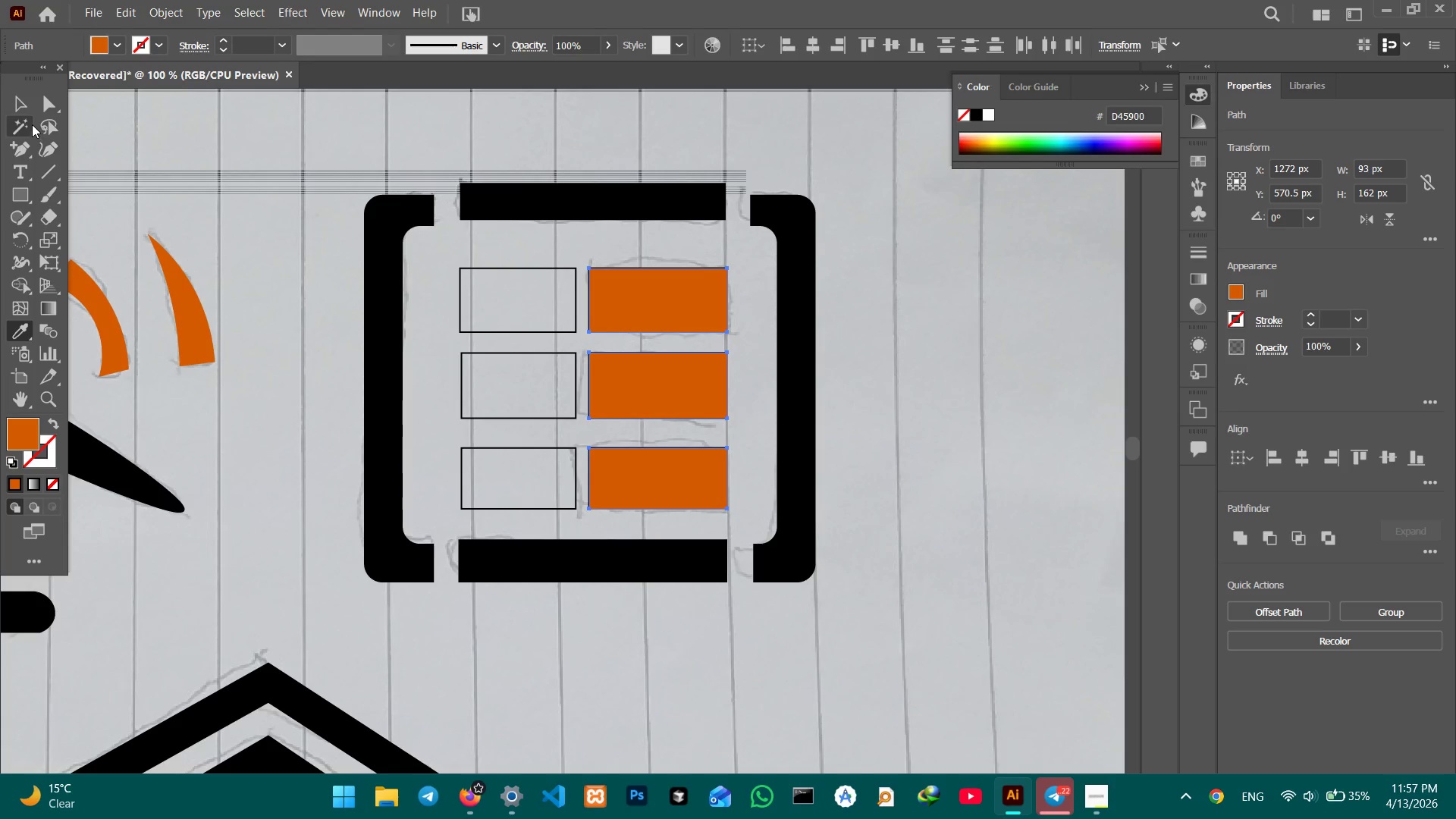 
double_click([225, 177])
 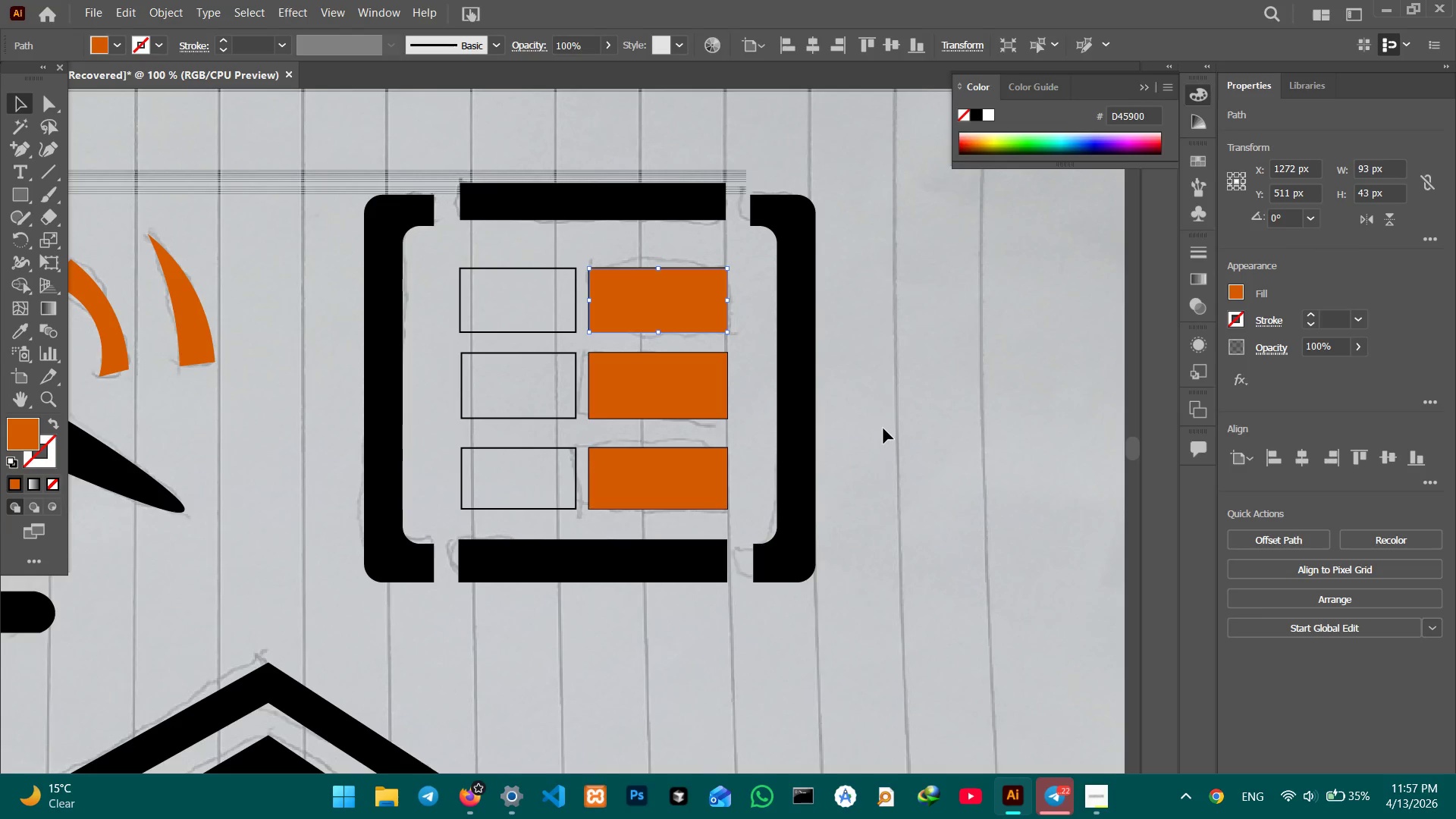 
hold_key(key=Space, duration=1.51)
 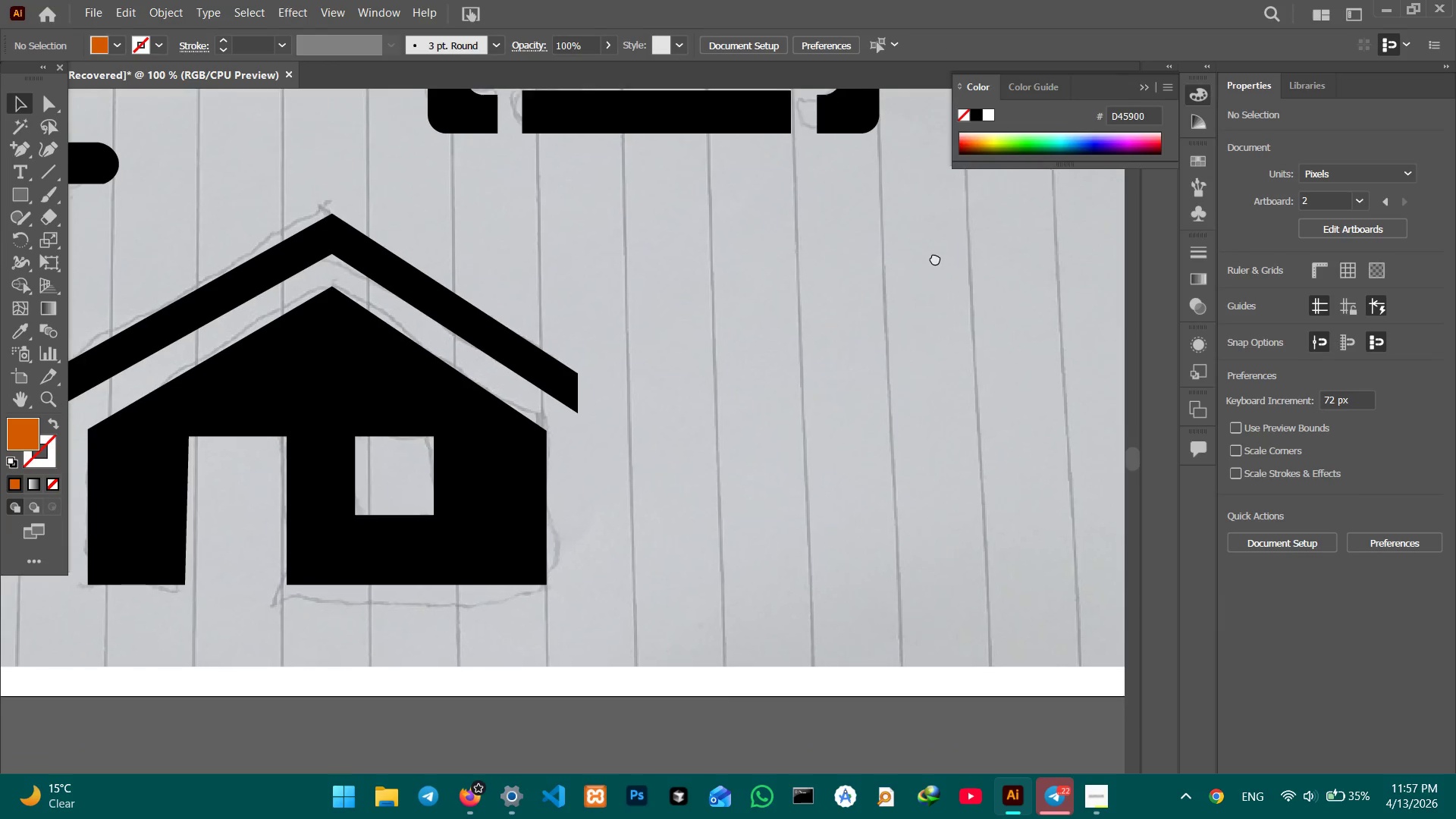 
left_click_drag(start_coordinate=[830, 545], to_coordinate=[827, 205])
 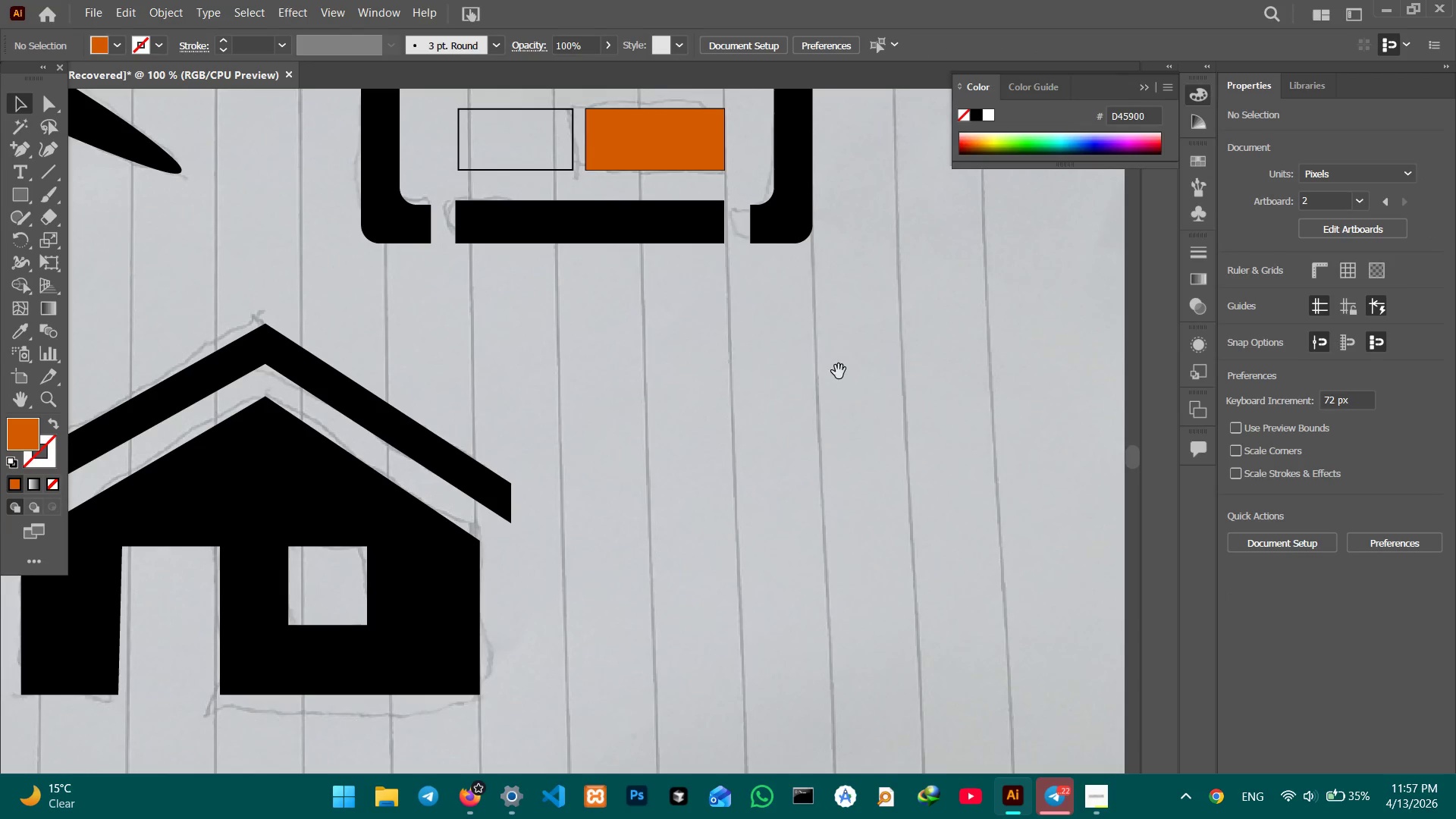 
left_click_drag(start_coordinate=[837, 372], to_coordinate=[918, 325])
 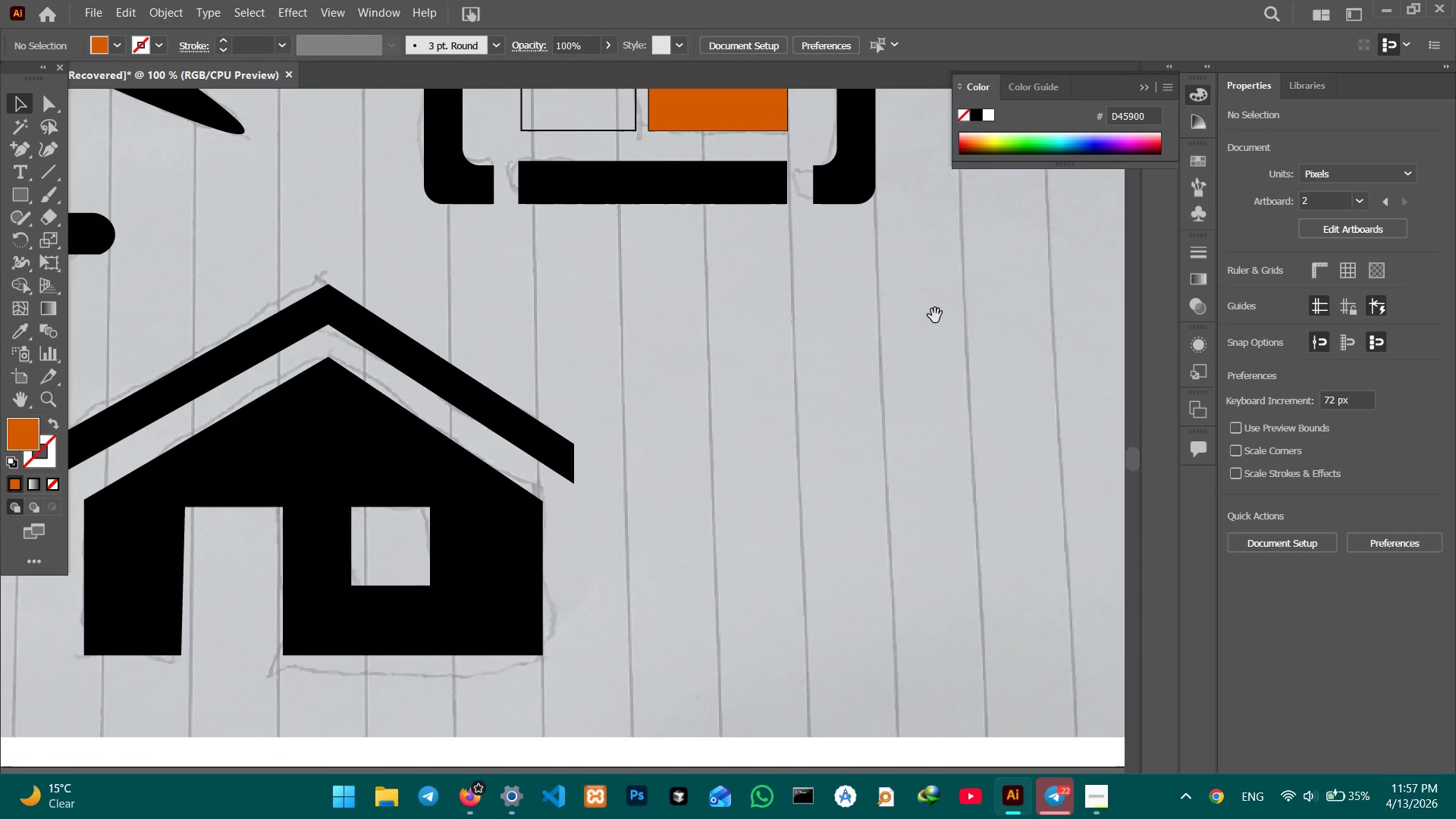 
hold_key(key=Space, duration=0.78)
 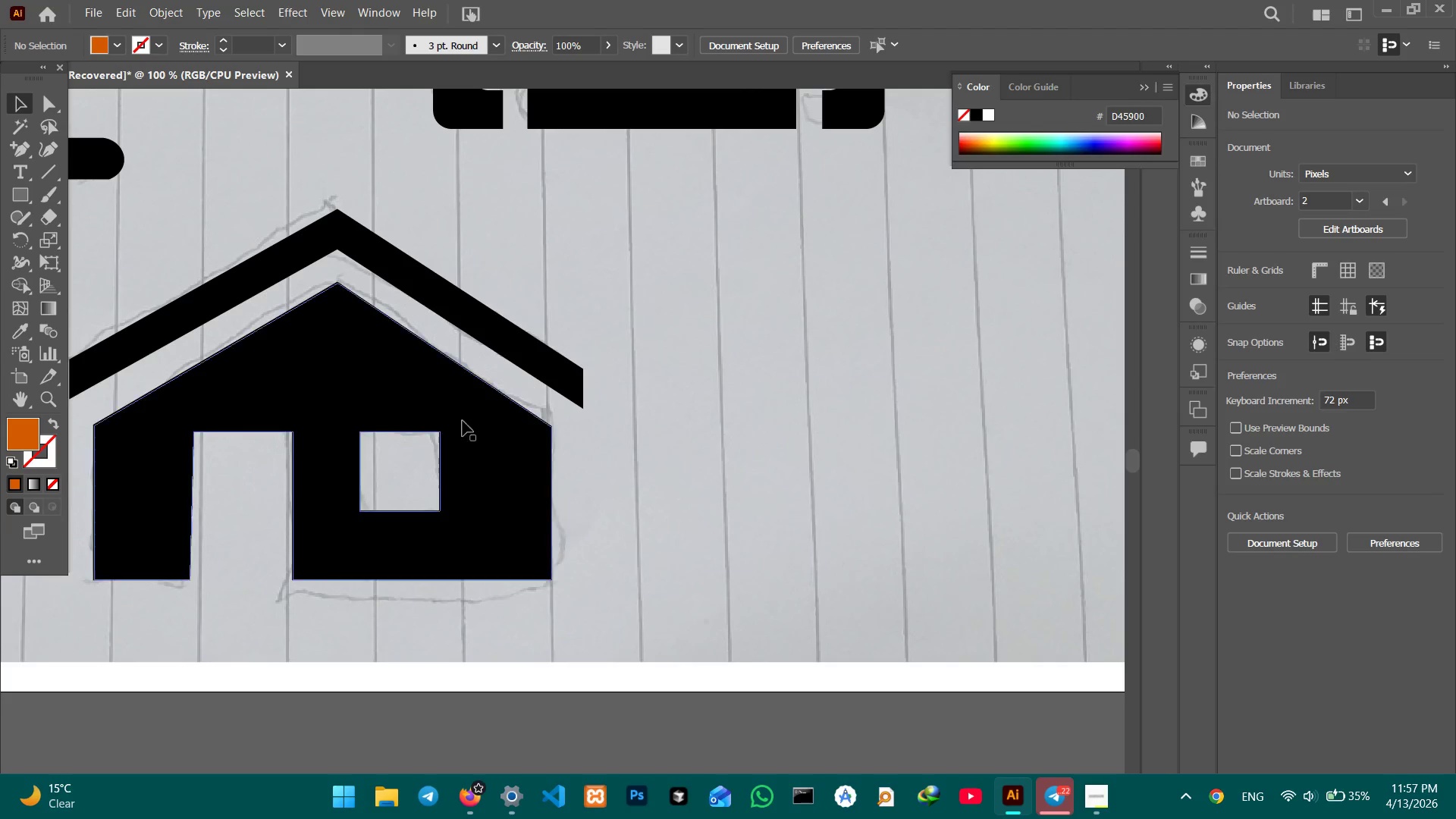 
left_click_drag(start_coordinate=[928, 331], to_coordinate=[937, 256])
 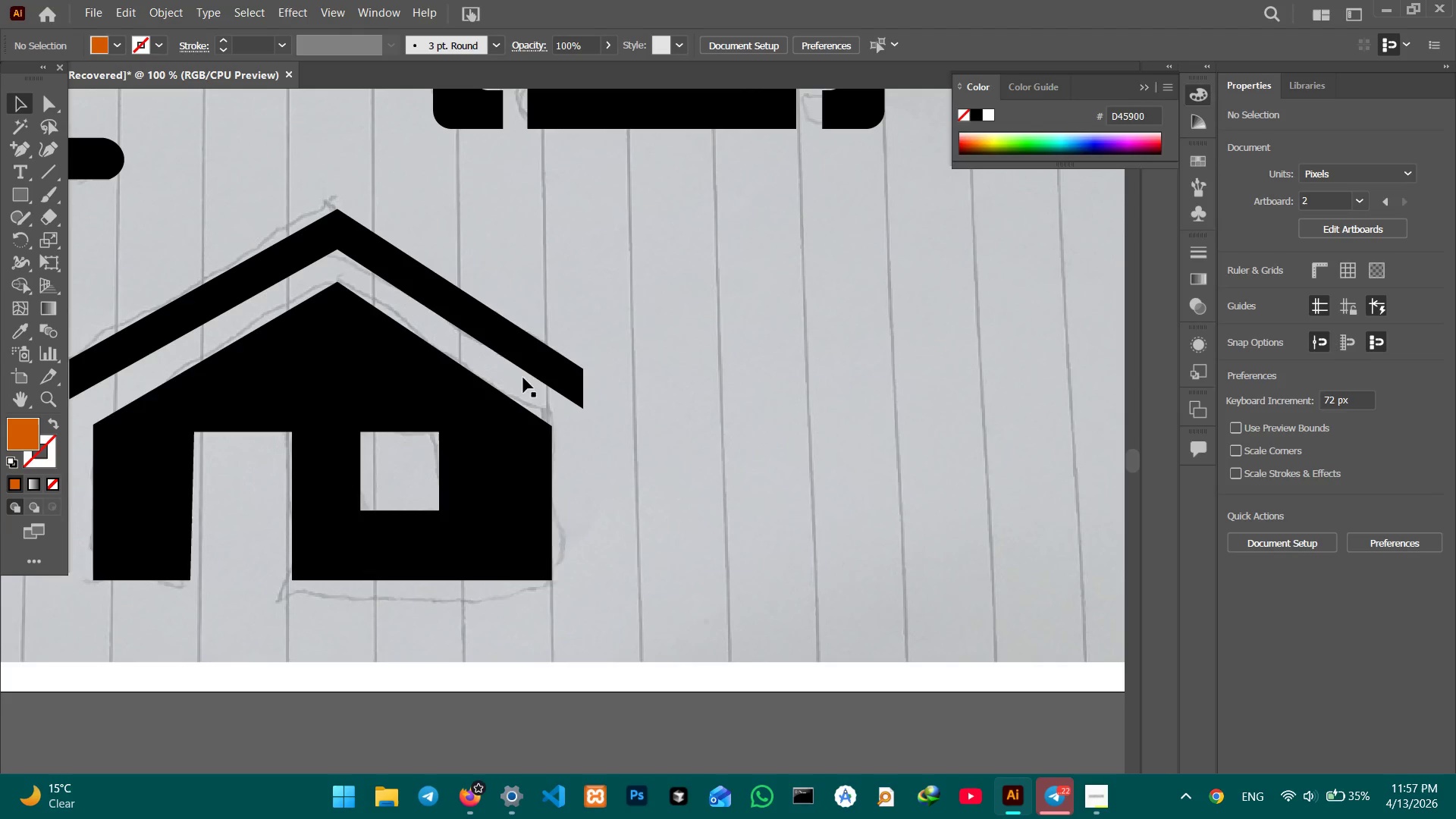 
left_click([456, 462])
 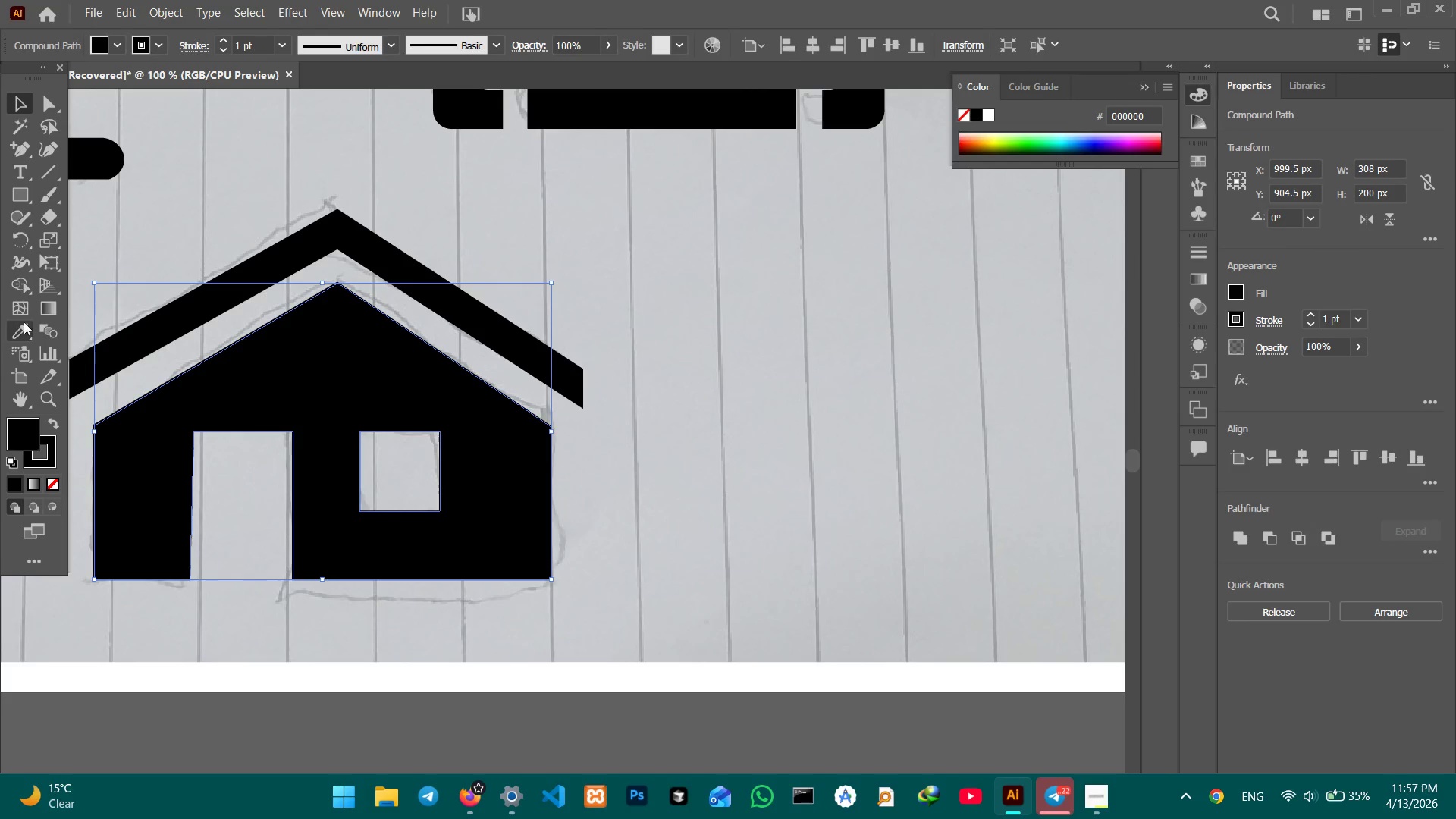 
left_click([30, 332])
 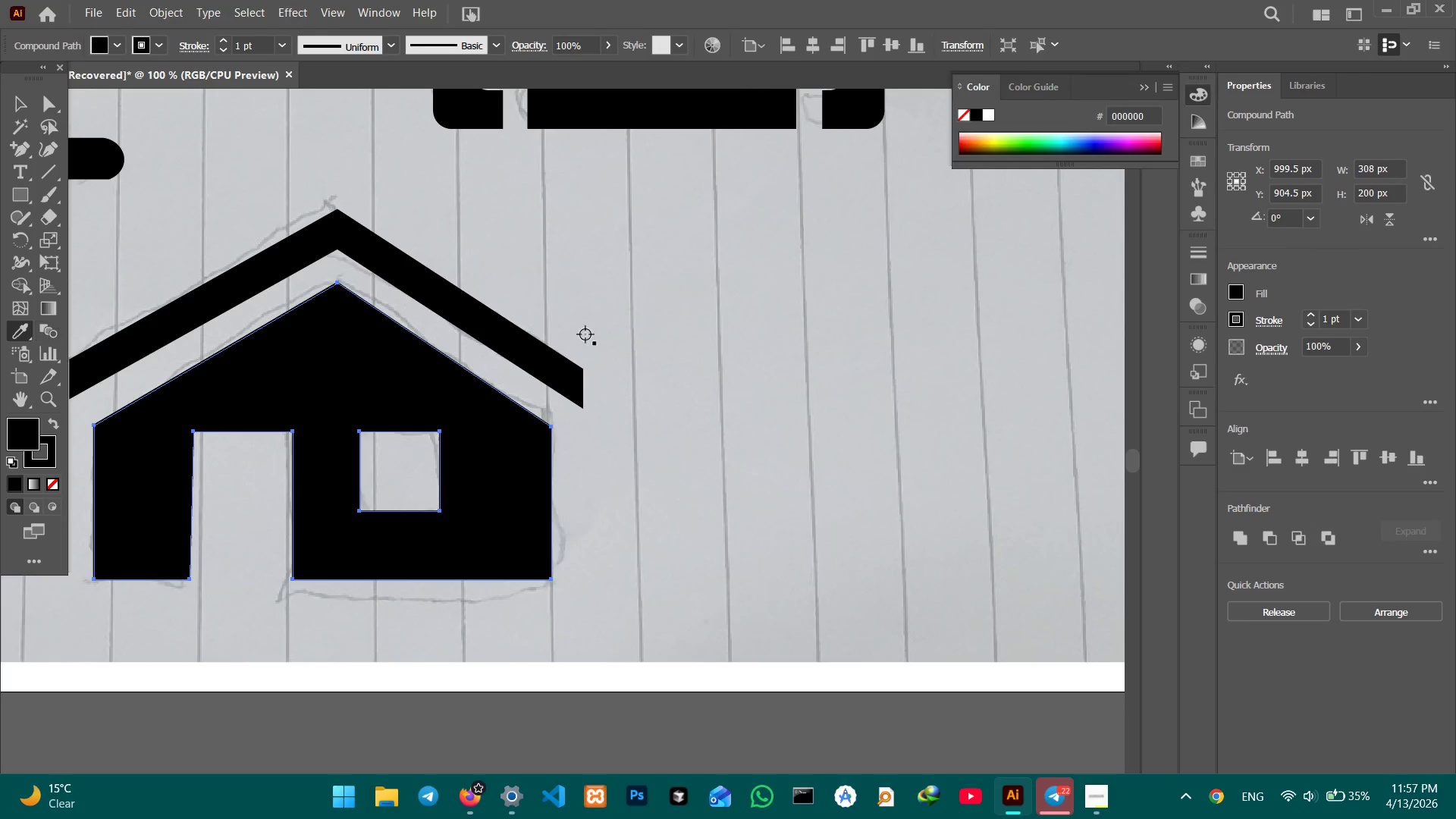 
hold_key(key=Space, duration=0.78)
 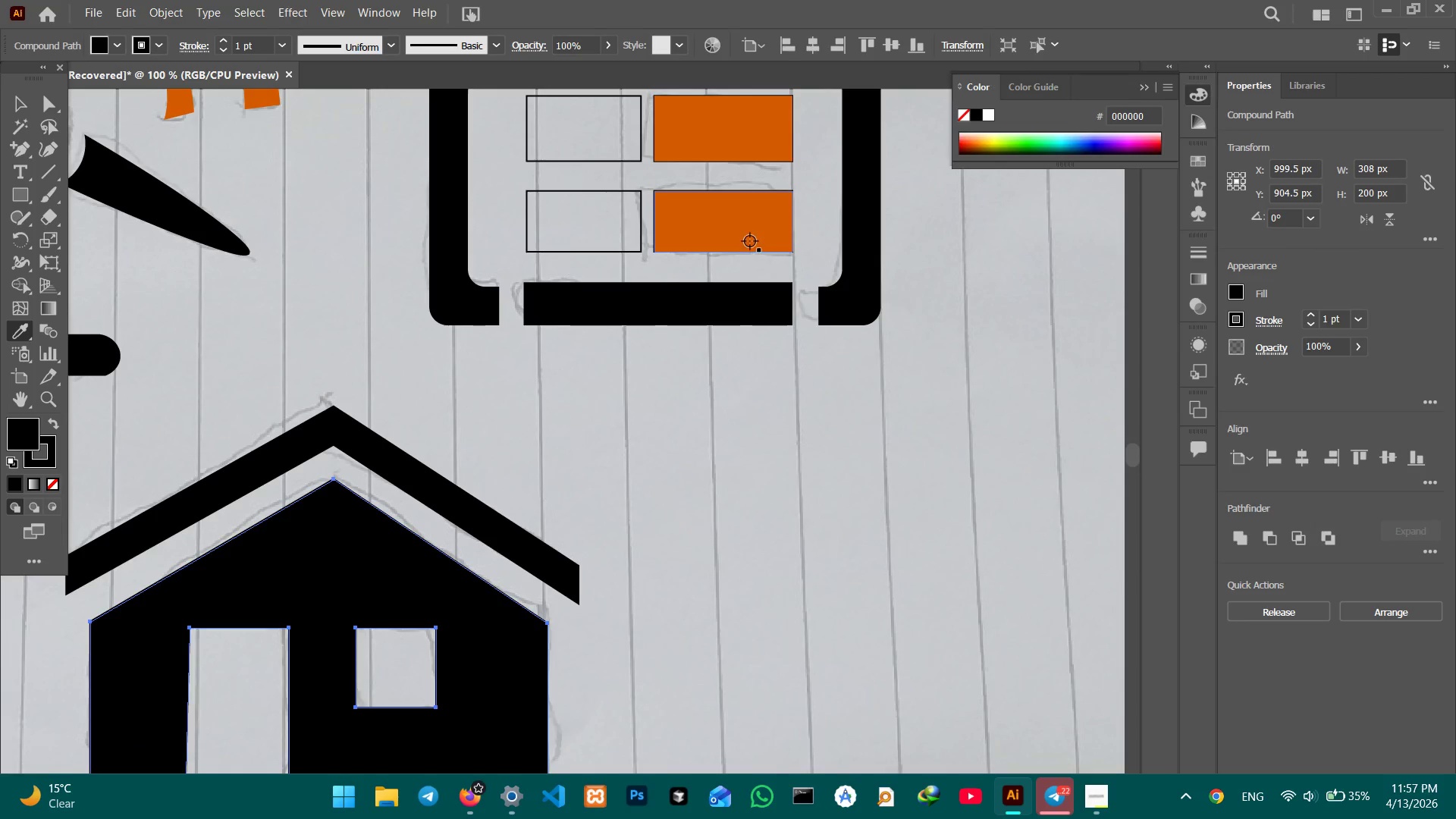 
left_click_drag(start_coordinate=[783, 274], to_coordinate=[780, 470])
 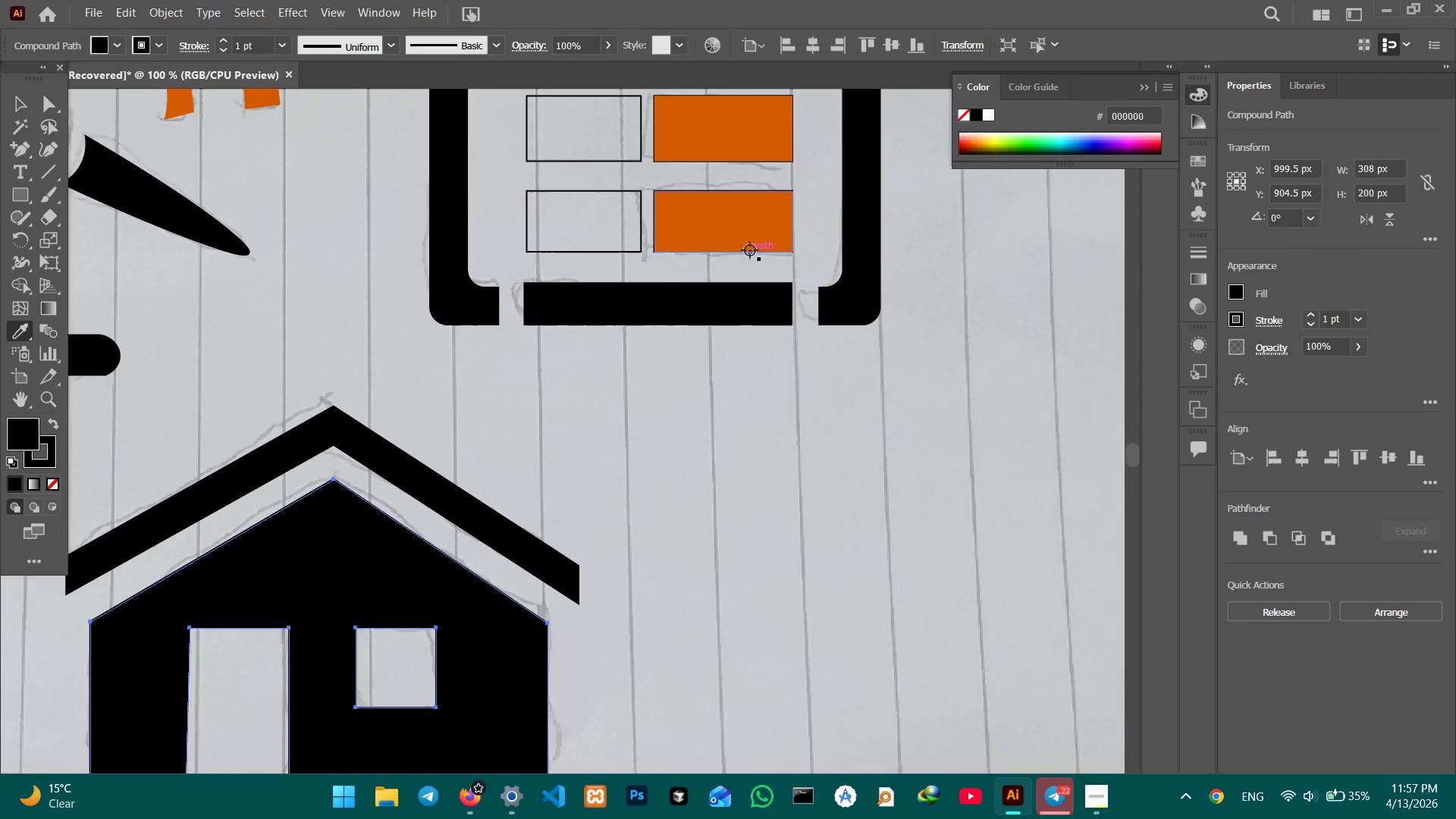 
left_click([750, 241])
 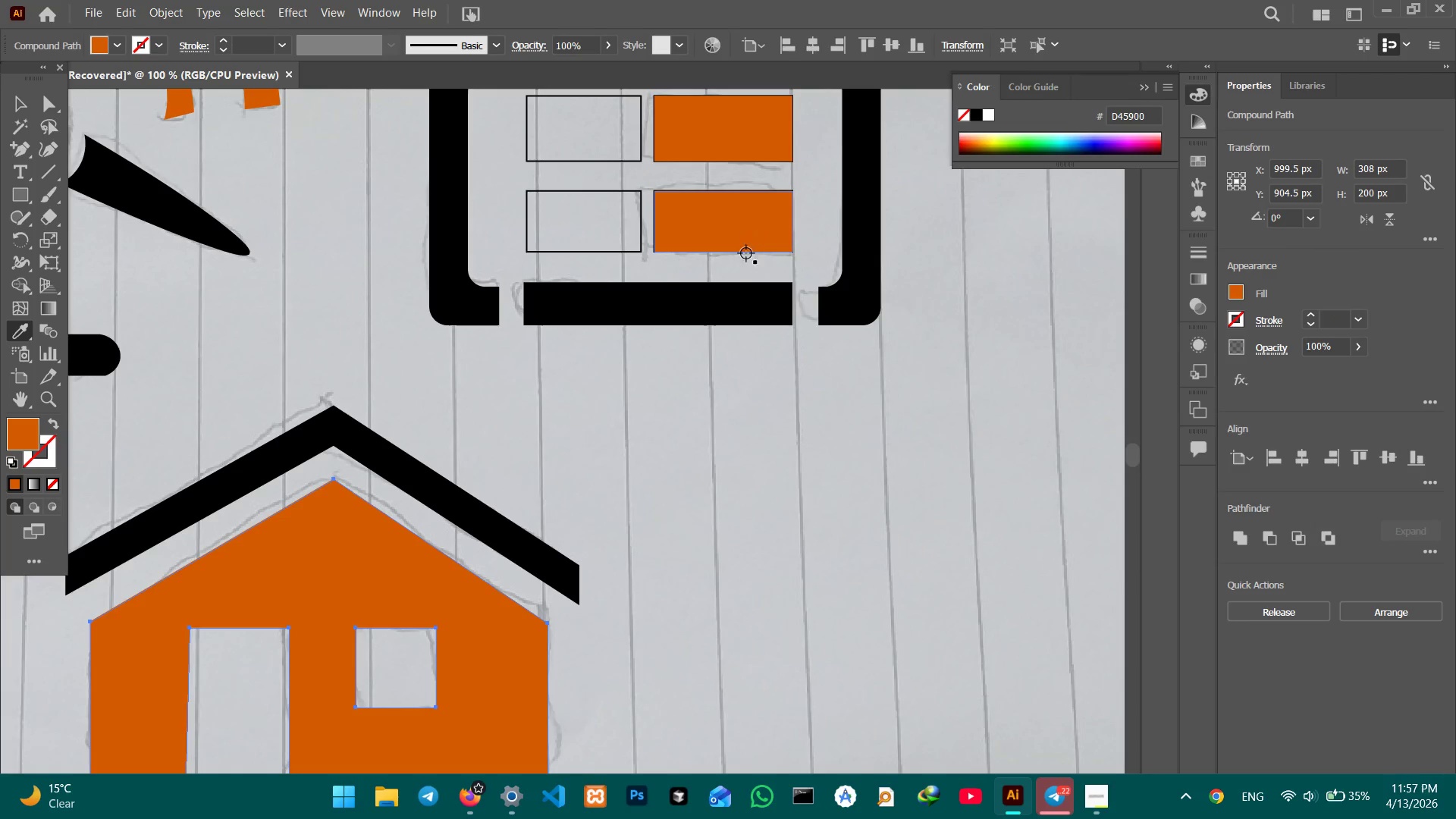 
hold_key(key=Space, duration=1.44)
 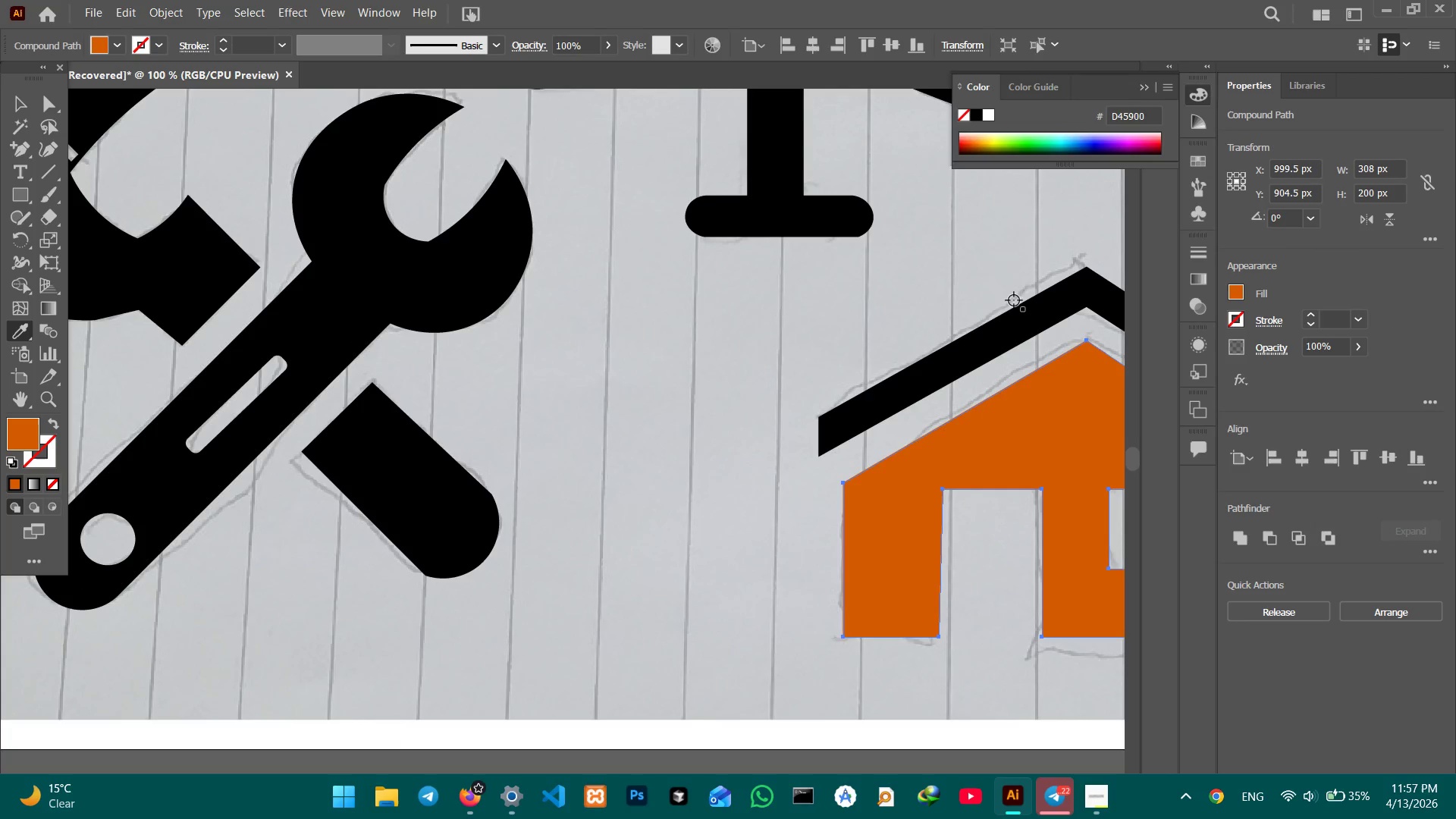 
left_click_drag(start_coordinate=[473, 410], to_coordinate=[1000, 296])
 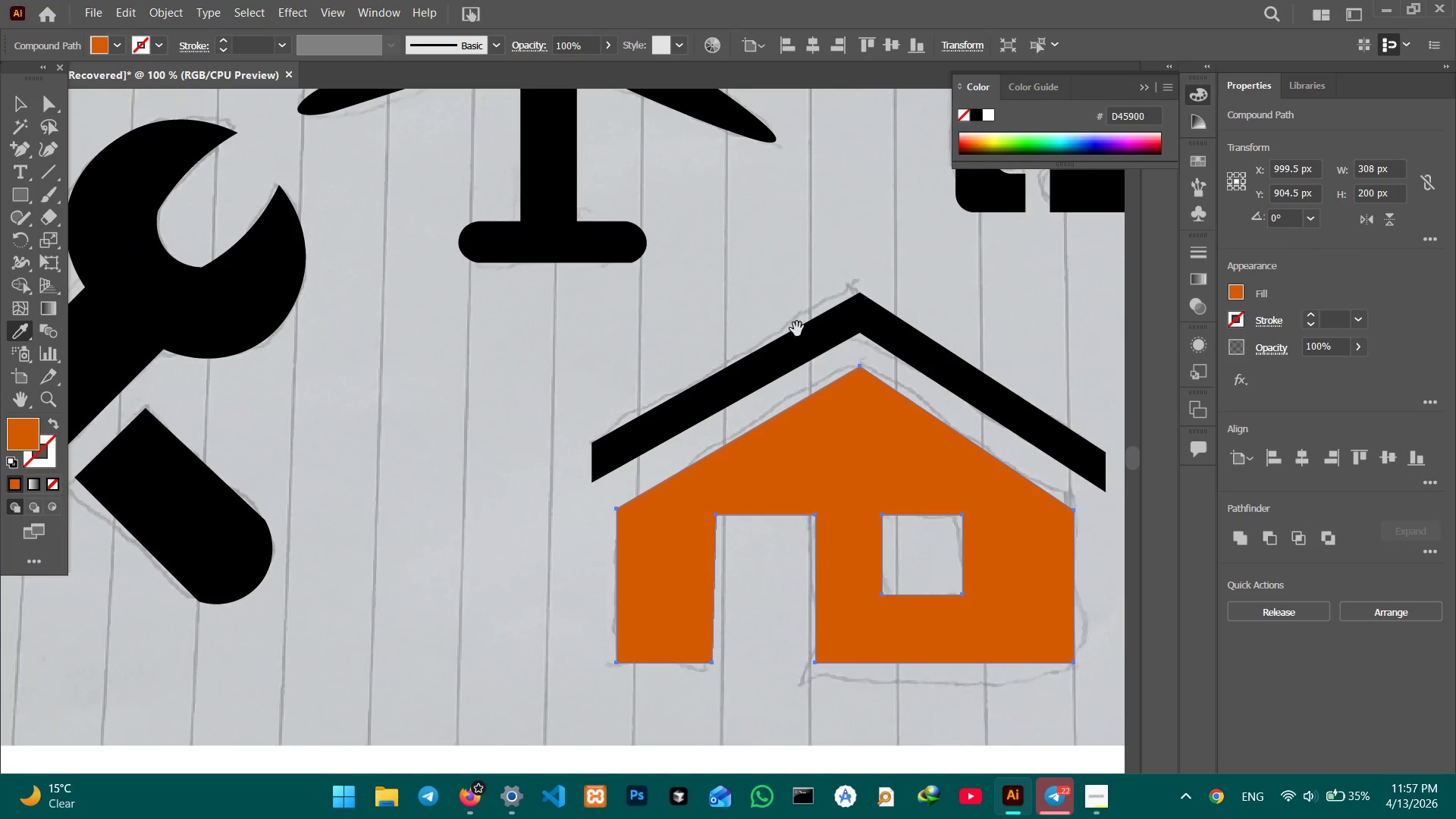 
left_click_drag(start_coordinate=[797, 330], to_coordinate=[1024, 304])
 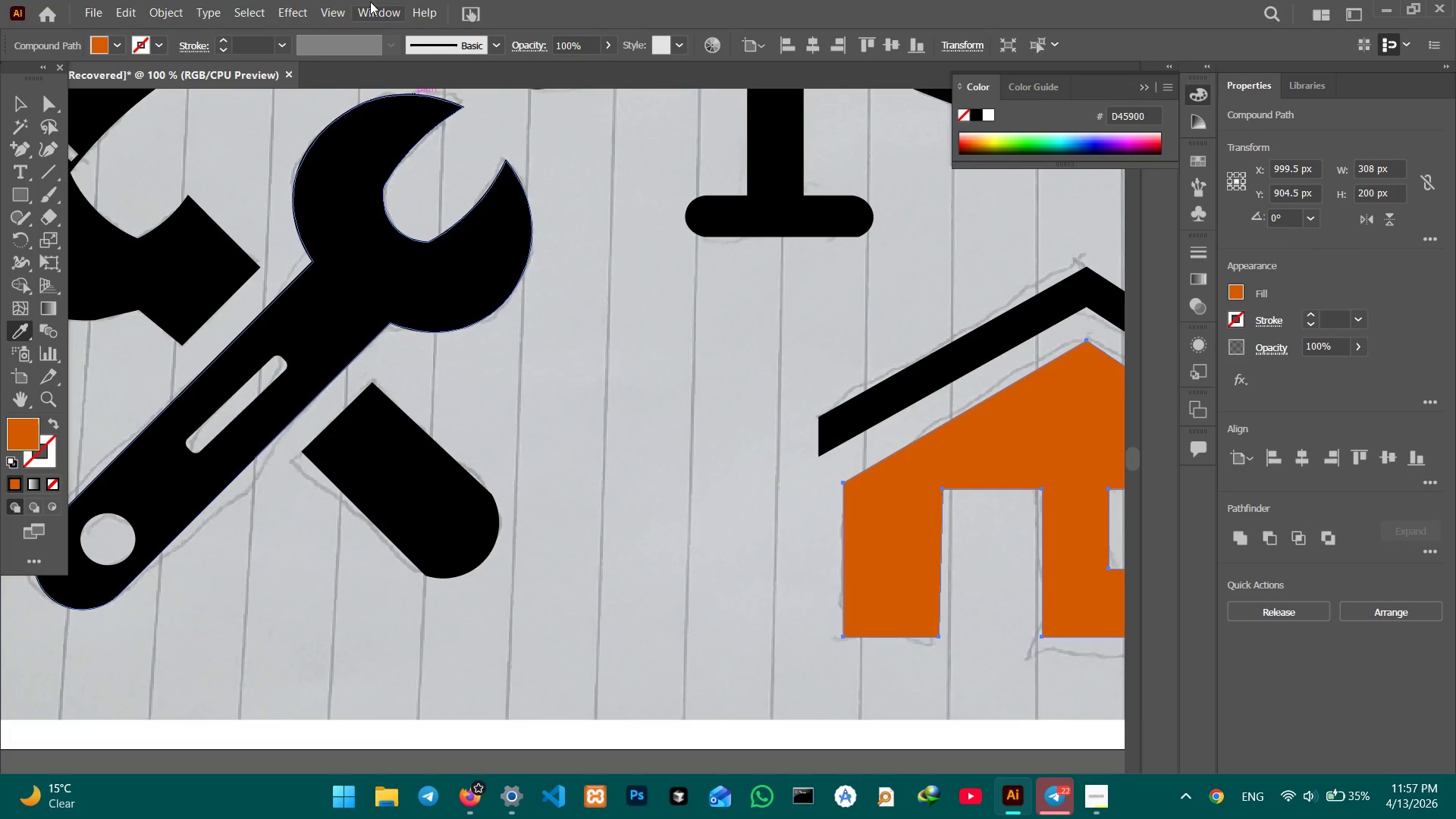 
double_click([654, 336])
 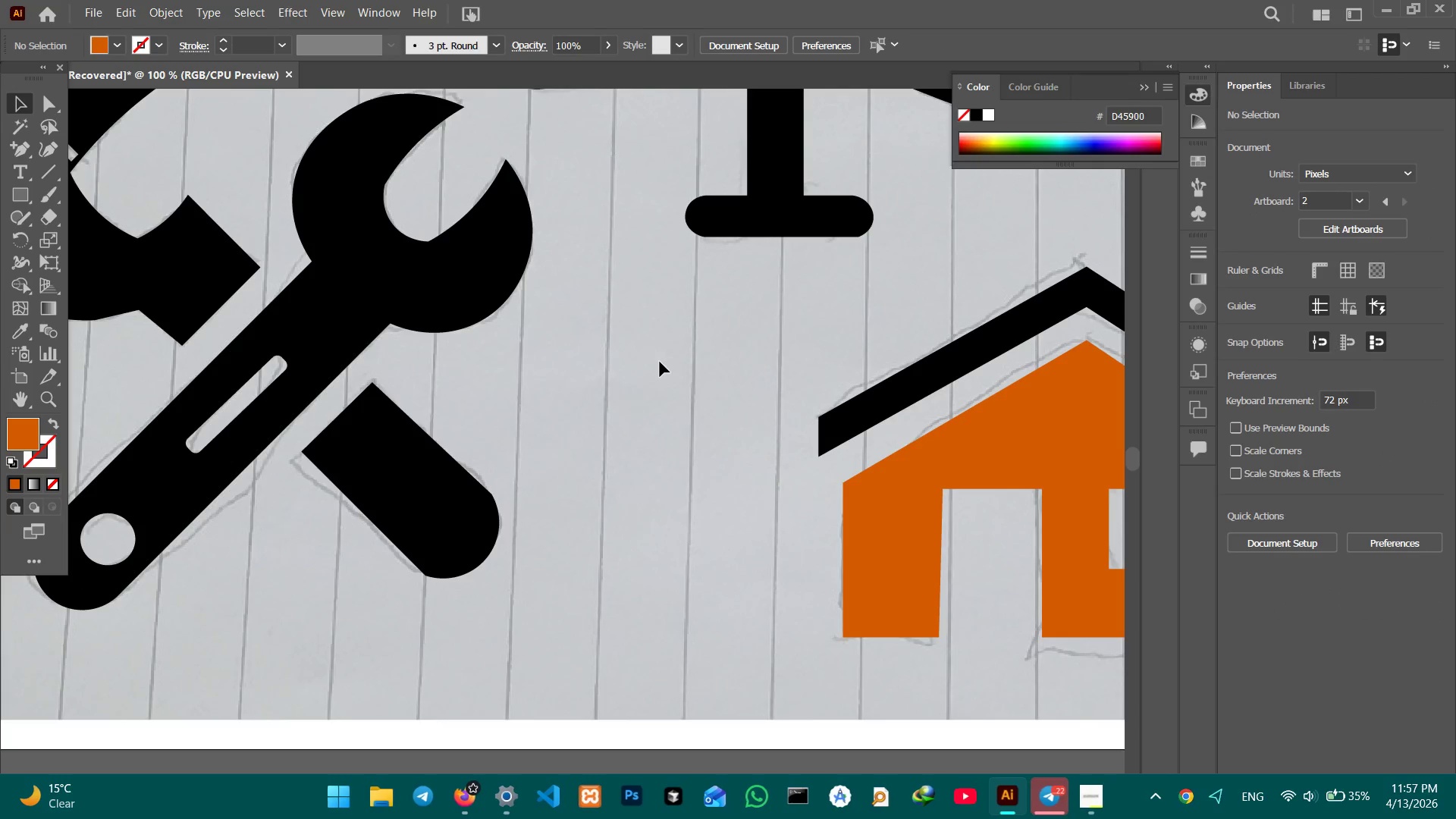 
key(Control+Minus)
 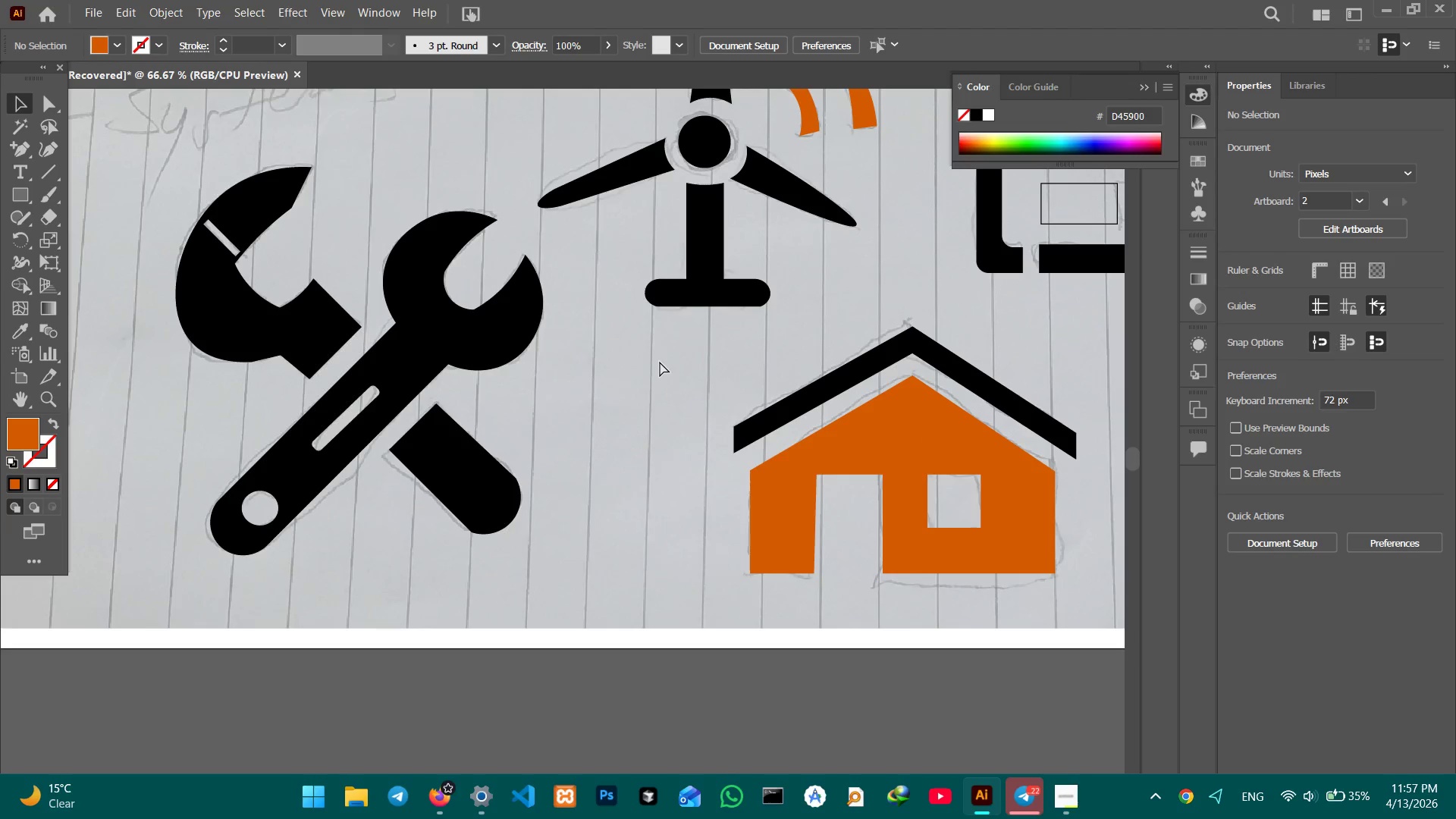 
key(Control+Minus)
 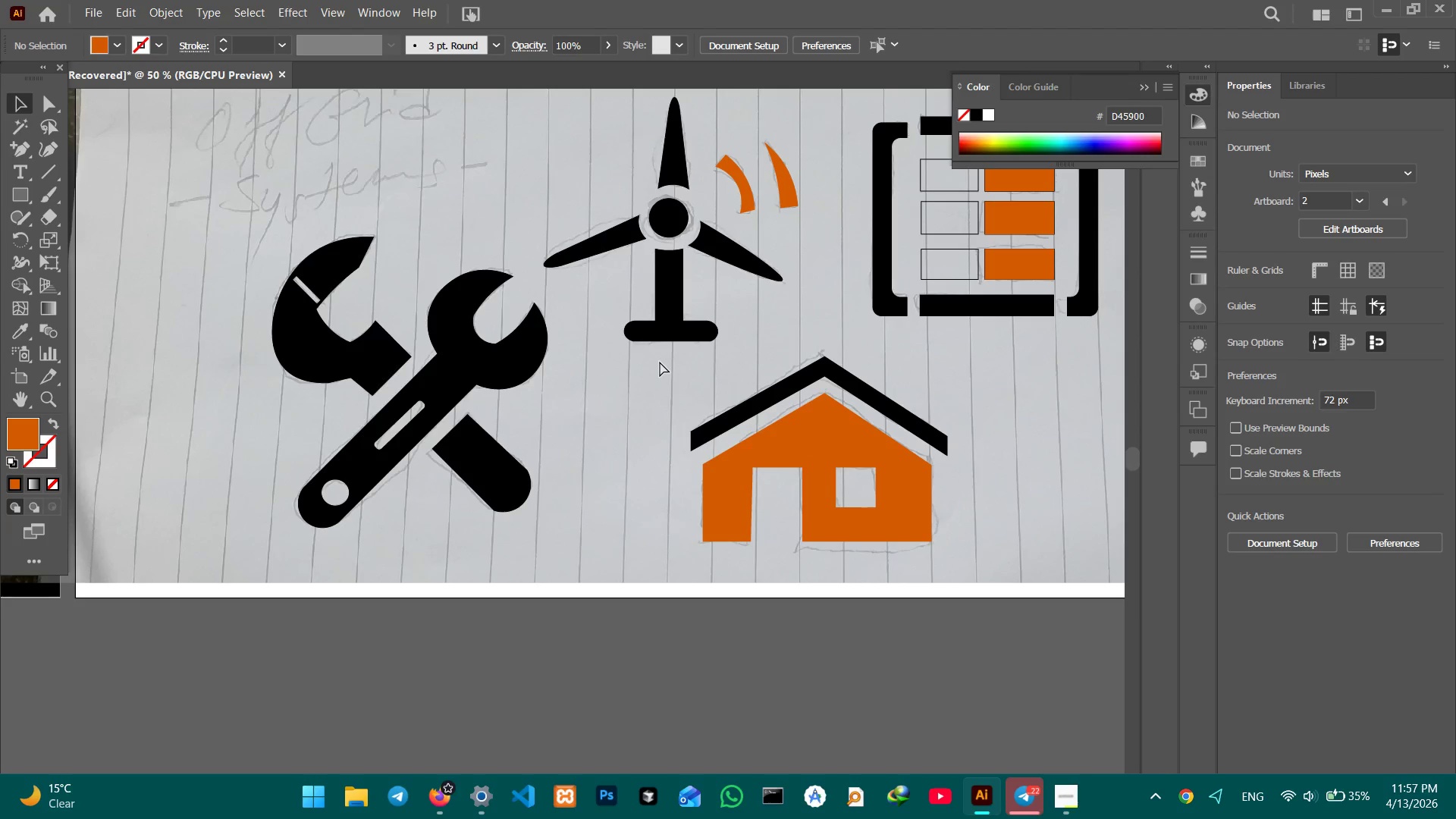 
key(Control+Minus)
 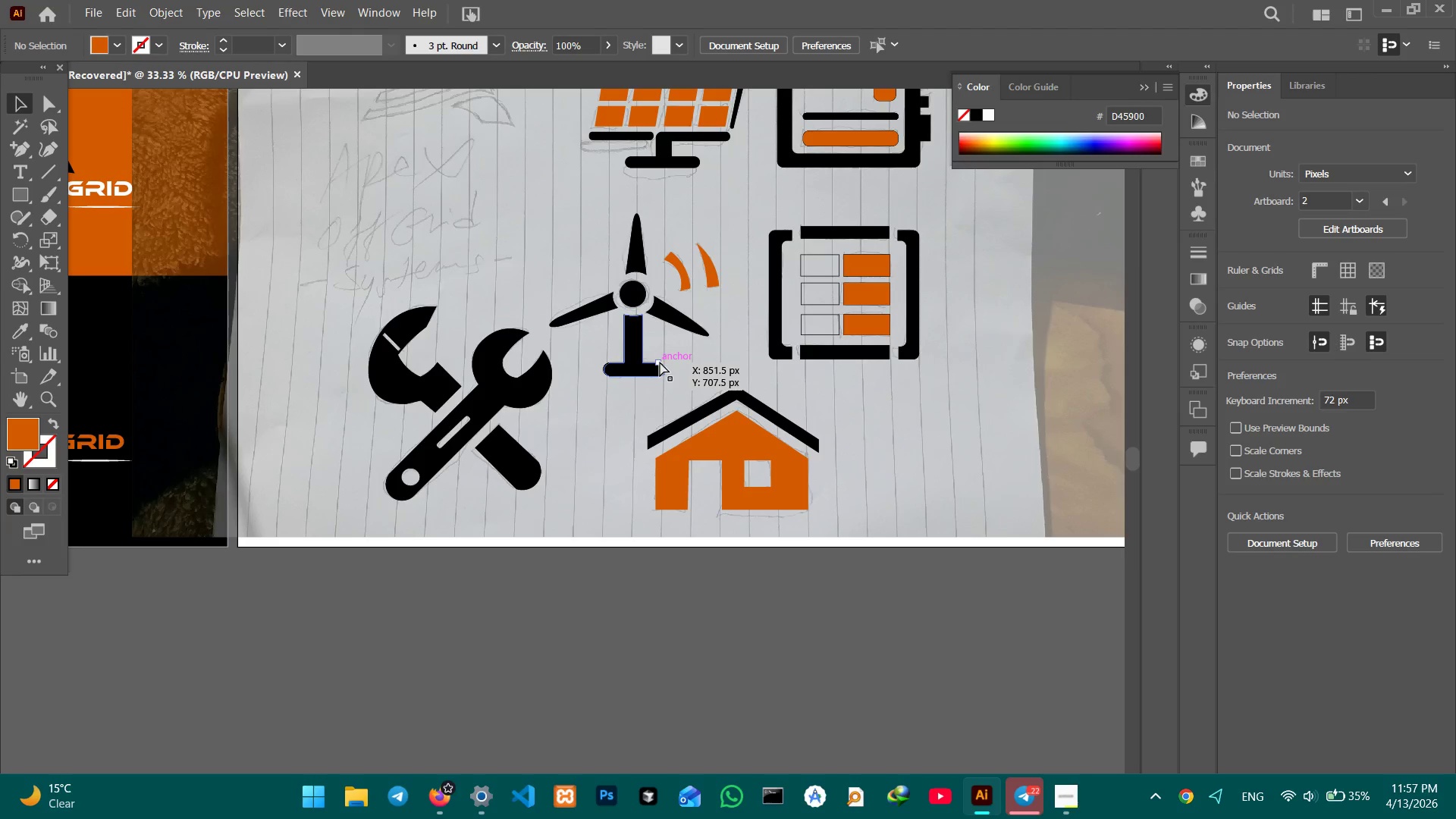 
key(Control+Minus)
 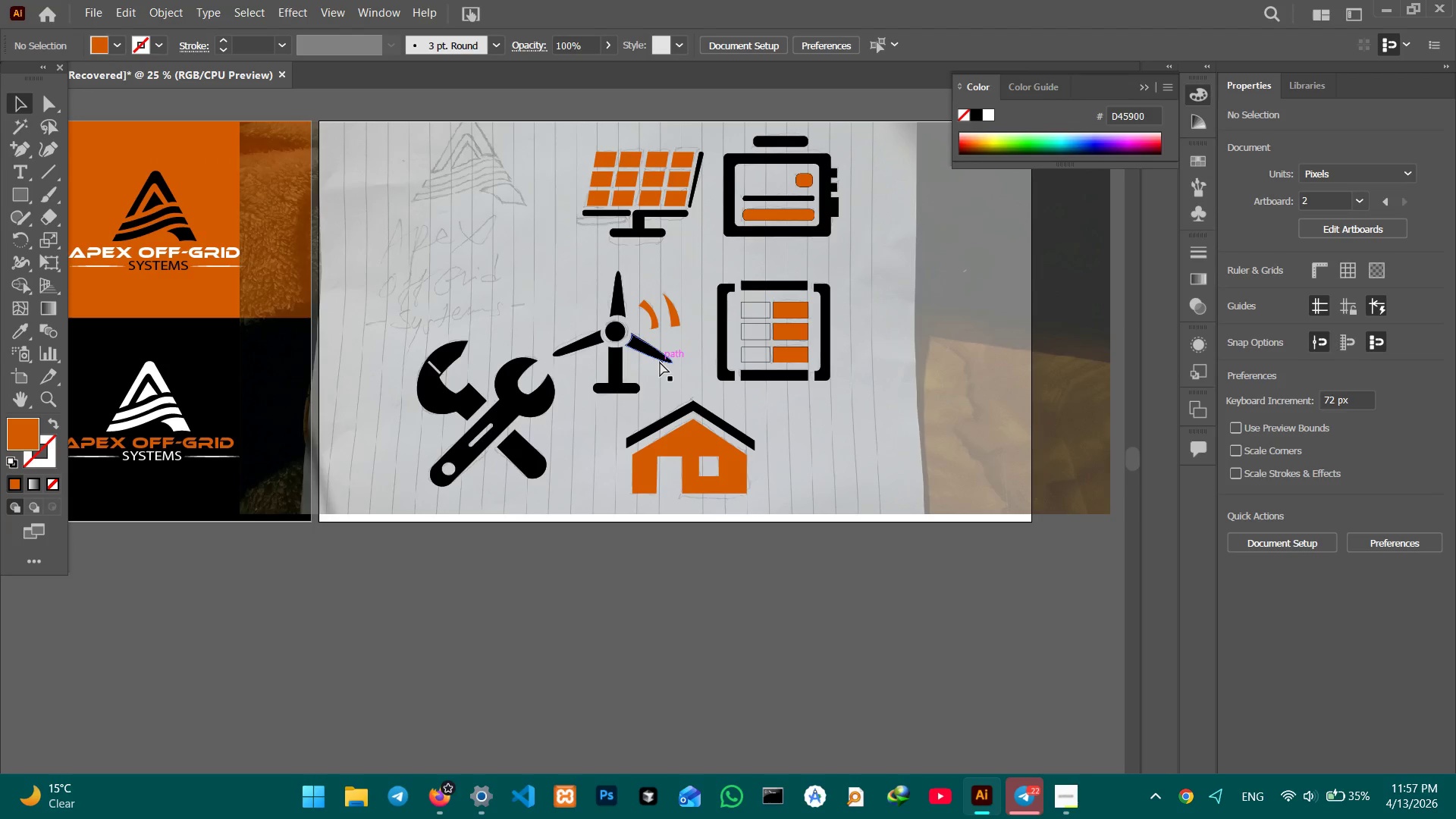 
key(Control+Minus)
 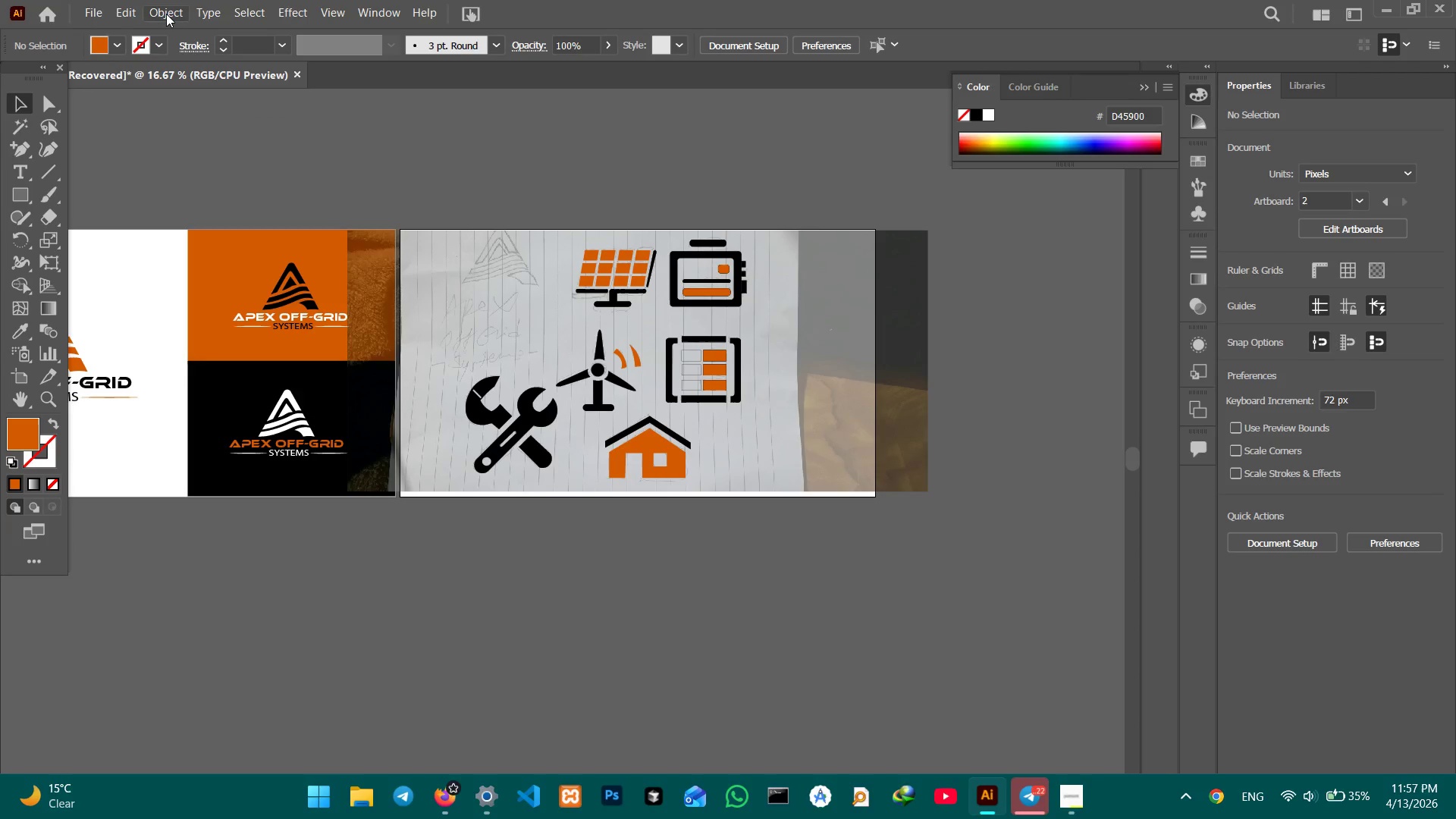 
left_click([167, 17])
 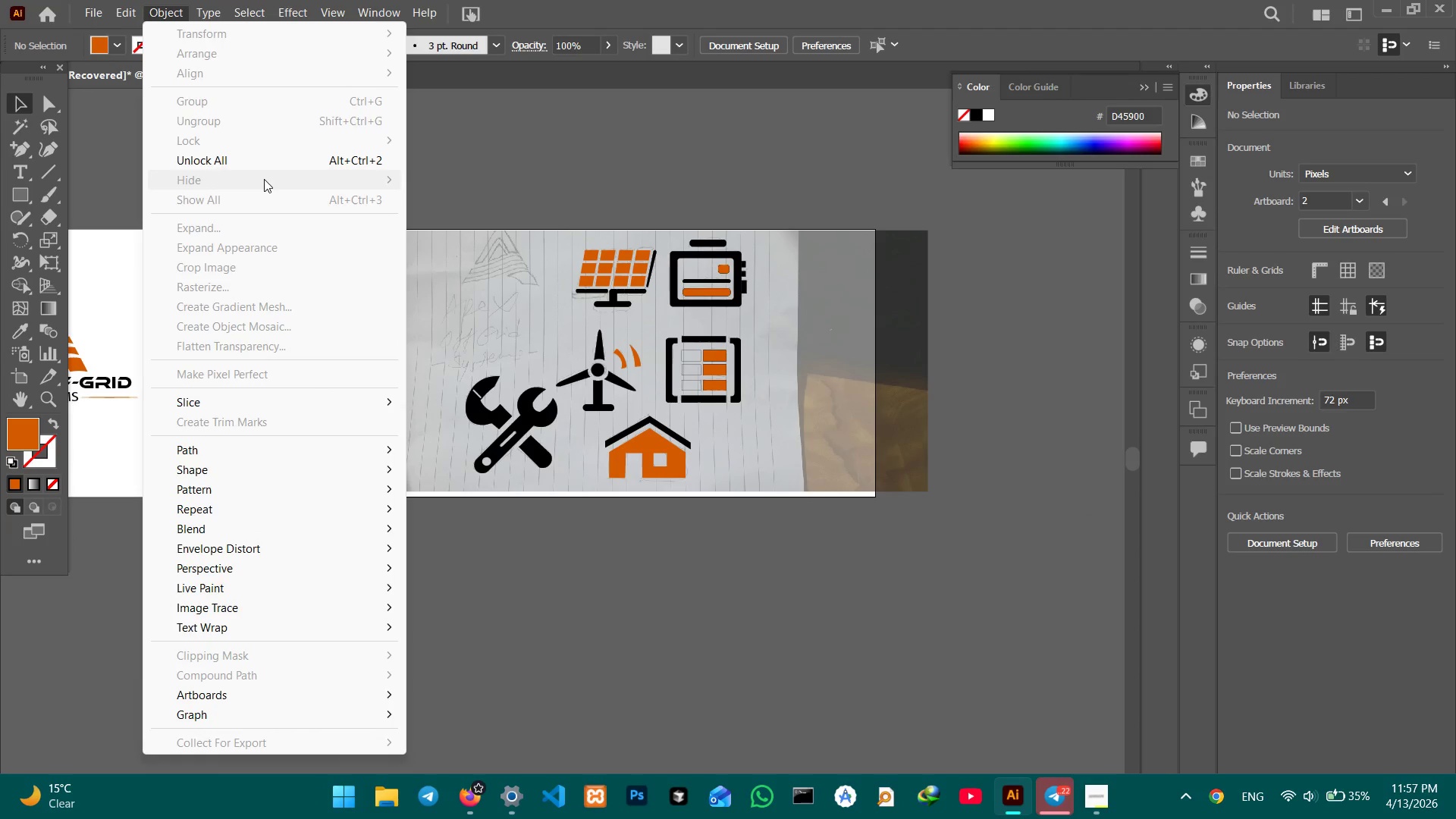 
left_click([264, 165])
 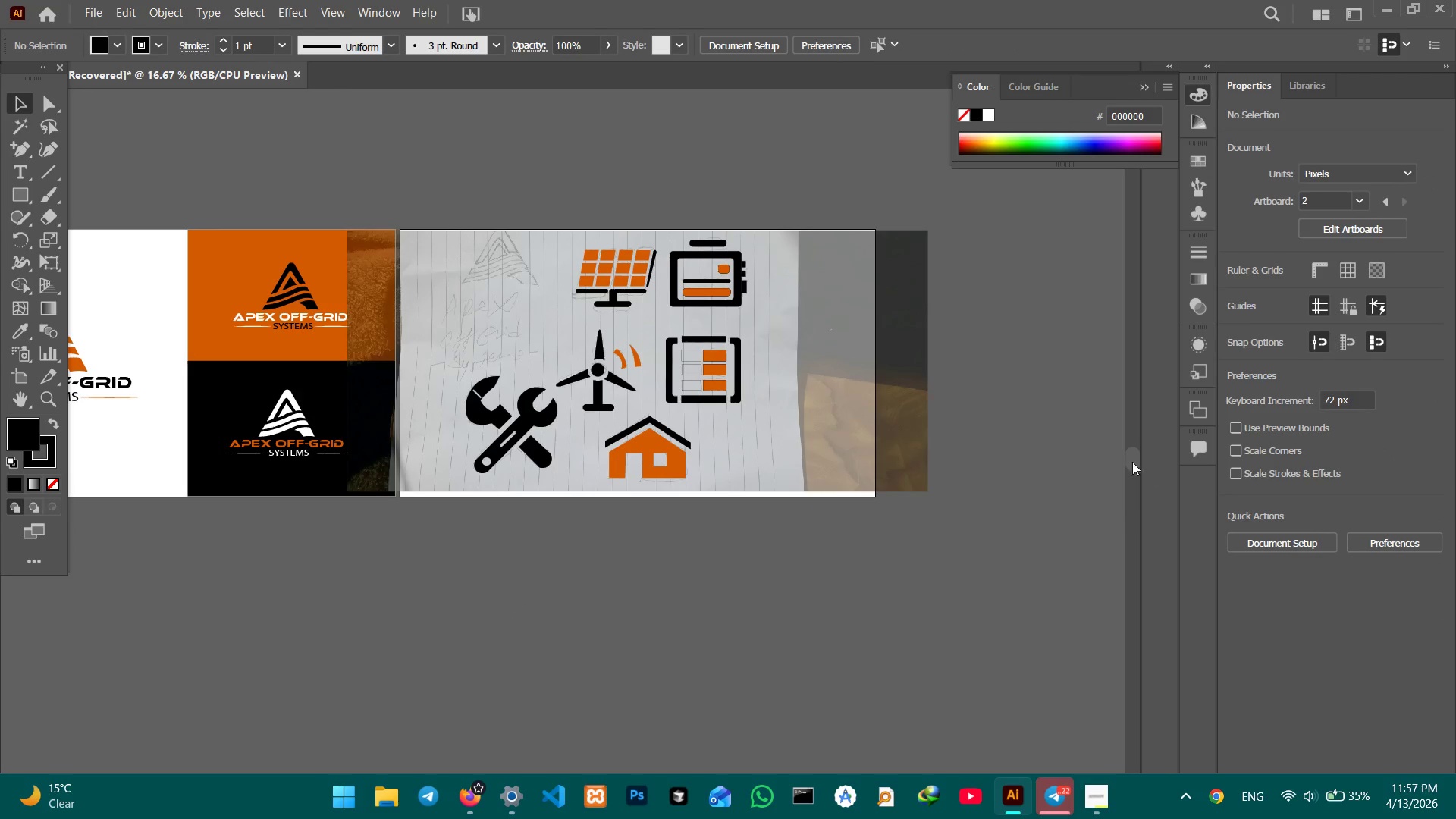 
left_click_drag(start_coordinate=[898, 460], to_coordinate=[977, 612])
 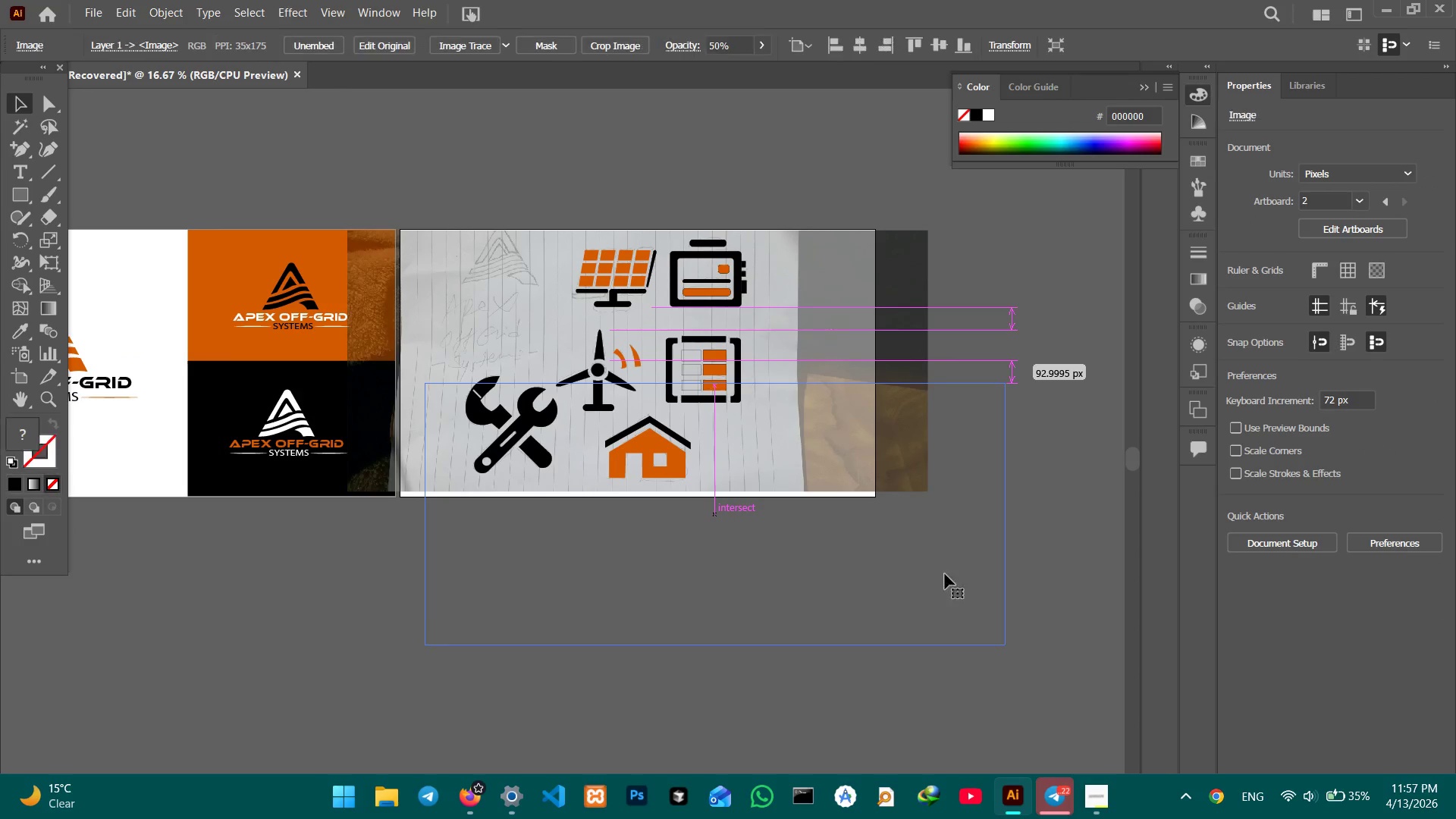 
hold_key(key=Space, duration=0.95)
 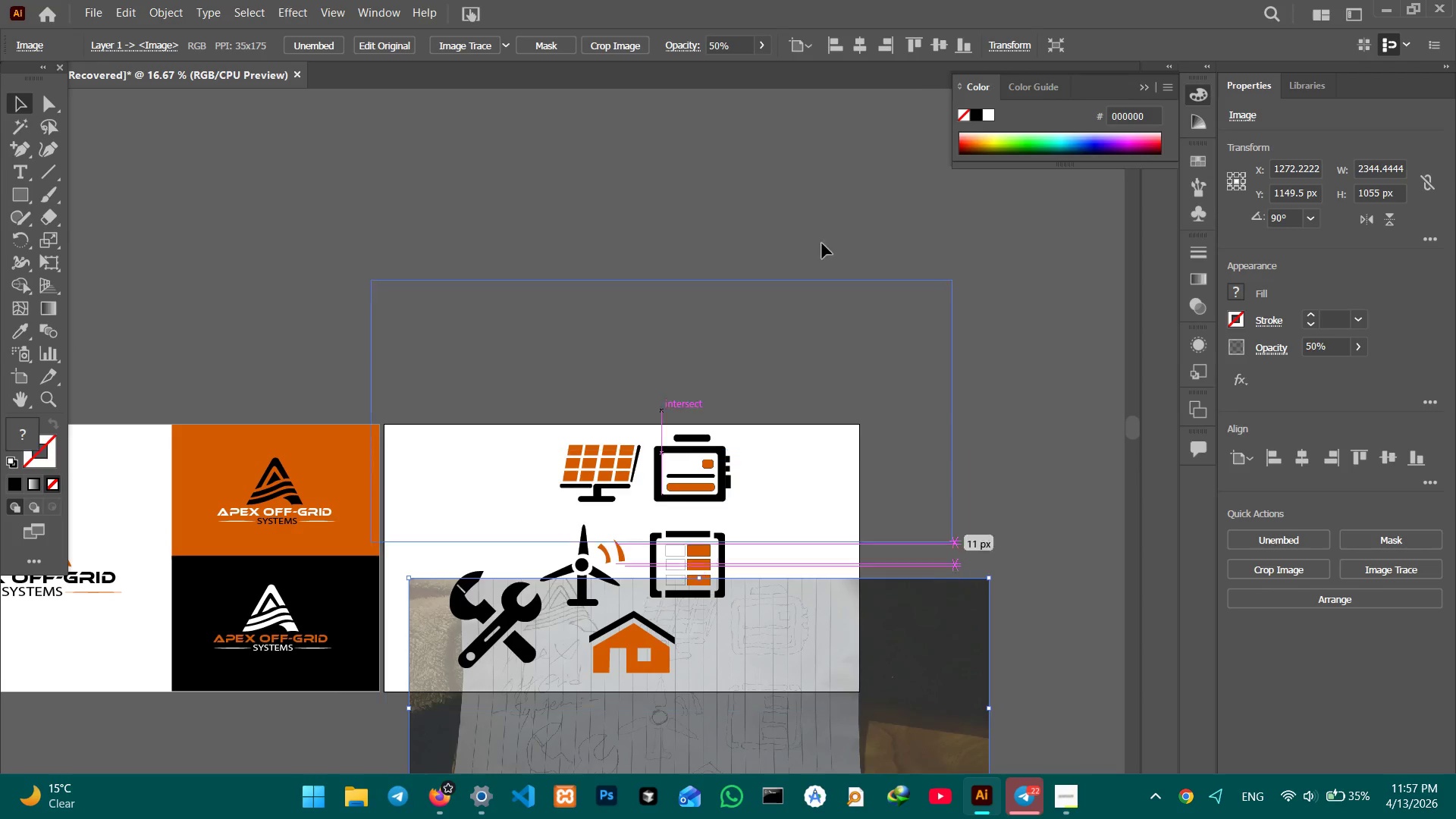 
left_click_drag(start_coordinate=[905, 505], to_coordinate=[889, 696])
 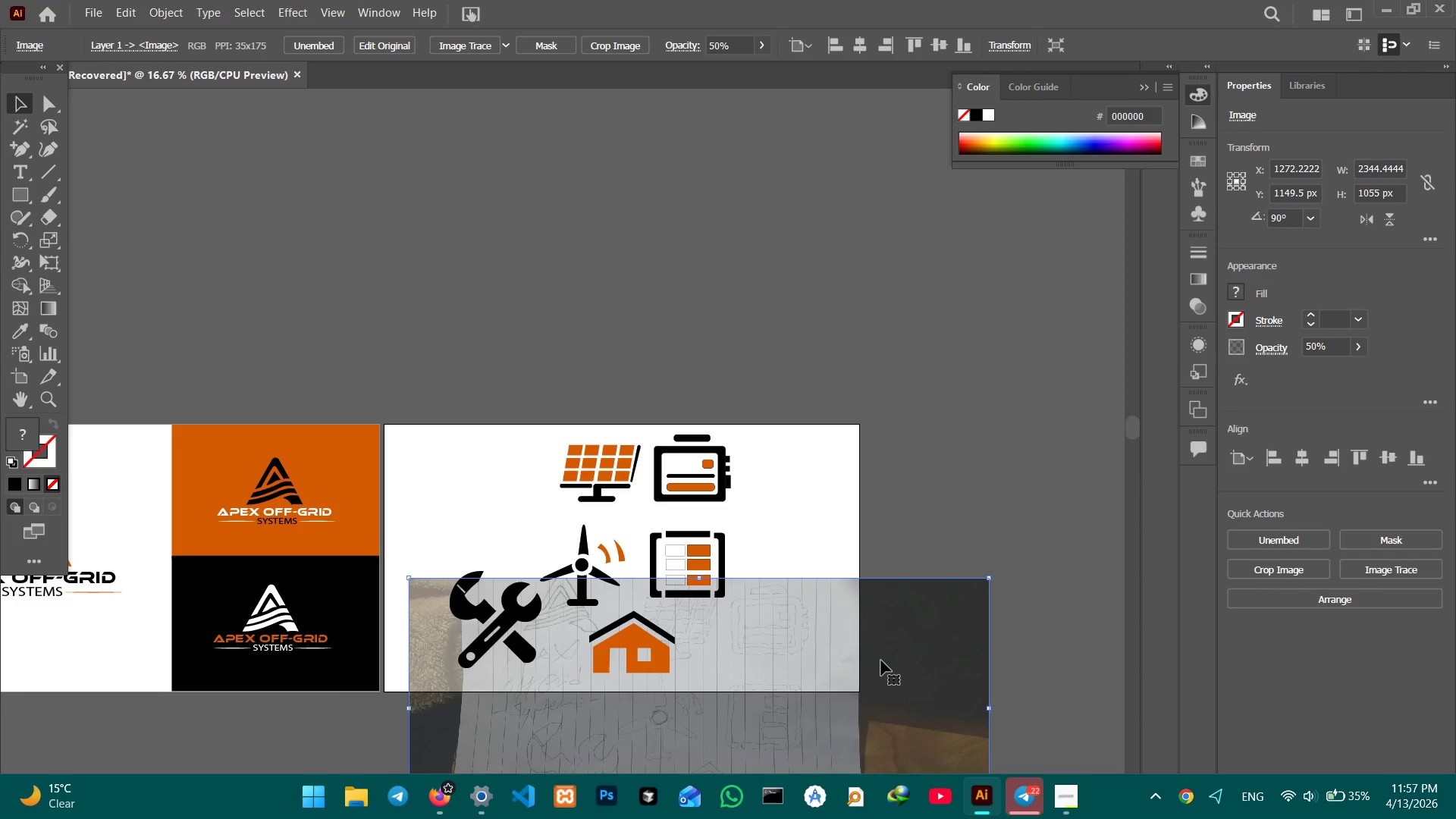 
left_click_drag(start_coordinate=[872, 672], to_coordinate=[792, 240])
 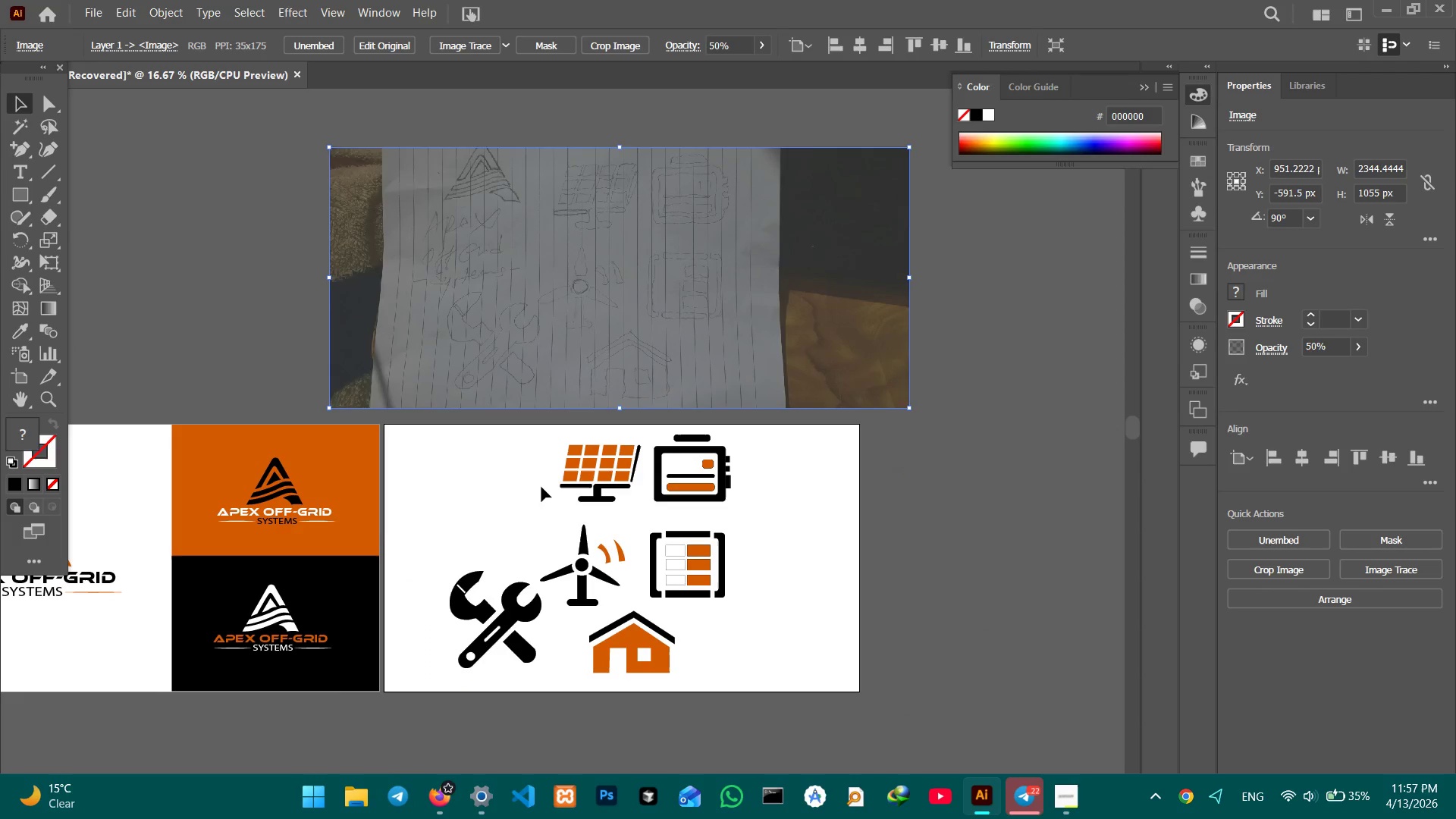 
left_click([519, 487])
 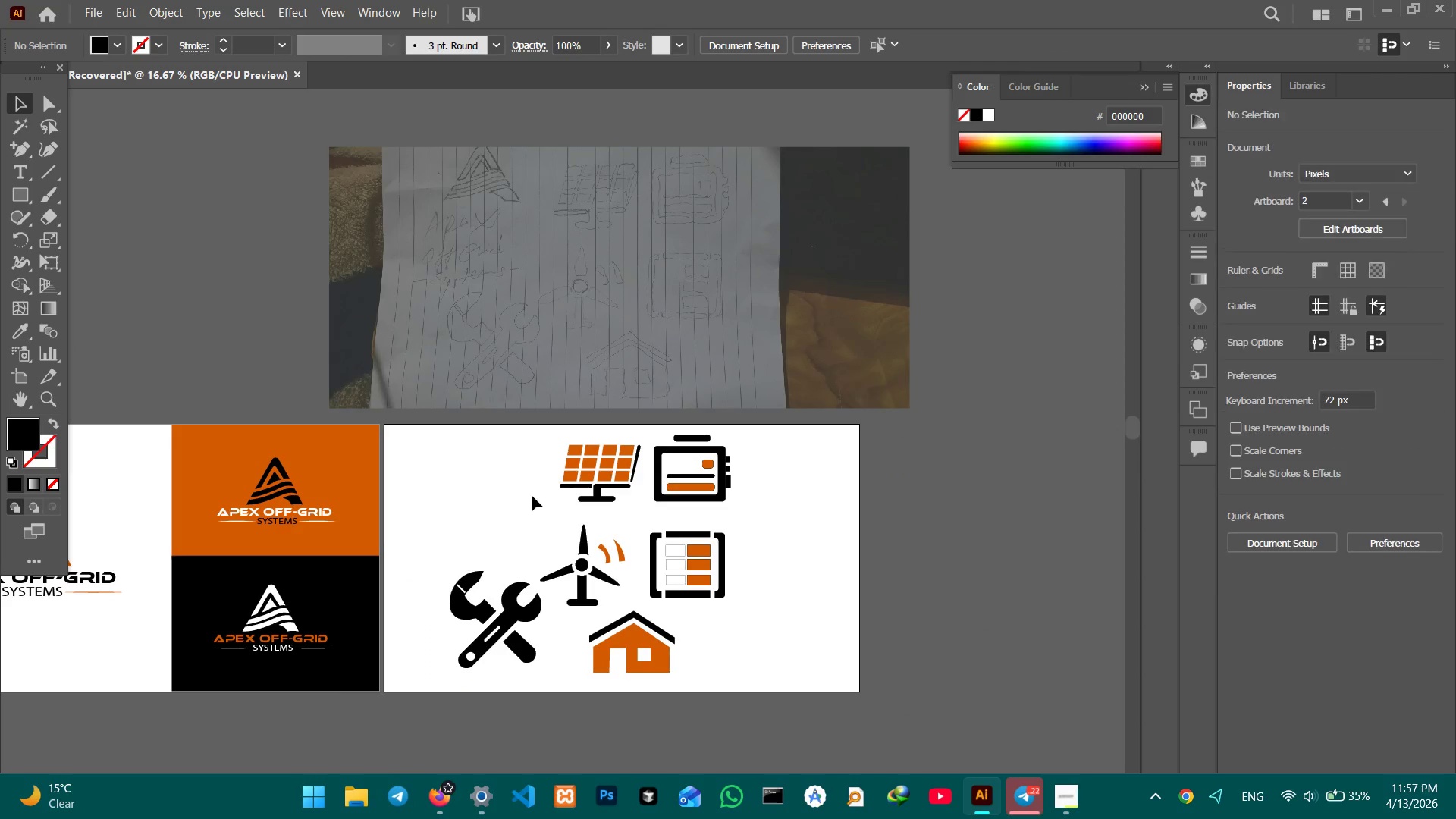 
key(Control+Equal)
 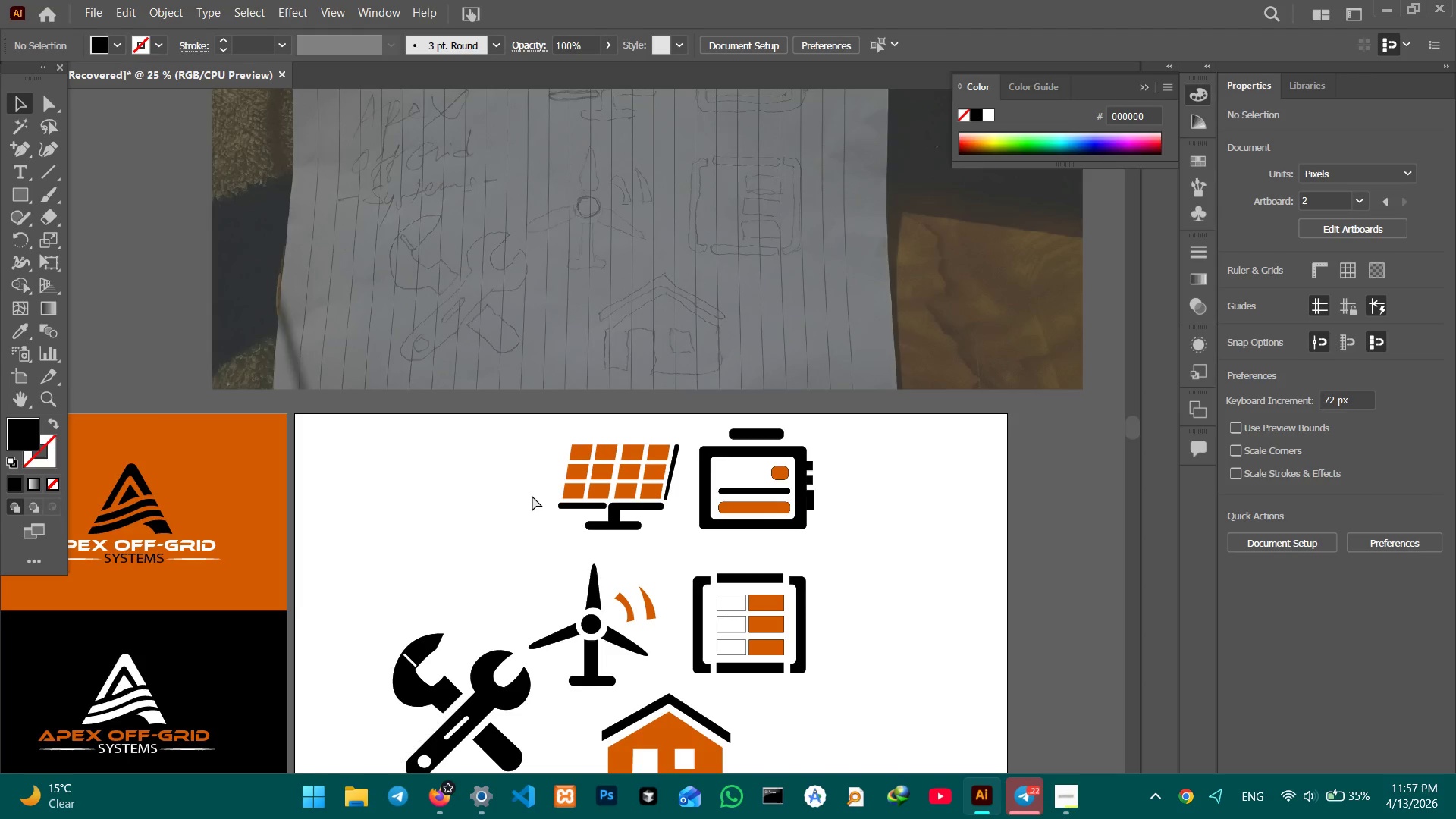 
key(Control+Equal)
 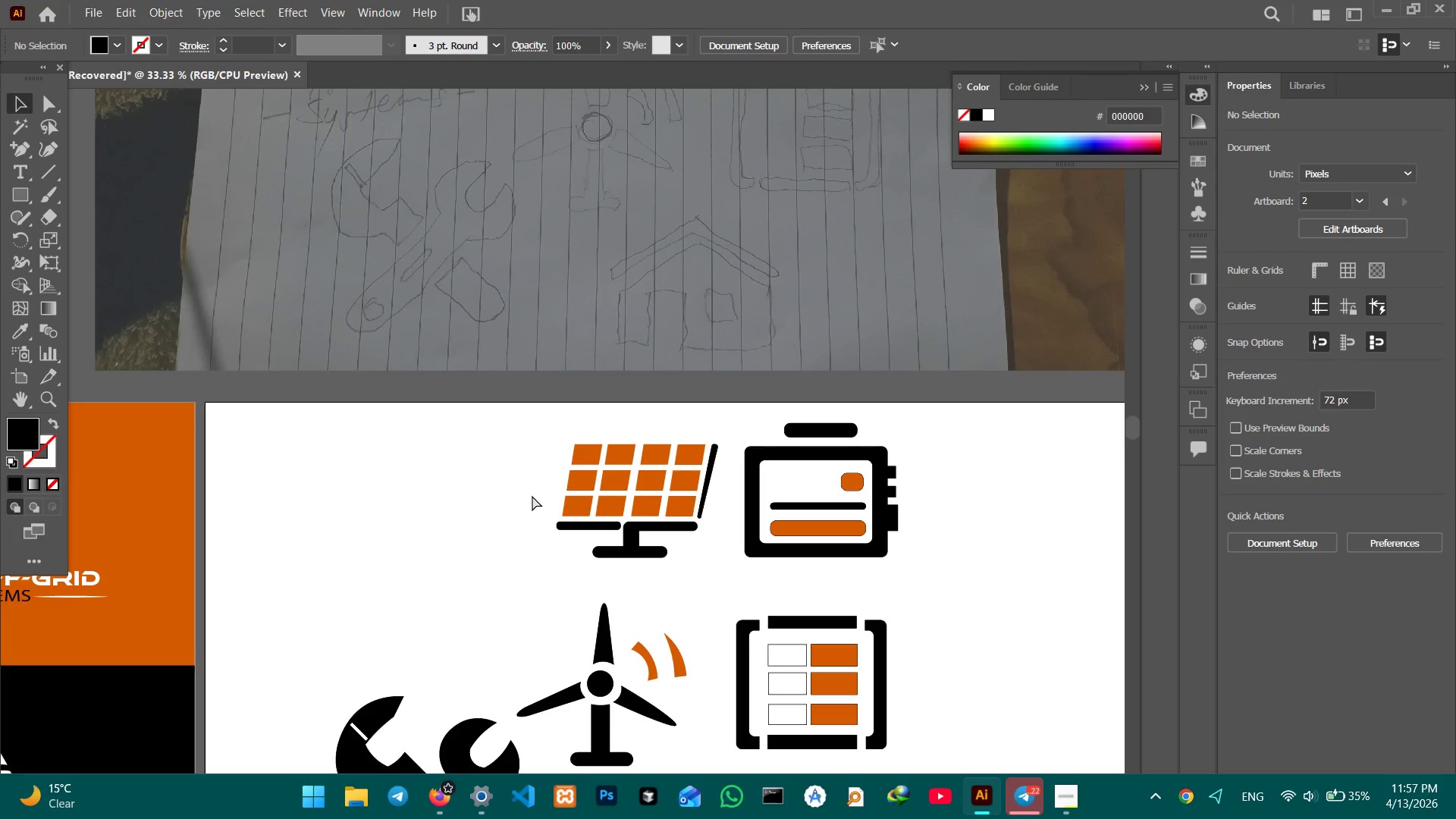 
key(Control+Equal)
 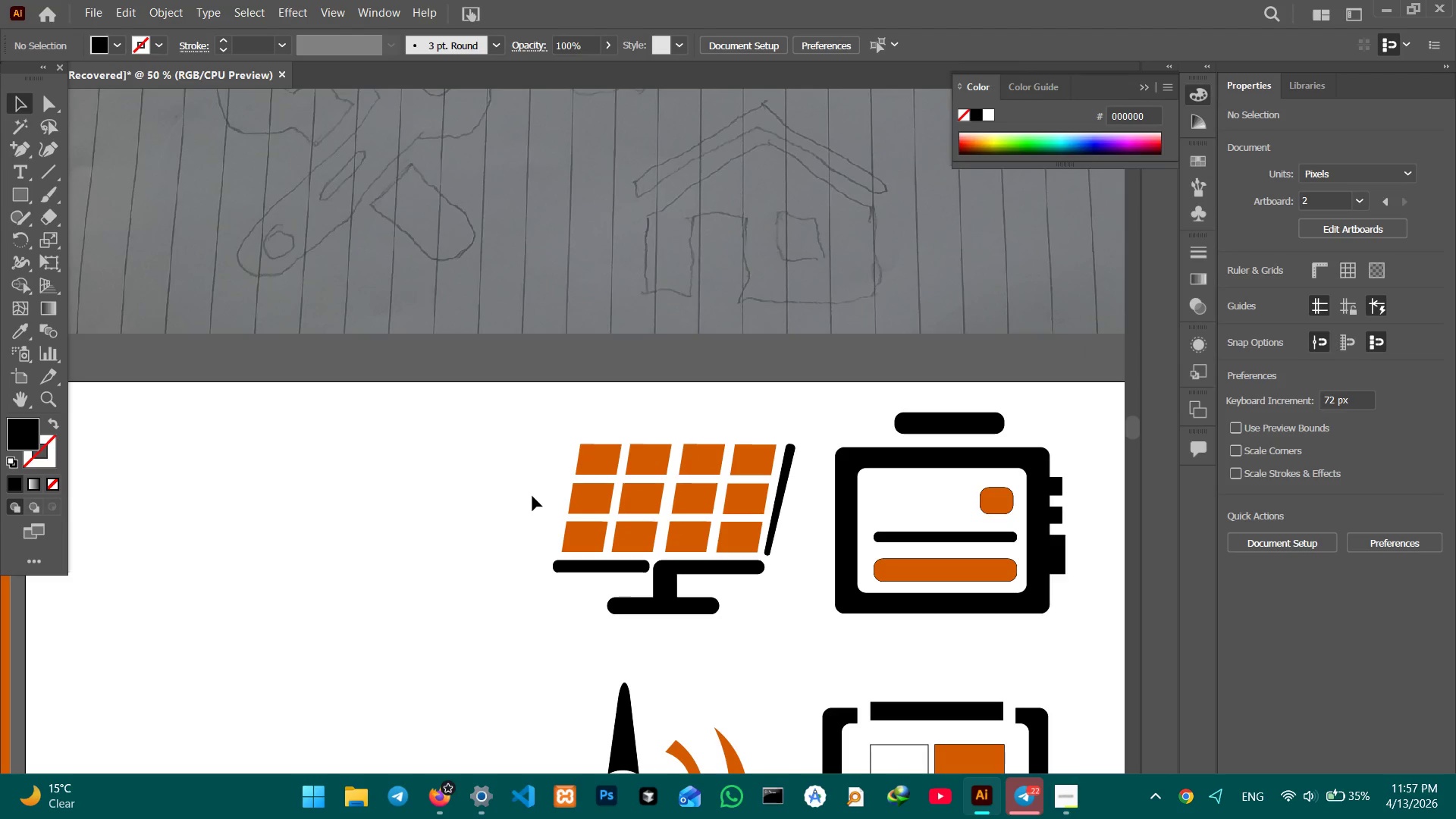 
hold_key(key=Space, duration=1.52)
 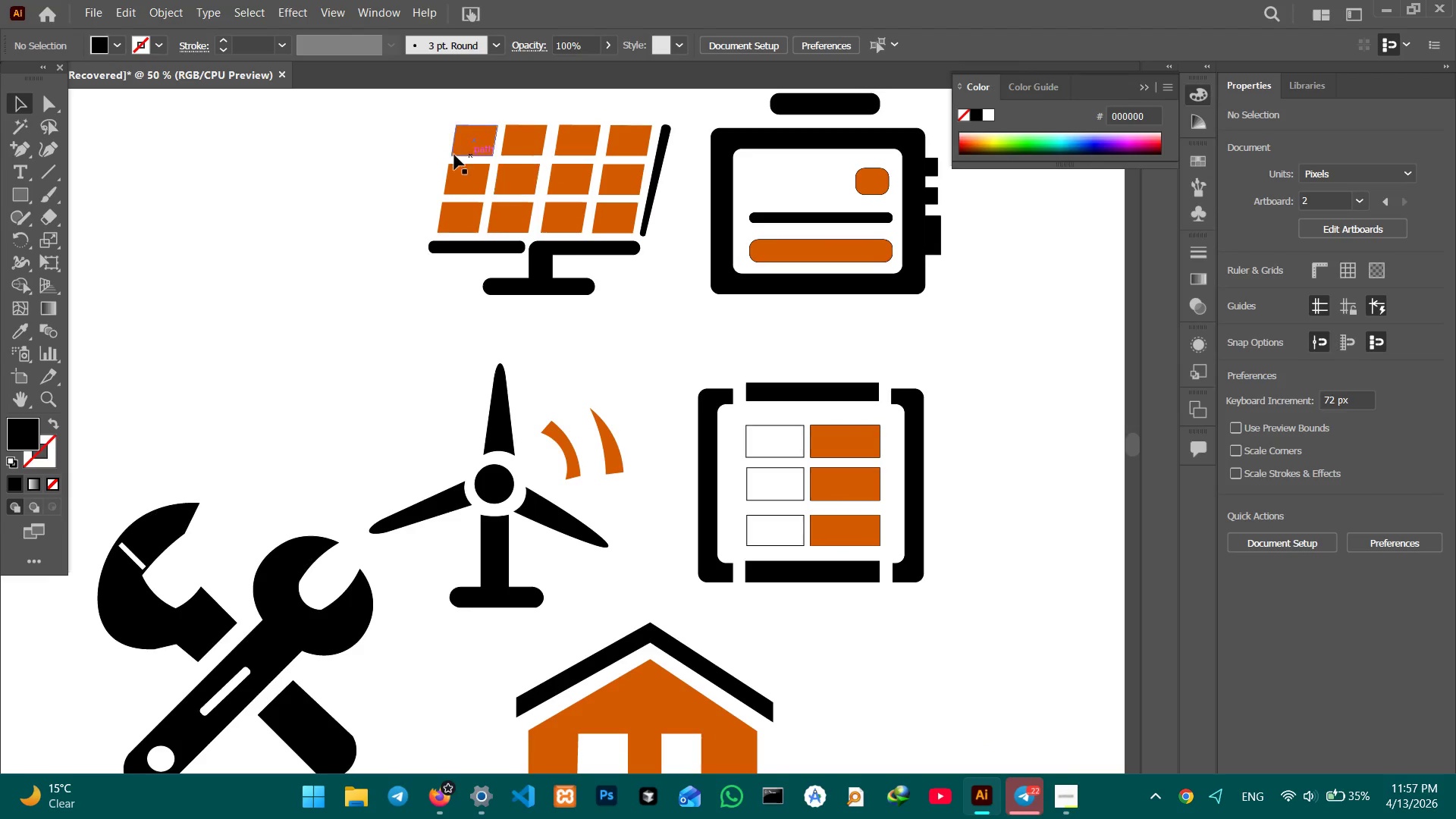 
left_click_drag(start_coordinate=[701, 567], to_coordinate=[577, 248])
 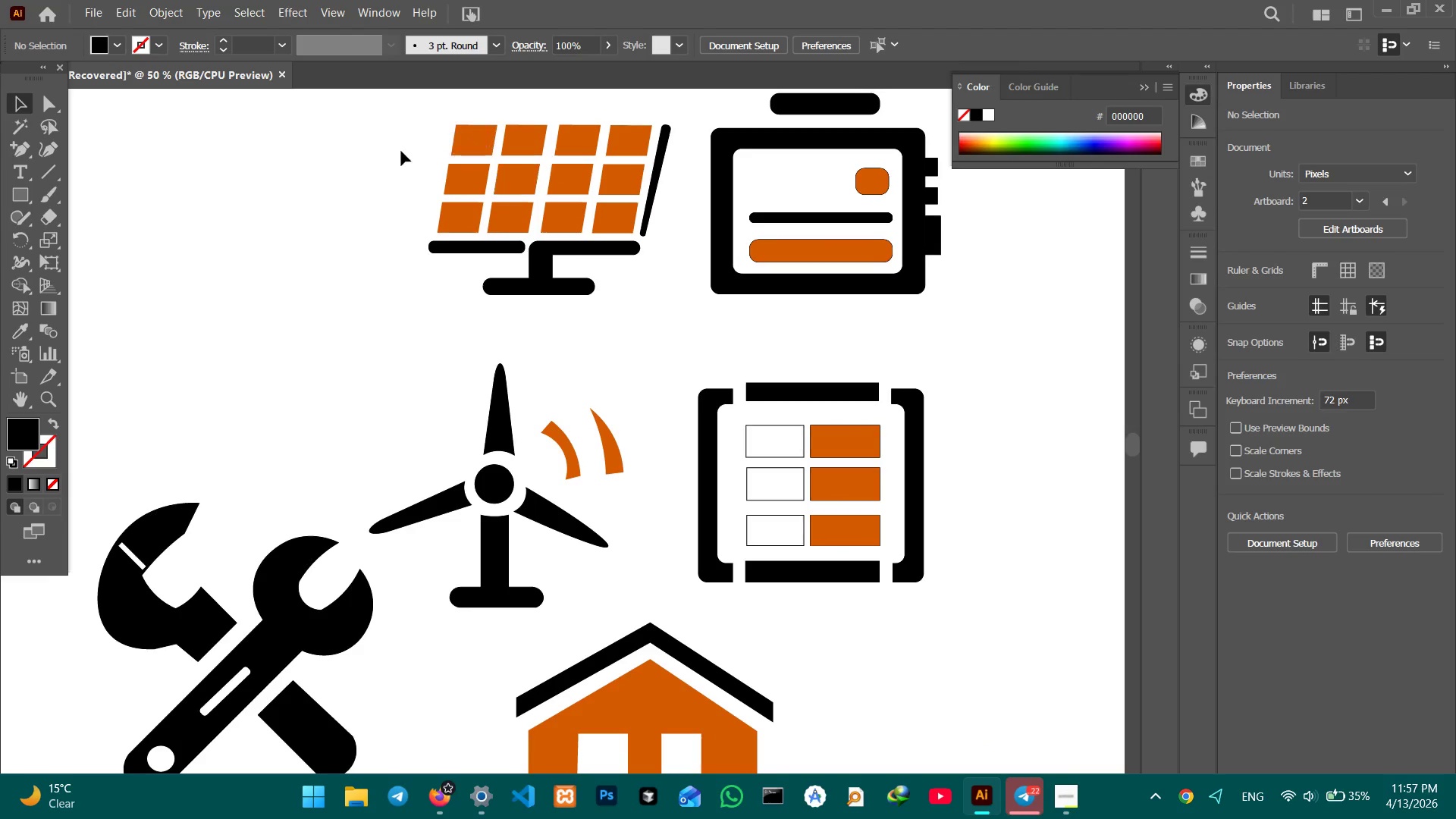 
key(Space)
 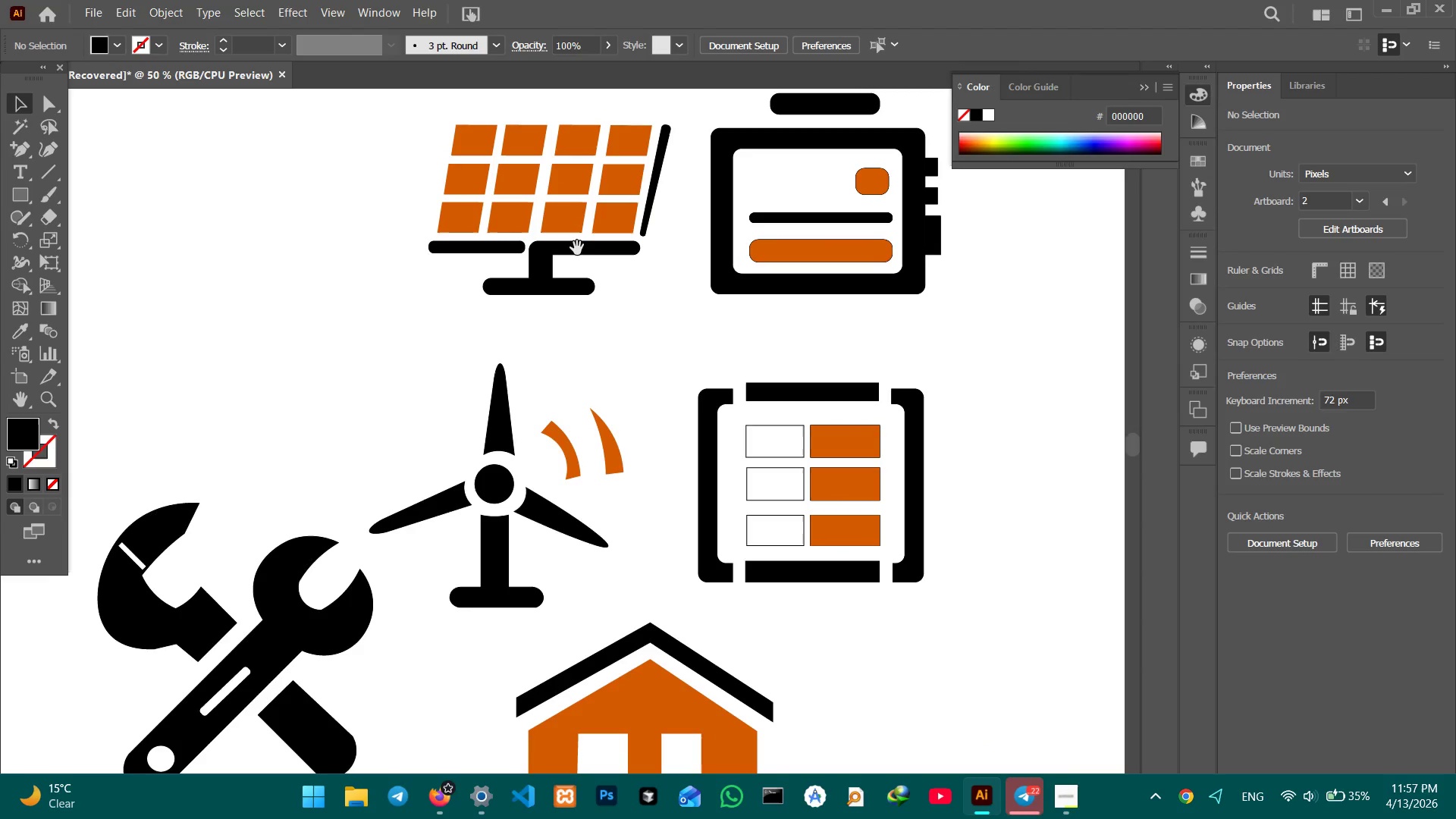 
key(Space)
 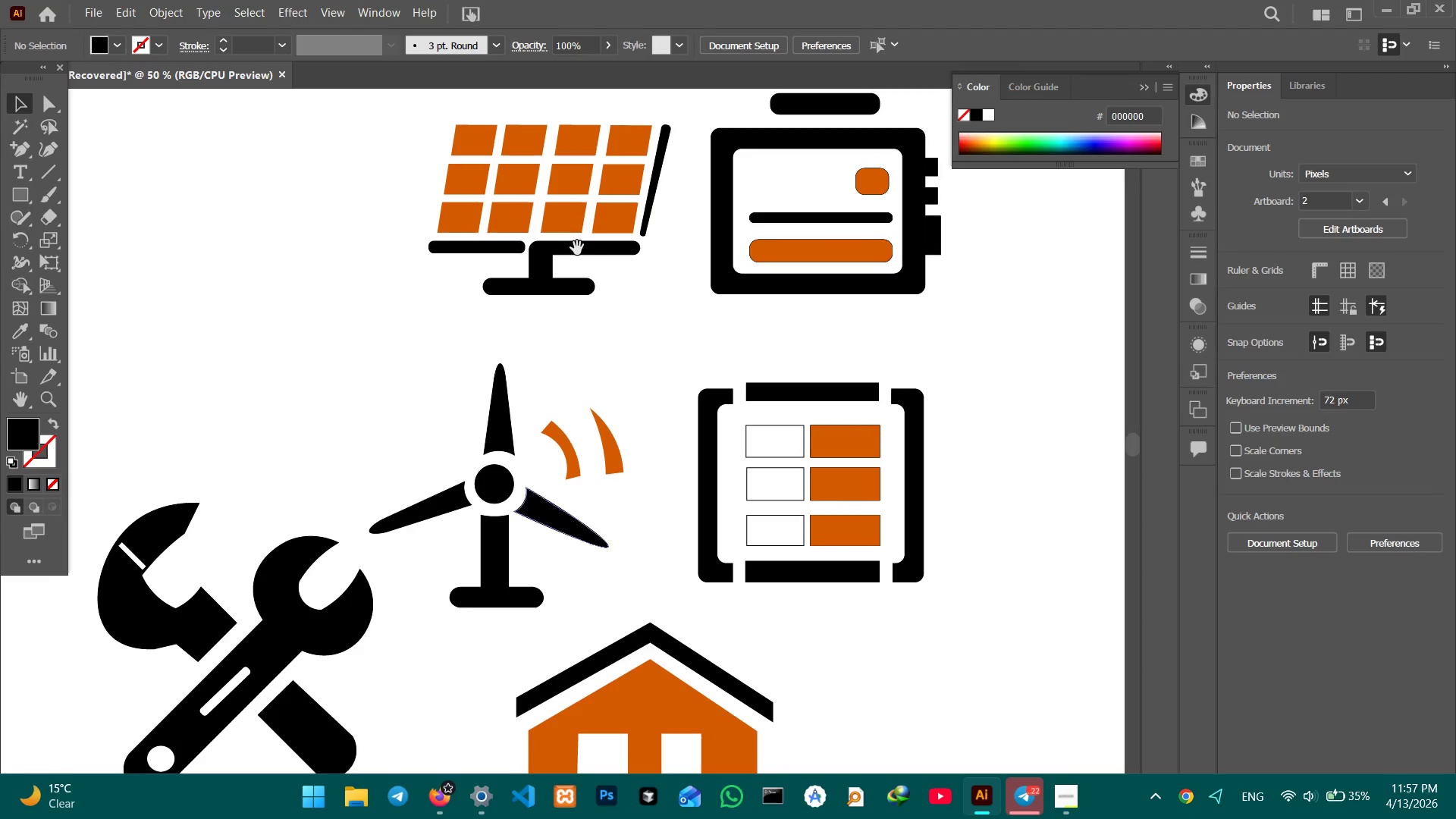 
key(Space)
 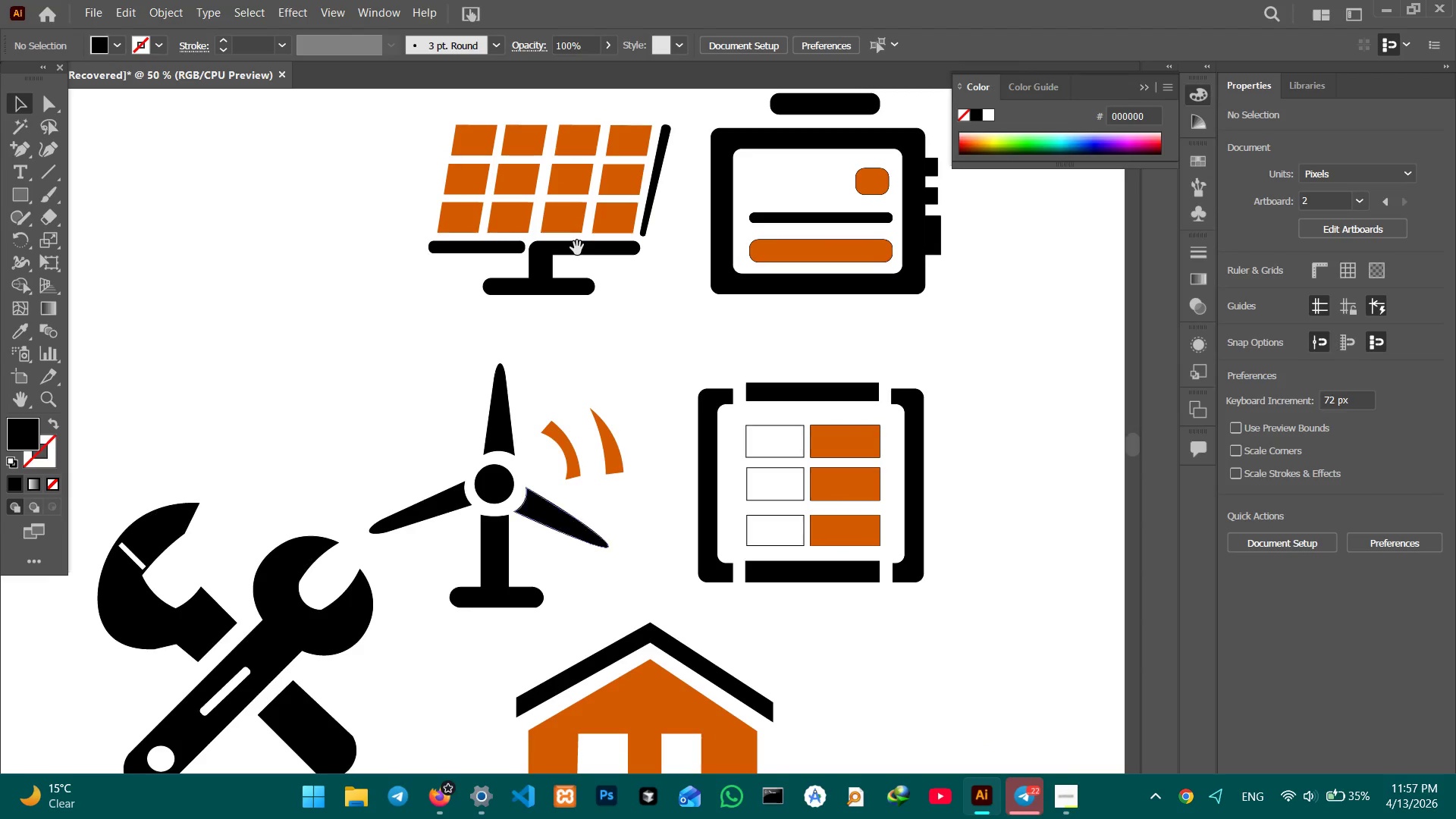 
key(Space)
 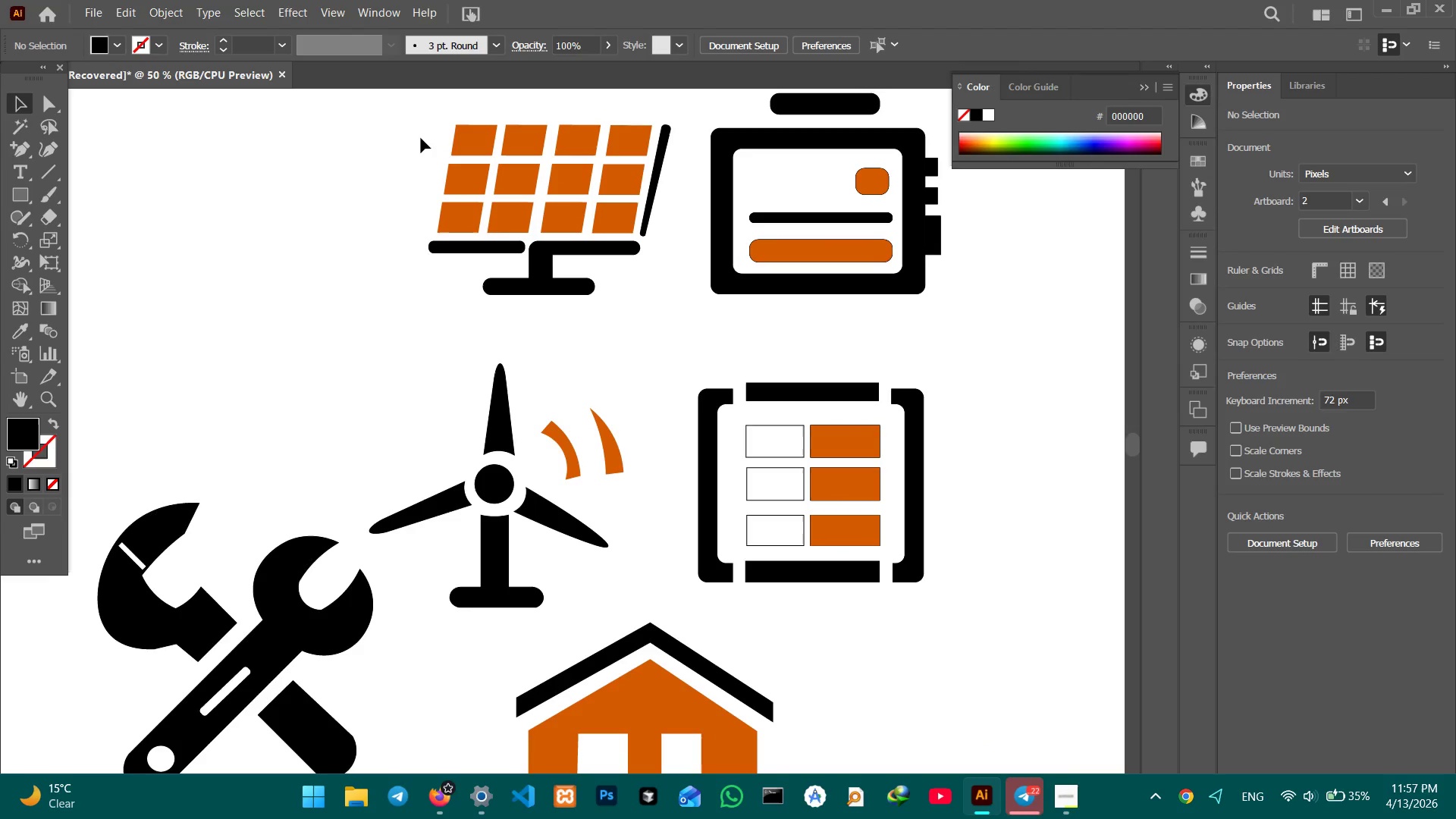 
left_click_drag(start_coordinate=[423, 124], to_coordinate=[667, 328])
 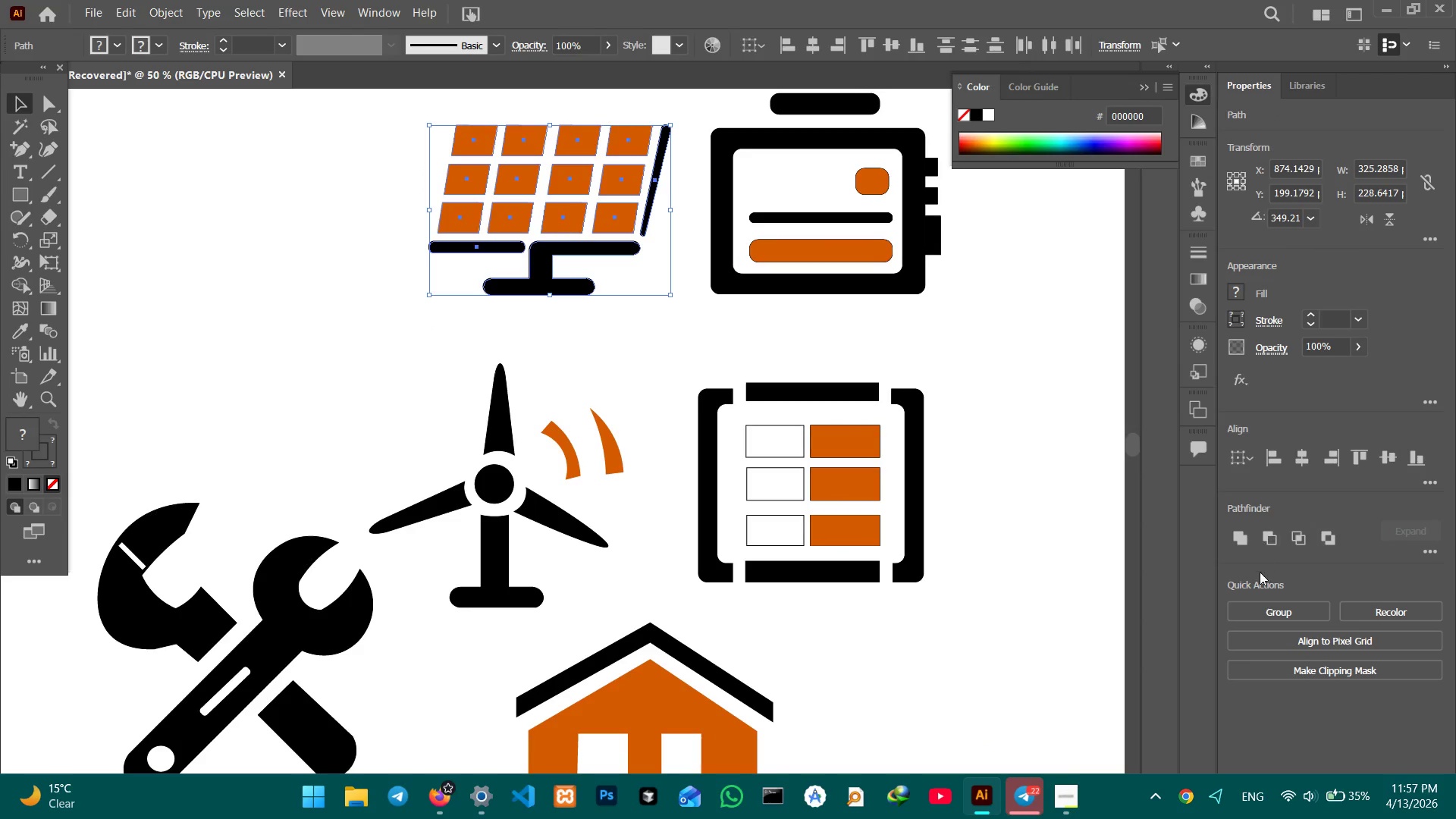 
left_click([1254, 604])
 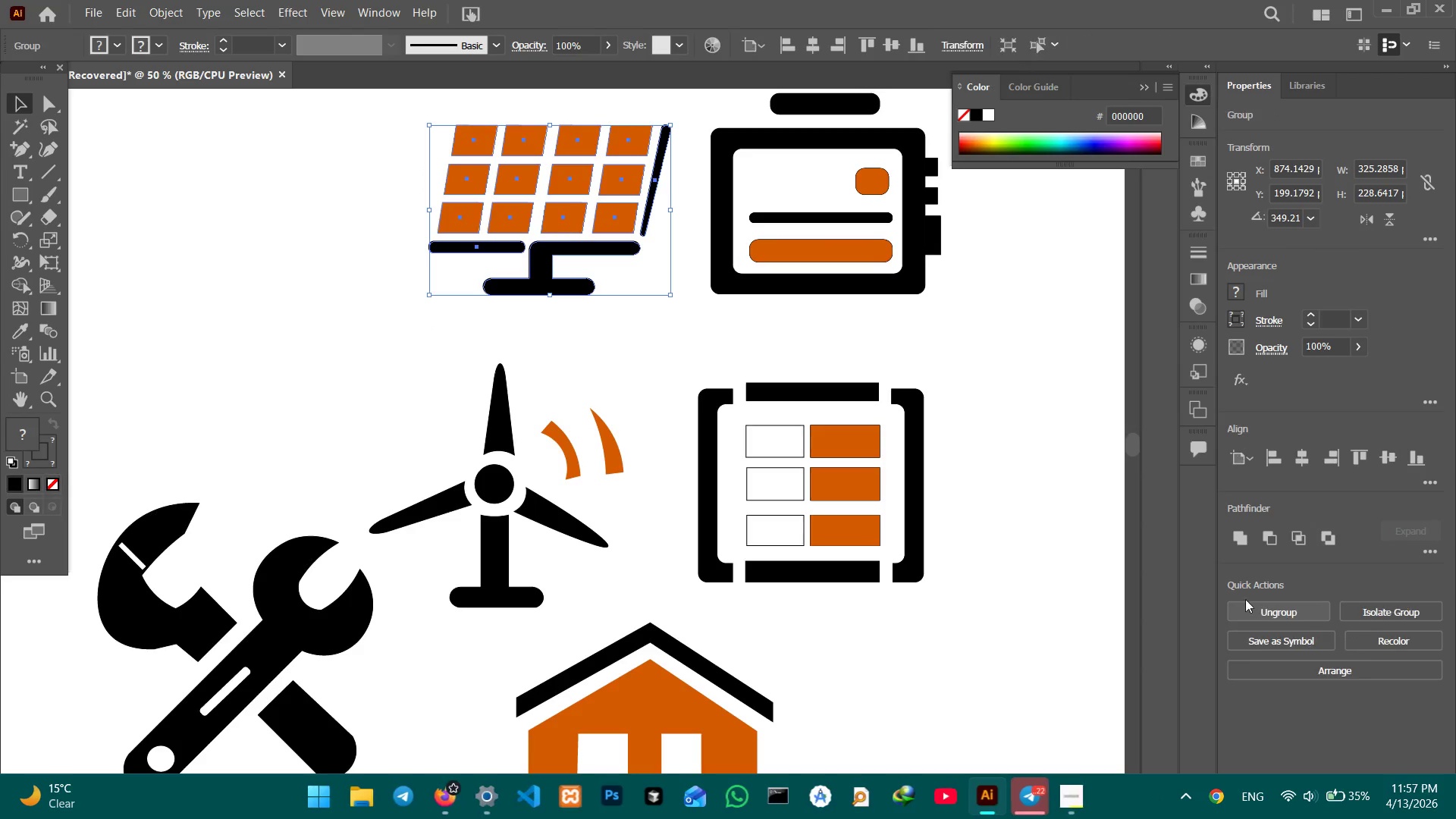 
hold_key(key=Space, duration=0.73)
 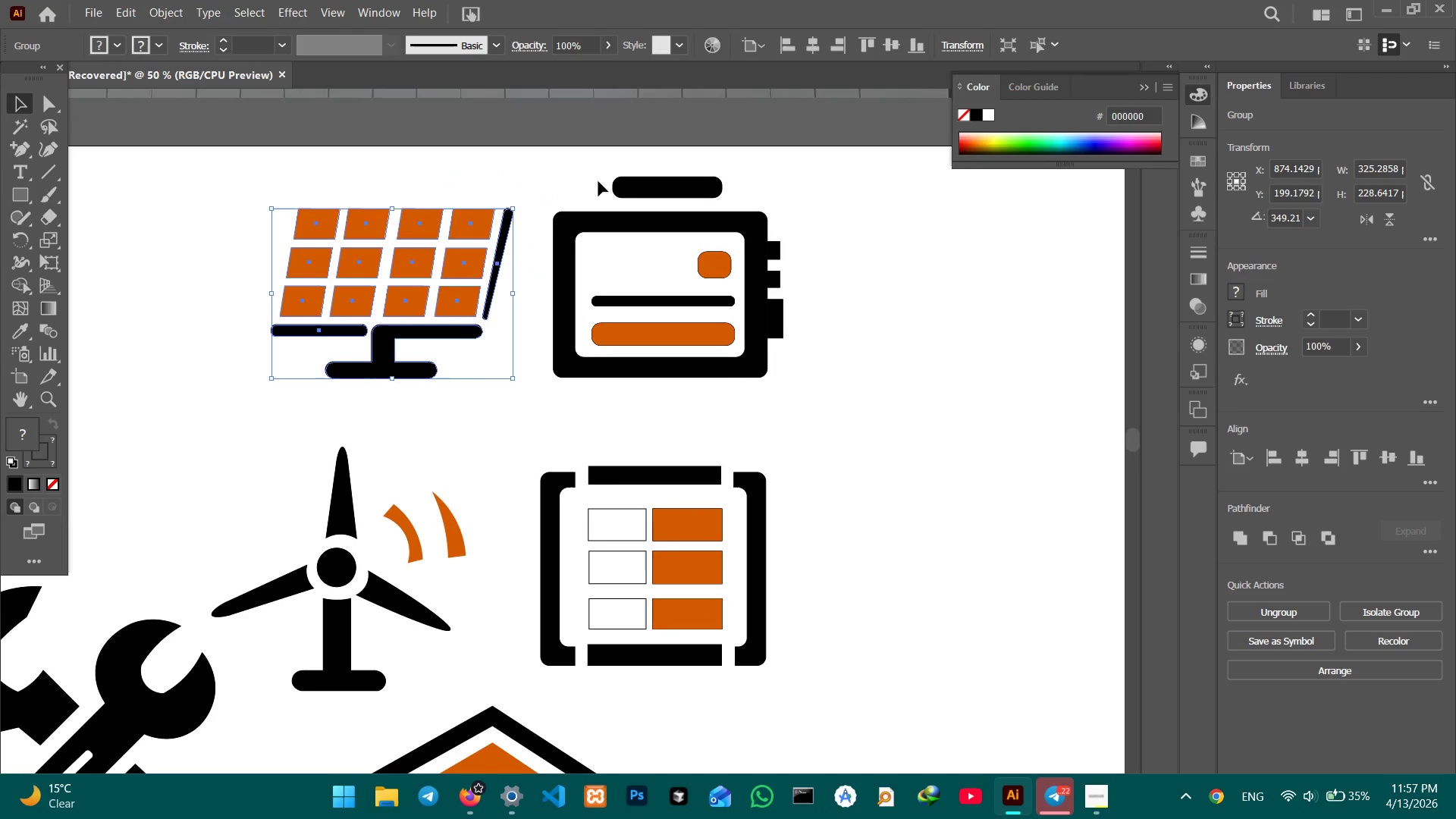 
left_click_drag(start_coordinate=[1039, 445], to_coordinate=[880, 529])
 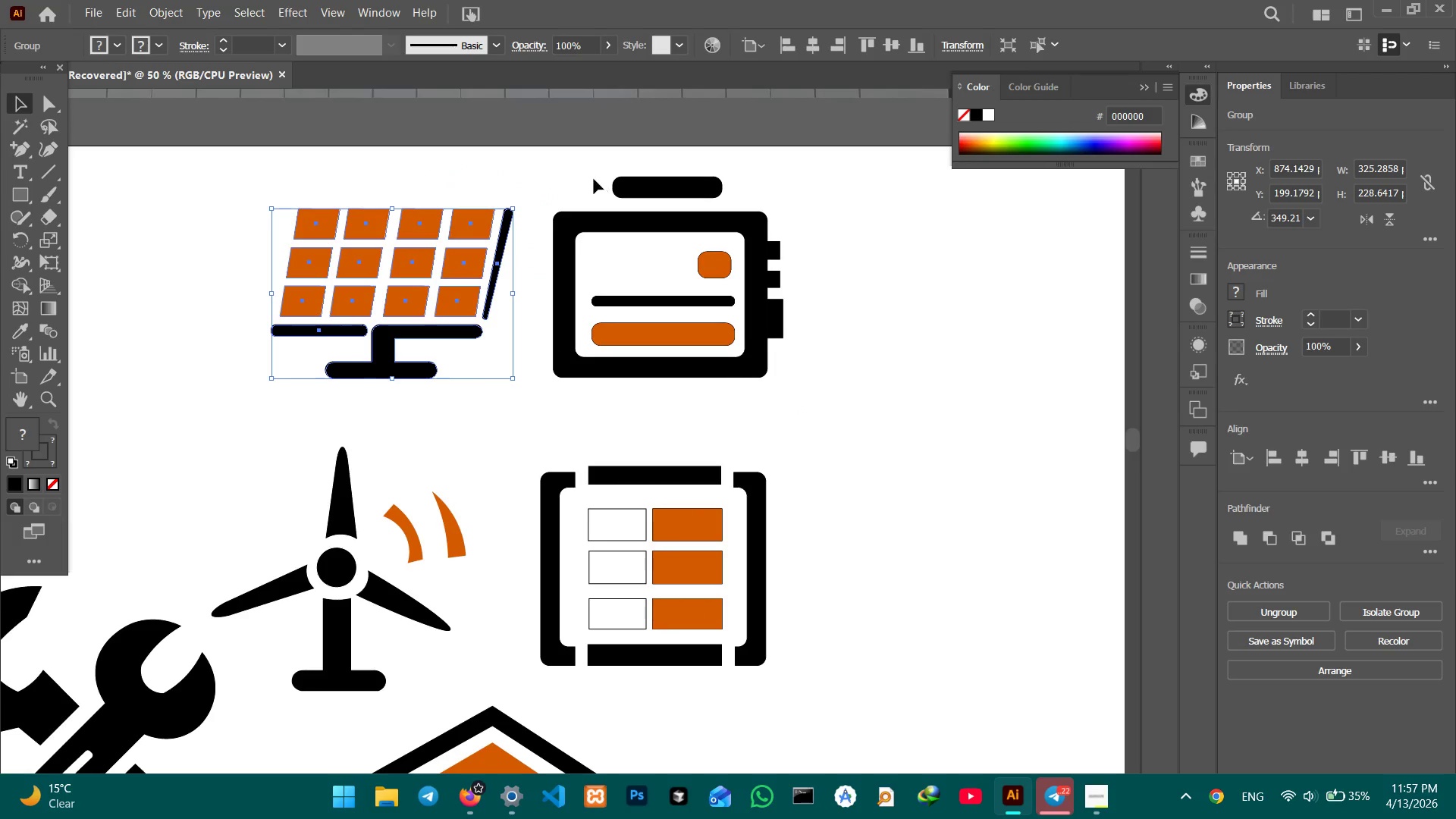 
left_click_drag(start_coordinate=[567, 165], to_coordinate=[795, 400])
 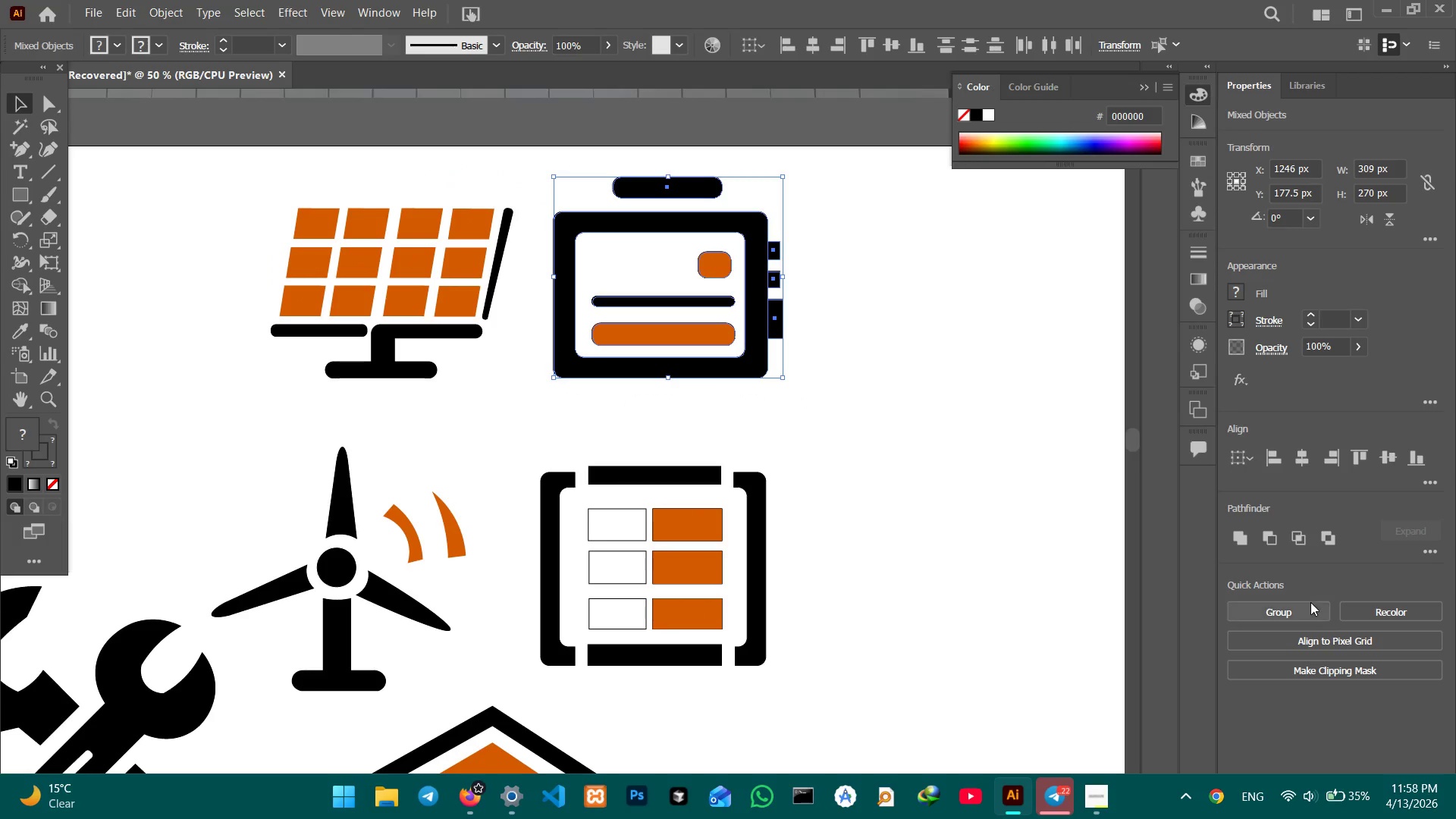 
hold_key(key=Space, duration=1.33)
 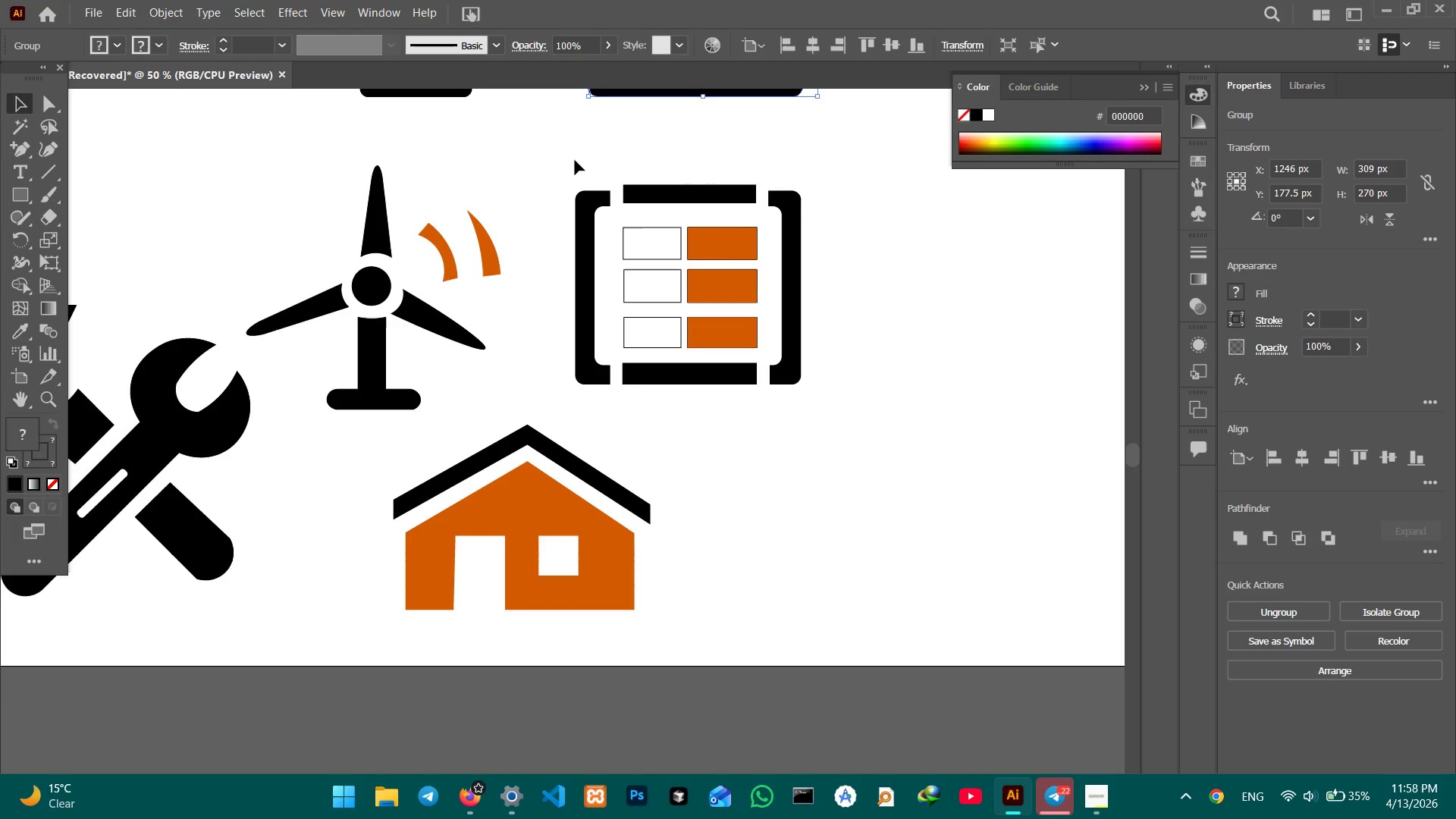 
left_click_drag(start_coordinate=[687, 503], to_coordinate=[719, 219])
 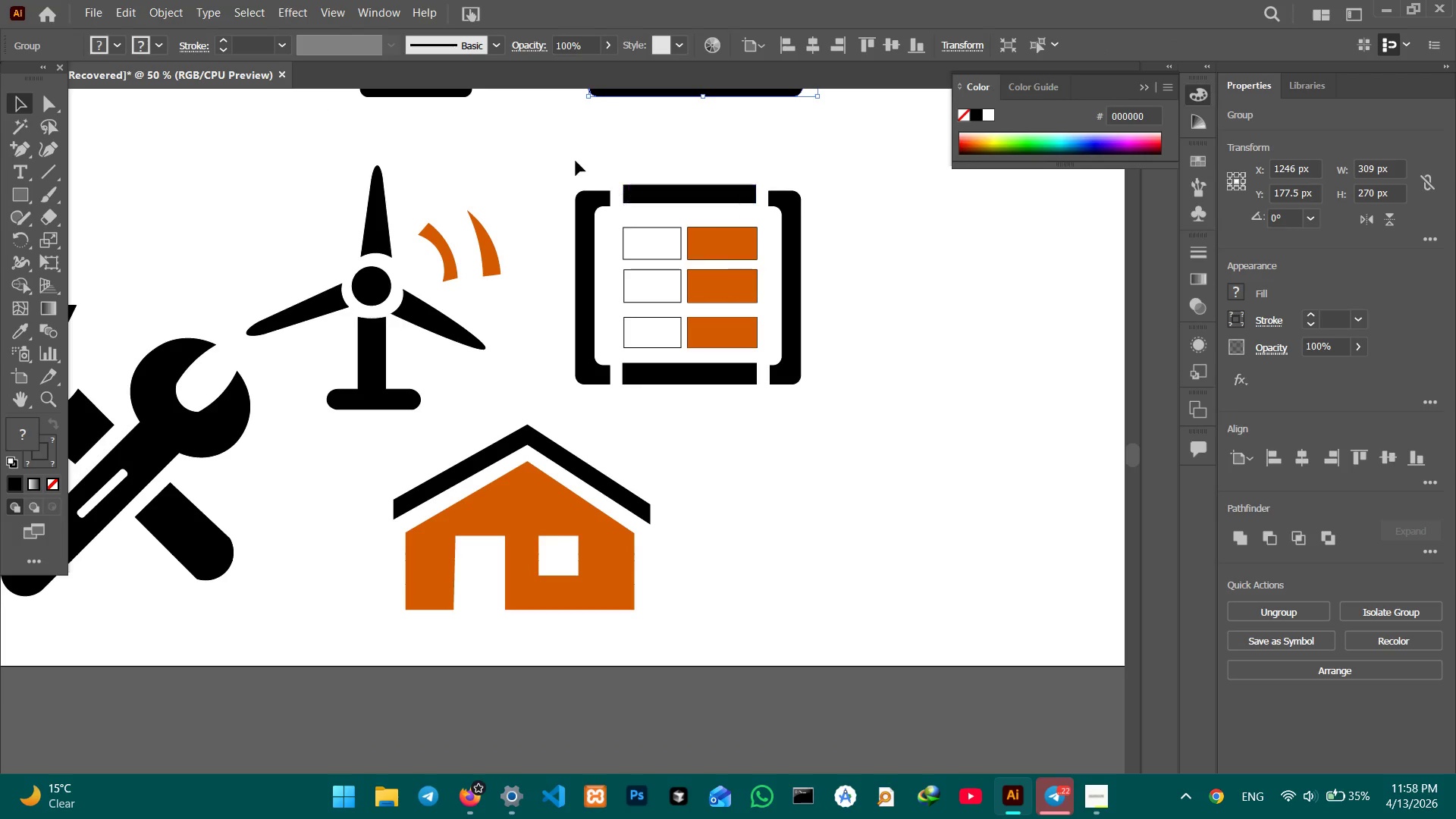 
left_click_drag(start_coordinate=[575, 160], to_coordinate=[807, 408])
 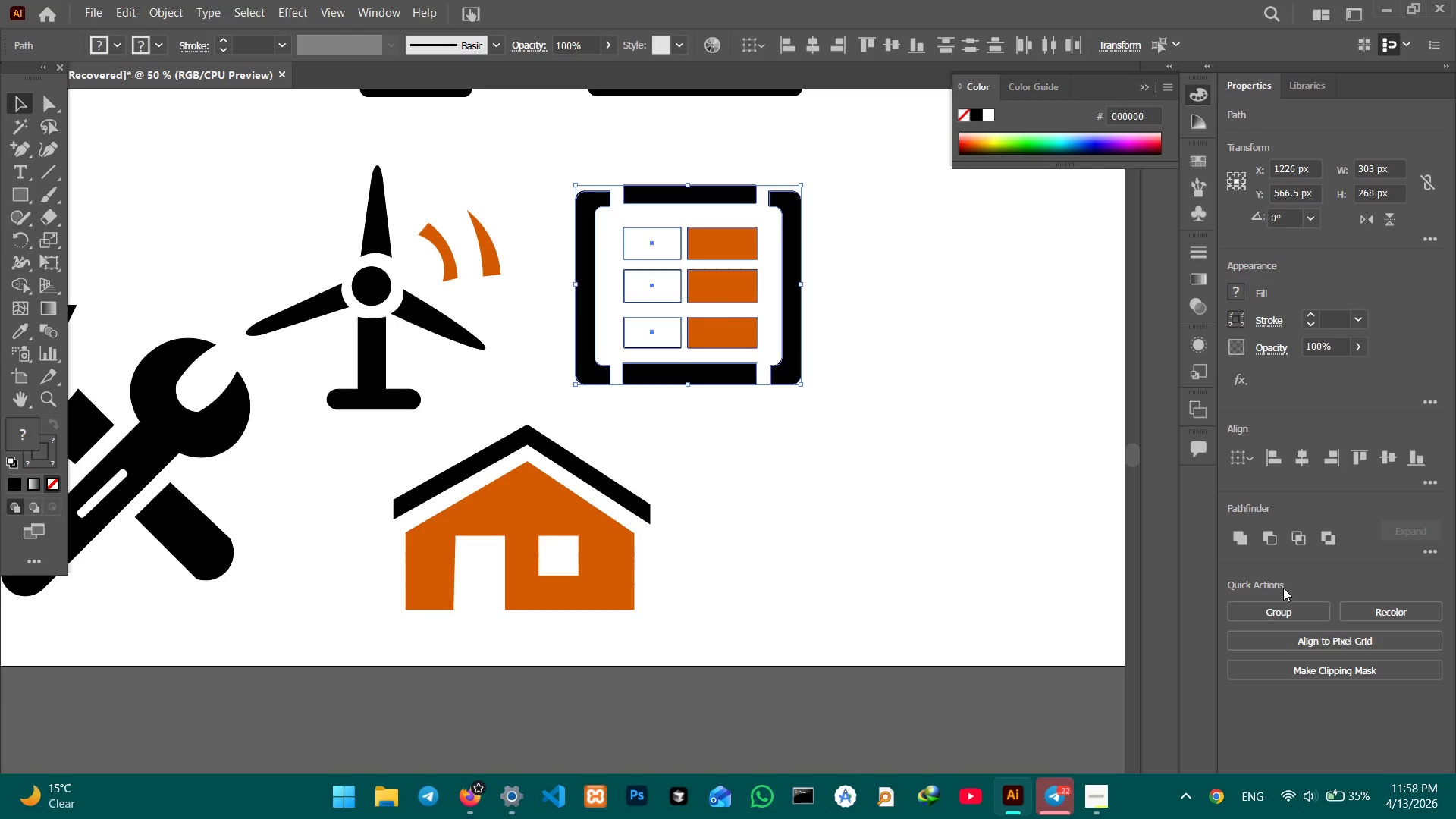 
left_click([1281, 601])
 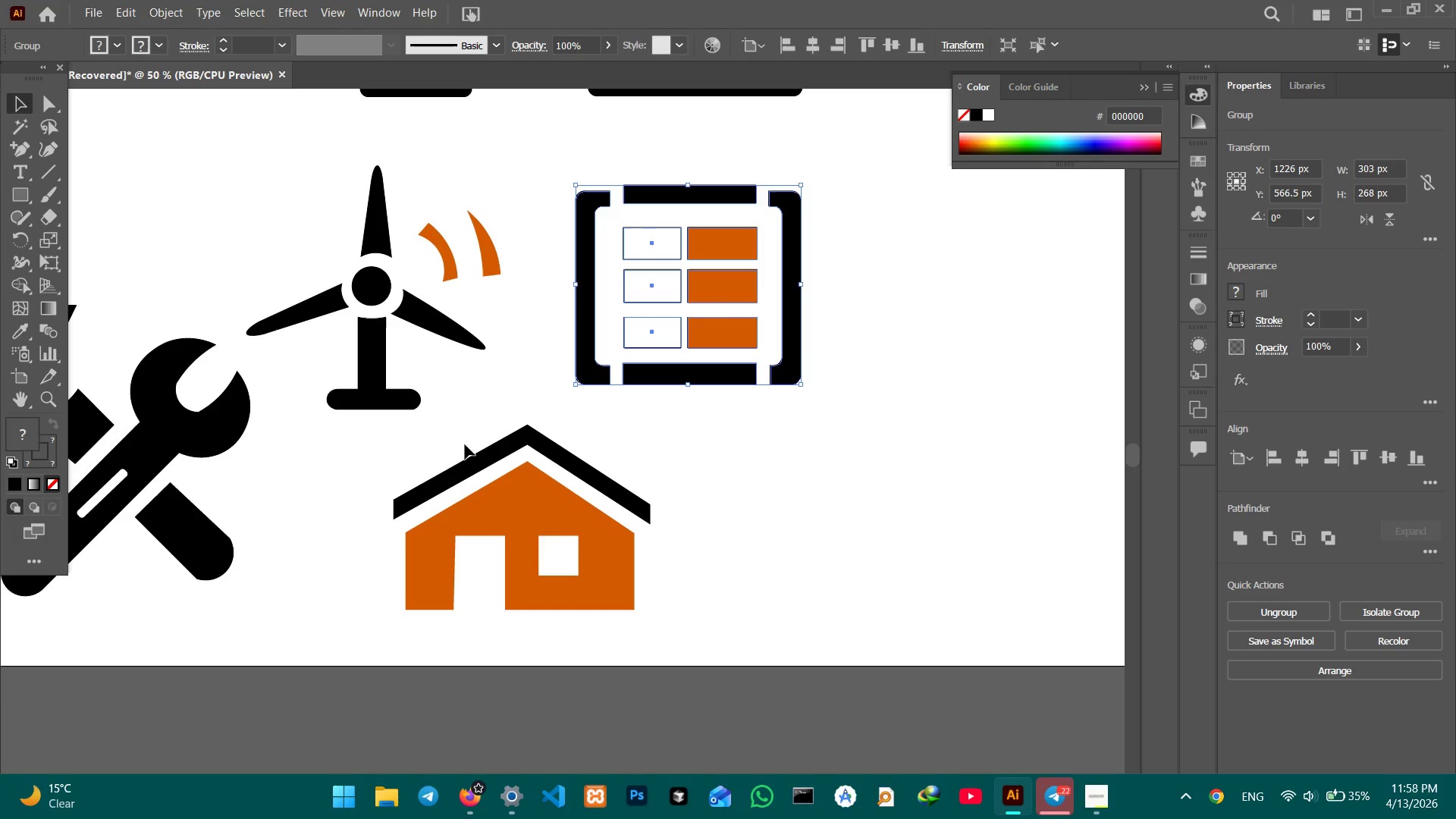 
left_click_drag(start_coordinate=[460, 438], to_coordinate=[612, 598])
 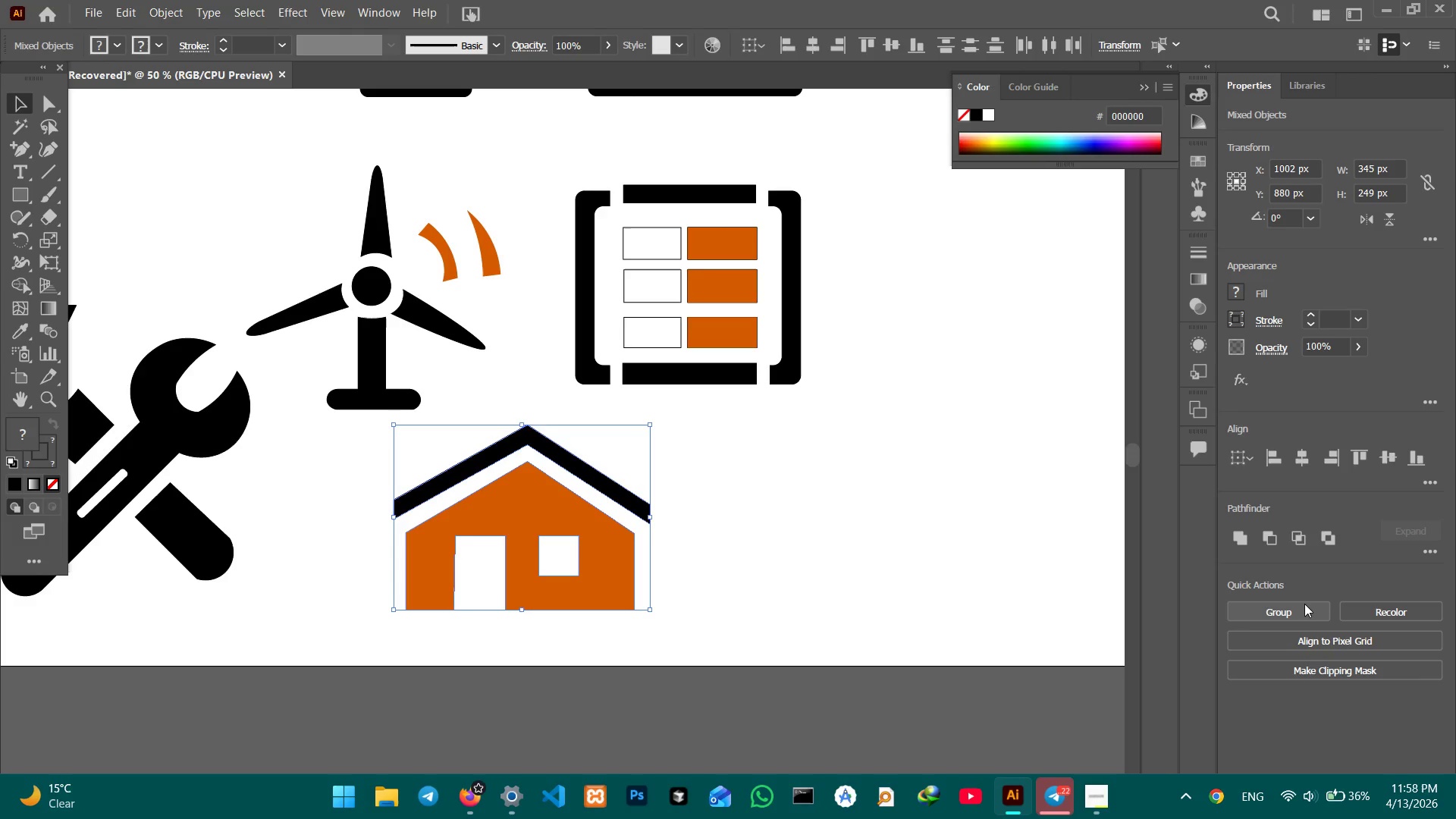 
left_click([1301, 609])
 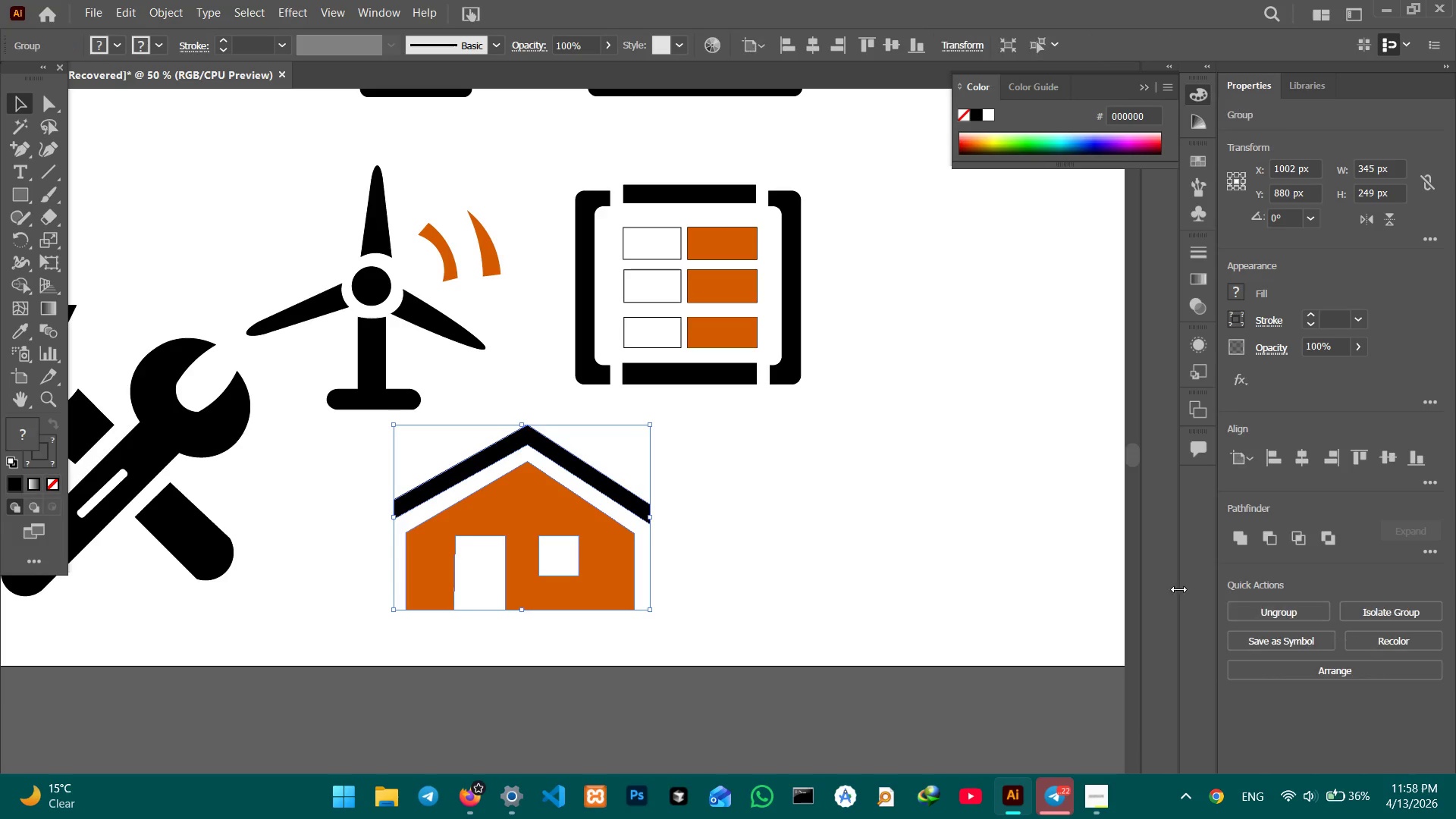 
hold_key(key=Space, duration=0.61)
 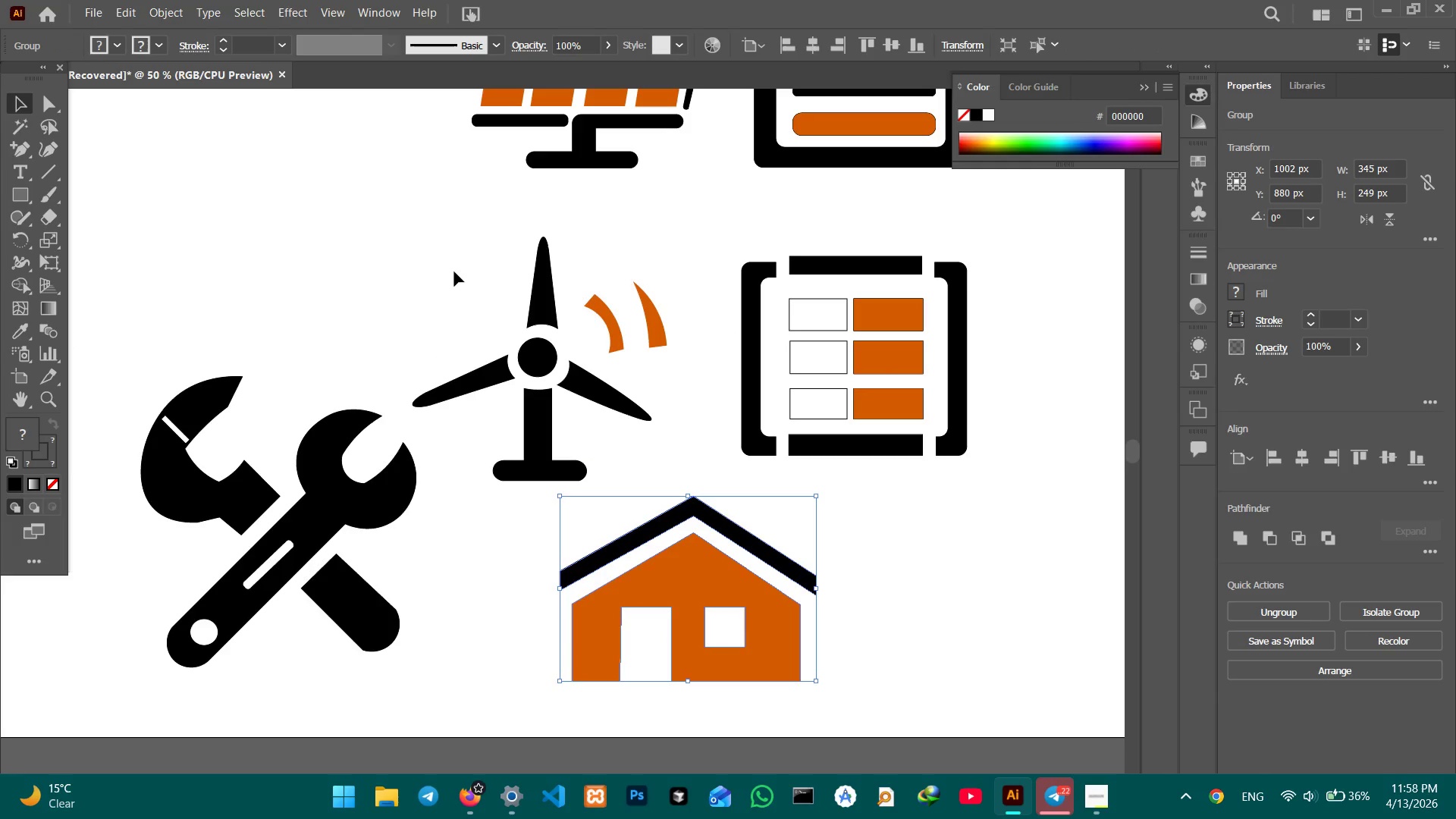 
left_click_drag(start_coordinate=[406, 513], to_coordinate=[573, 584])
 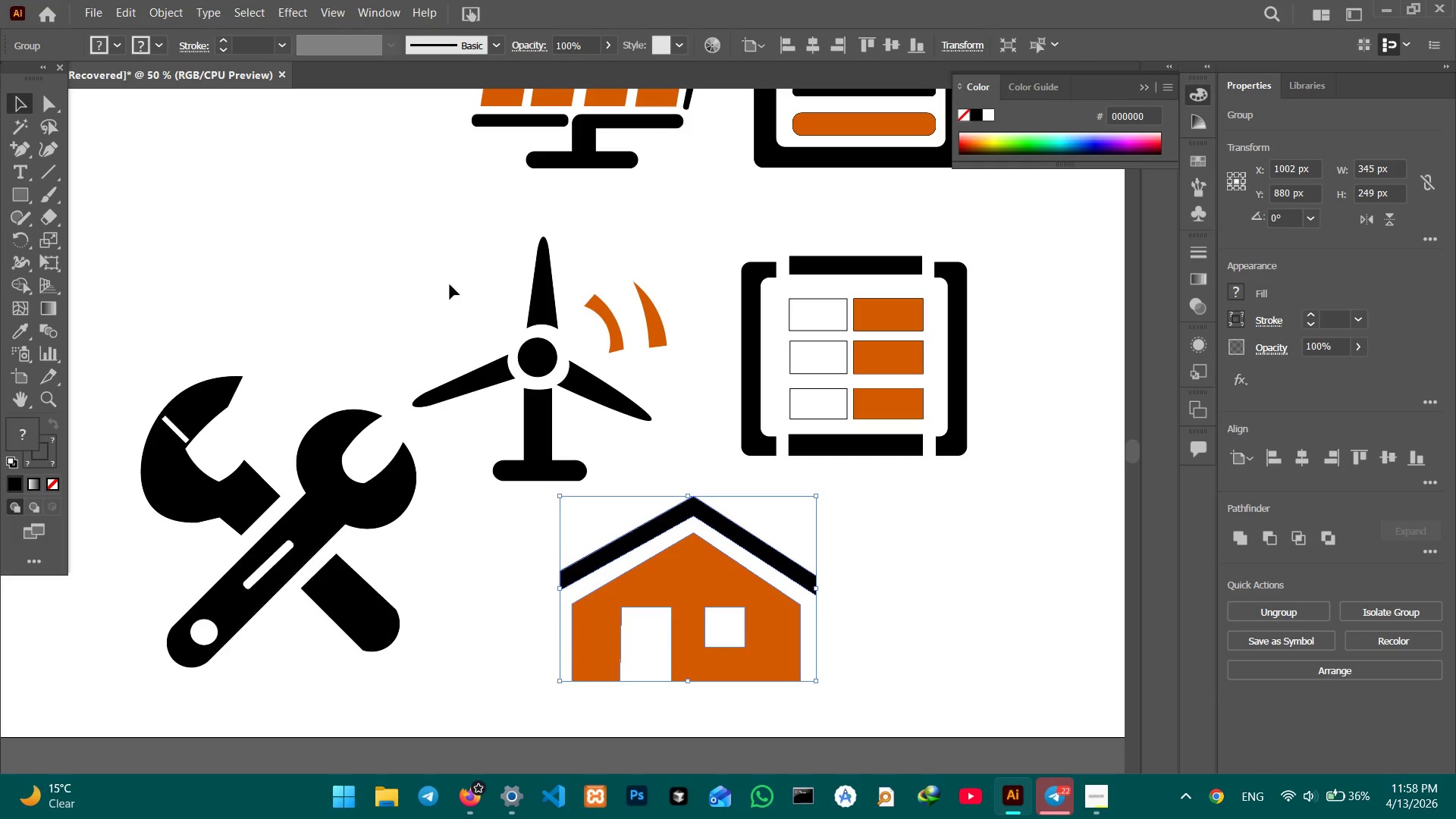 
left_click_drag(start_coordinate=[455, 262], to_coordinate=[620, 431])
 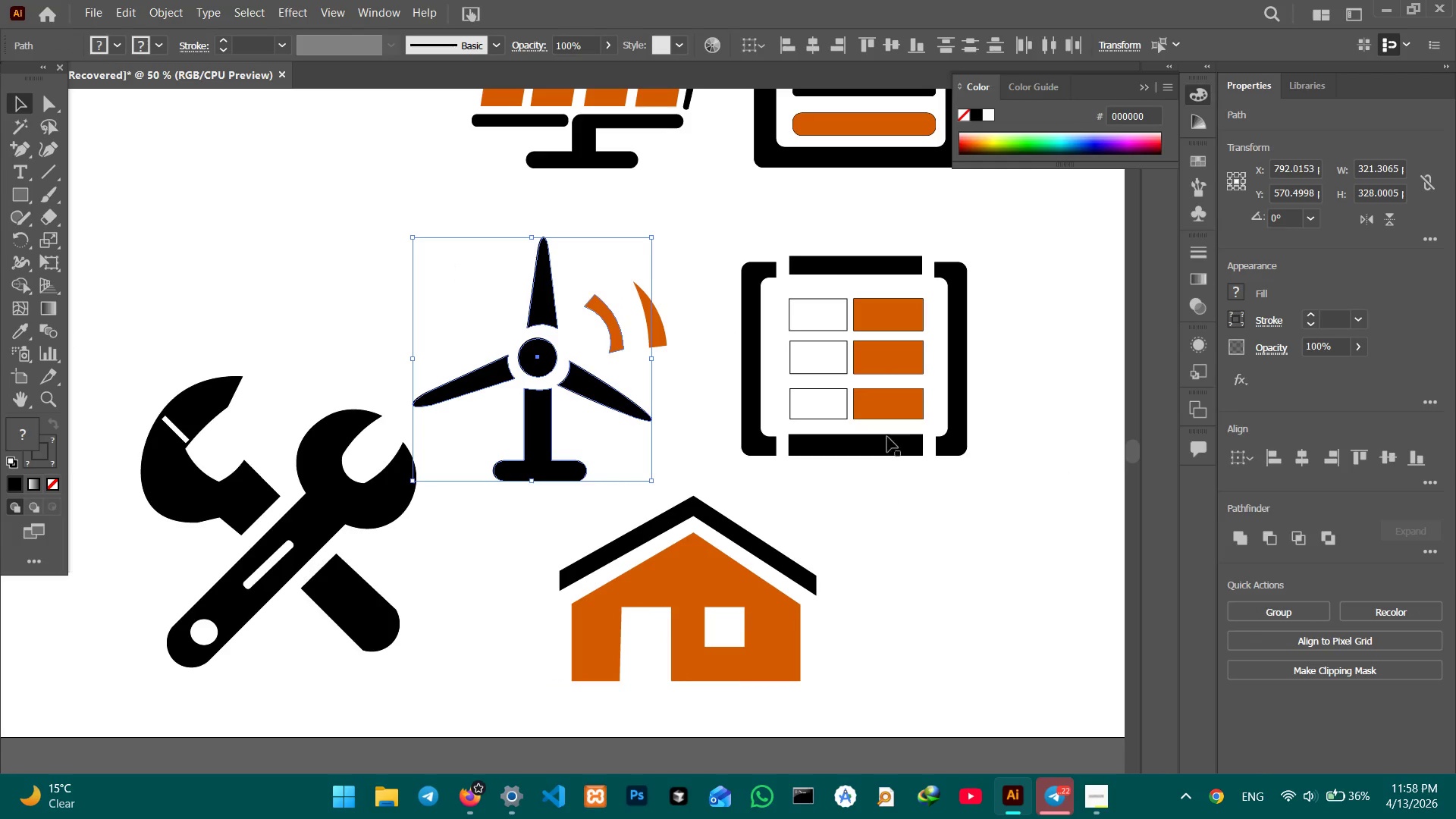 
hold_key(key=ShiftLeft, duration=0.81)
left_click([661, 335])
 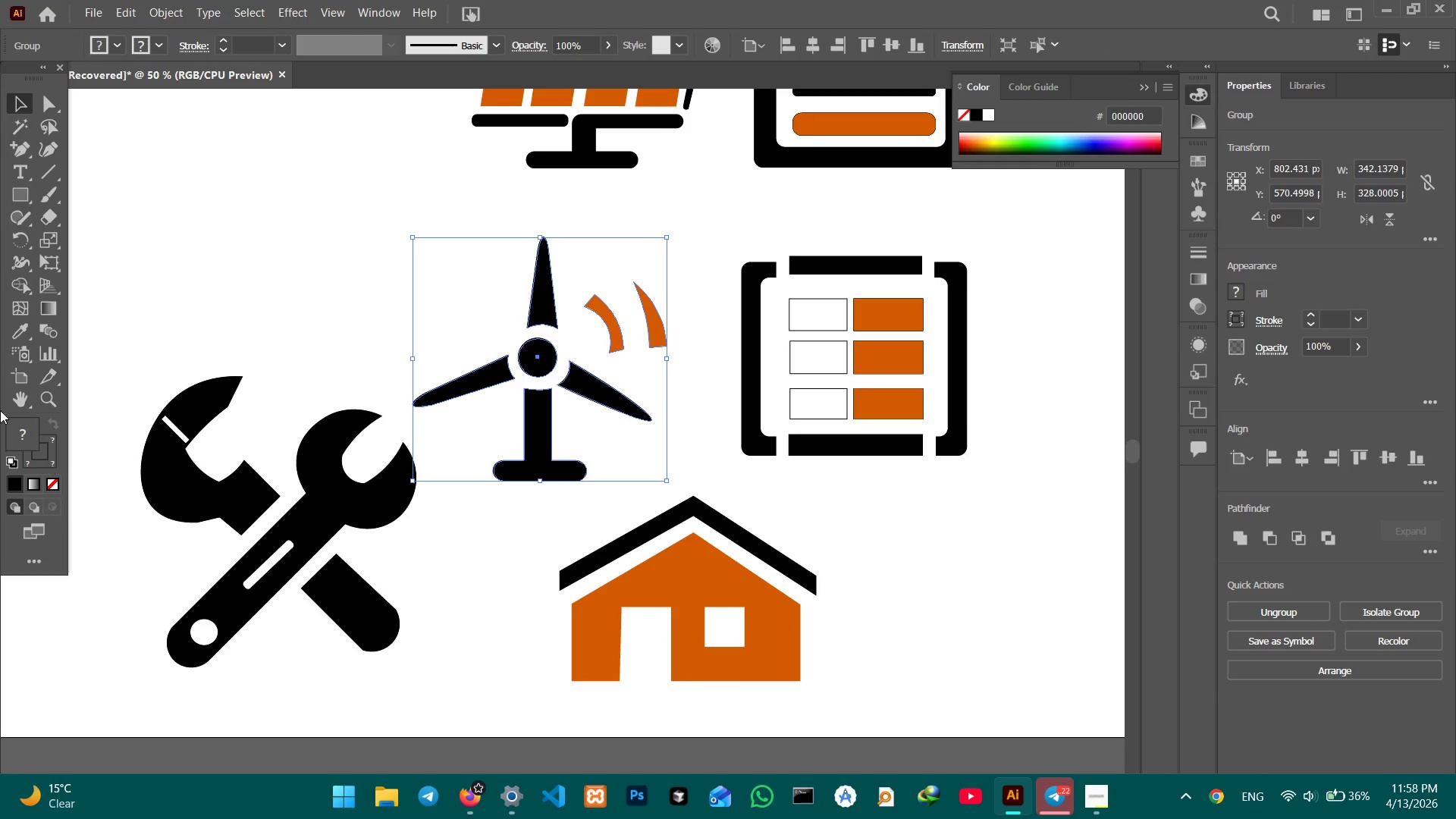 
left_click_drag(start_coordinate=[133, 366], to_coordinate=[353, 623])
 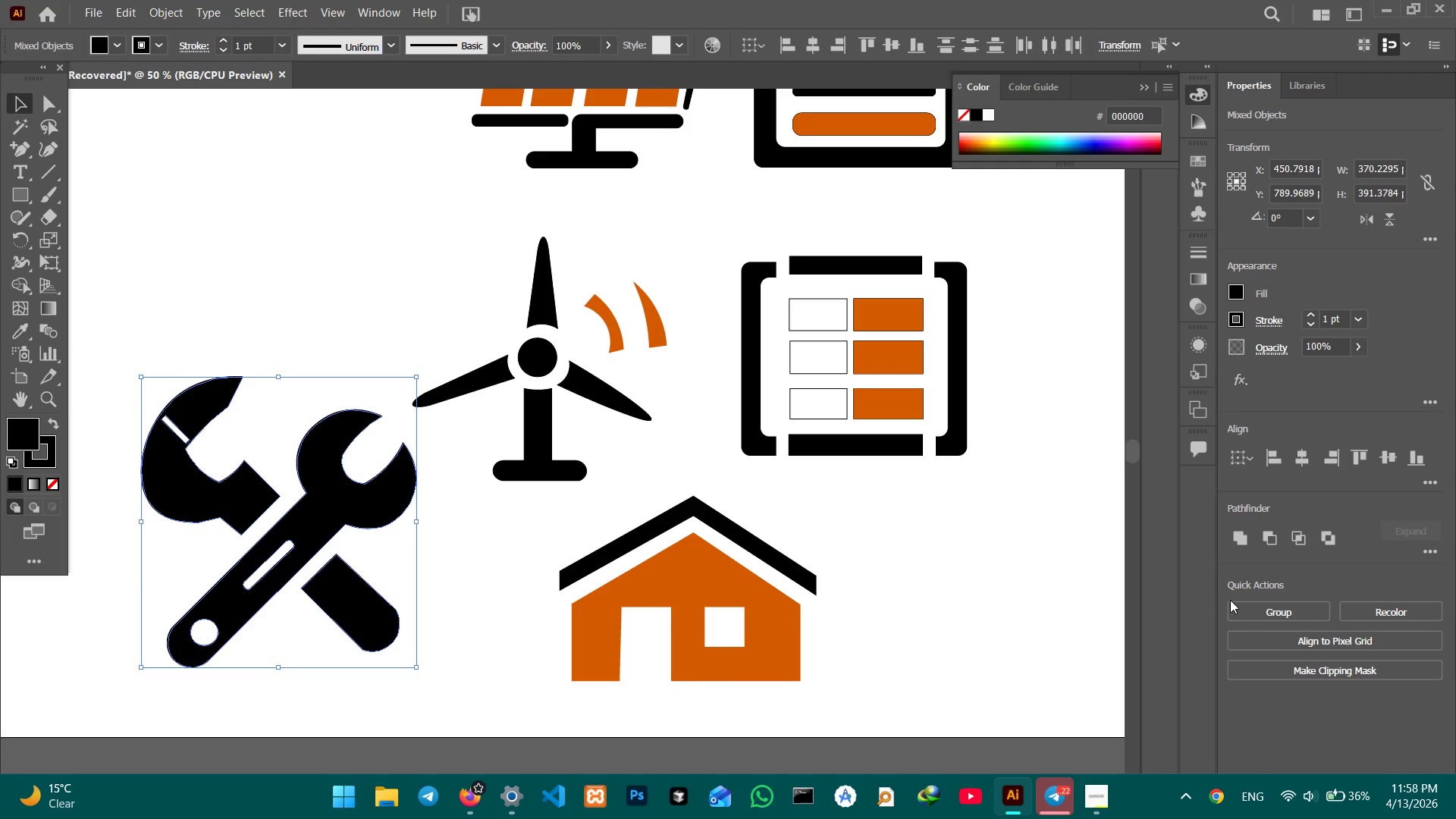 
left_click([1249, 605])
 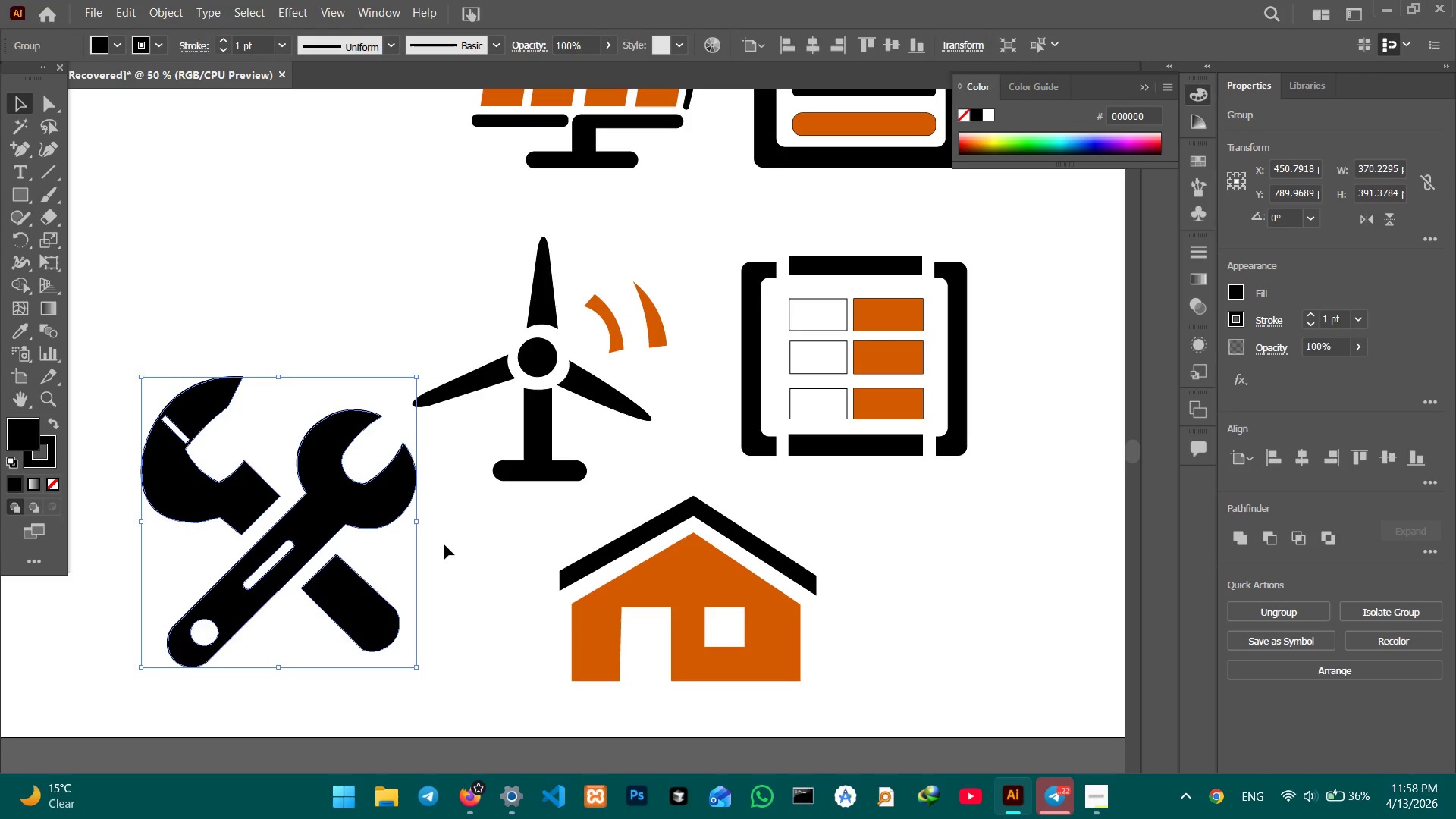 
key(Control+Minus)
 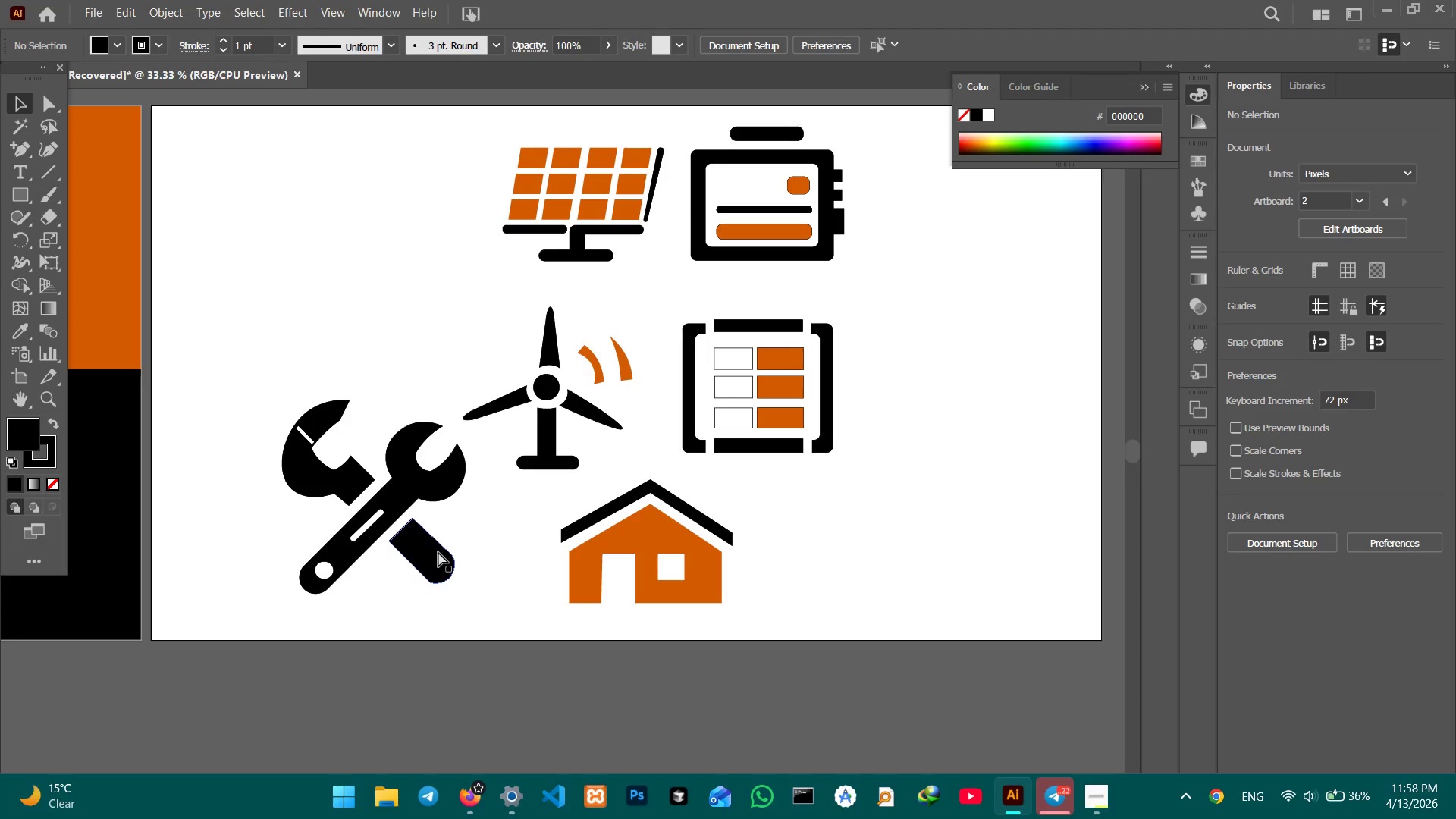 
key(Control+Minus)
 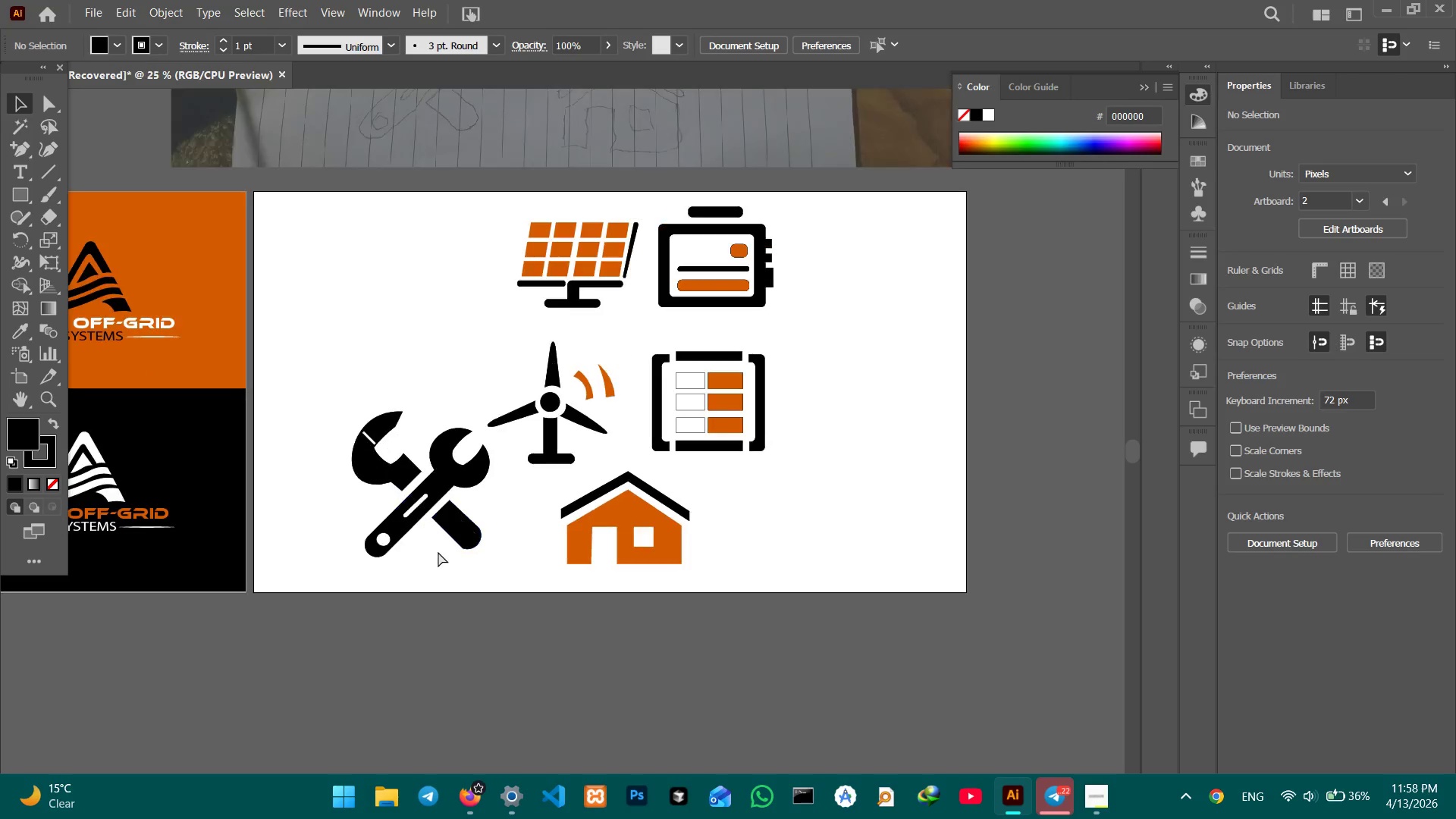 
key(Control+Minus)
 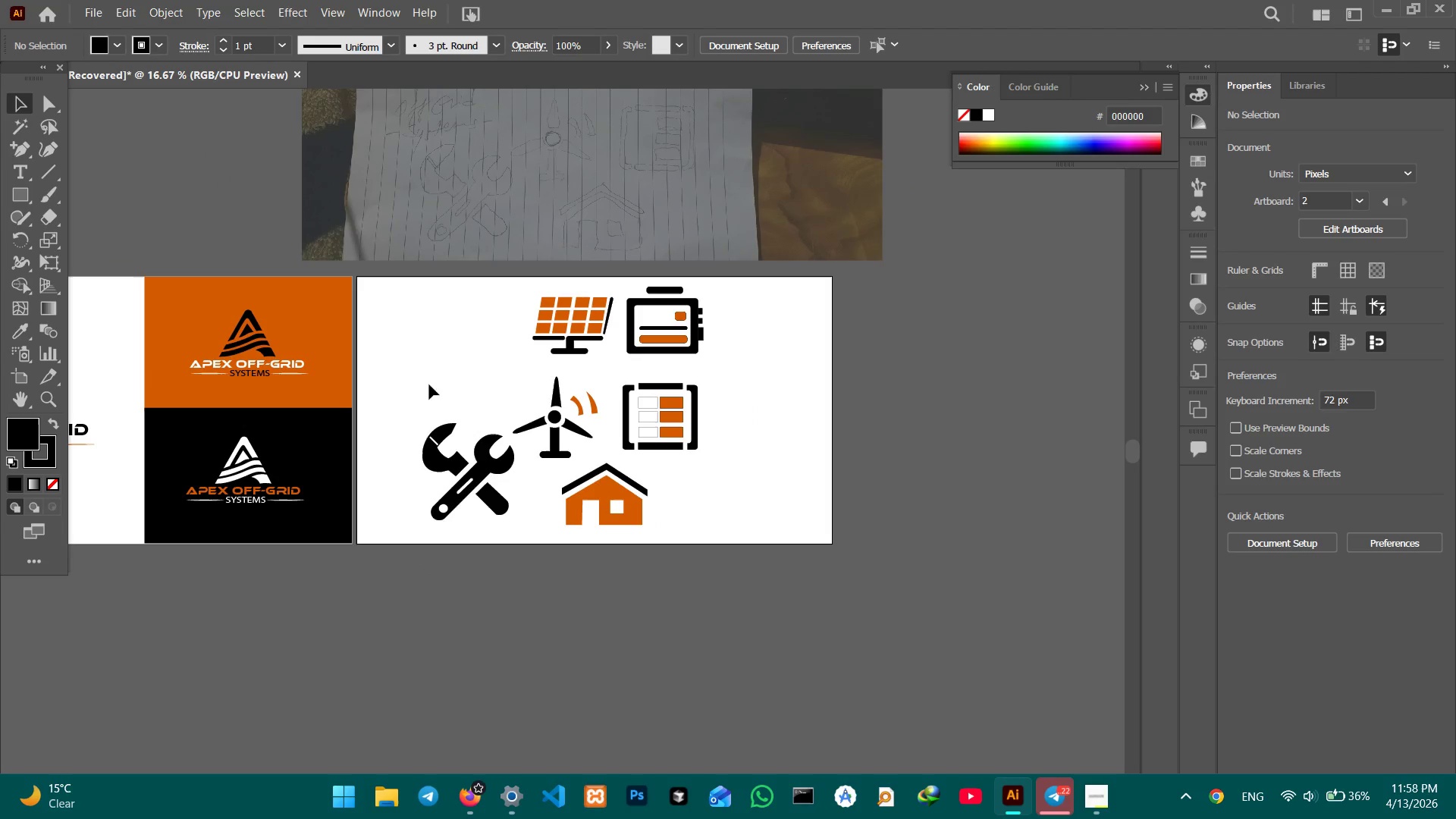 
left_click_drag(start_coordinate=[441, 294], to_coordinate=[718, 541])
 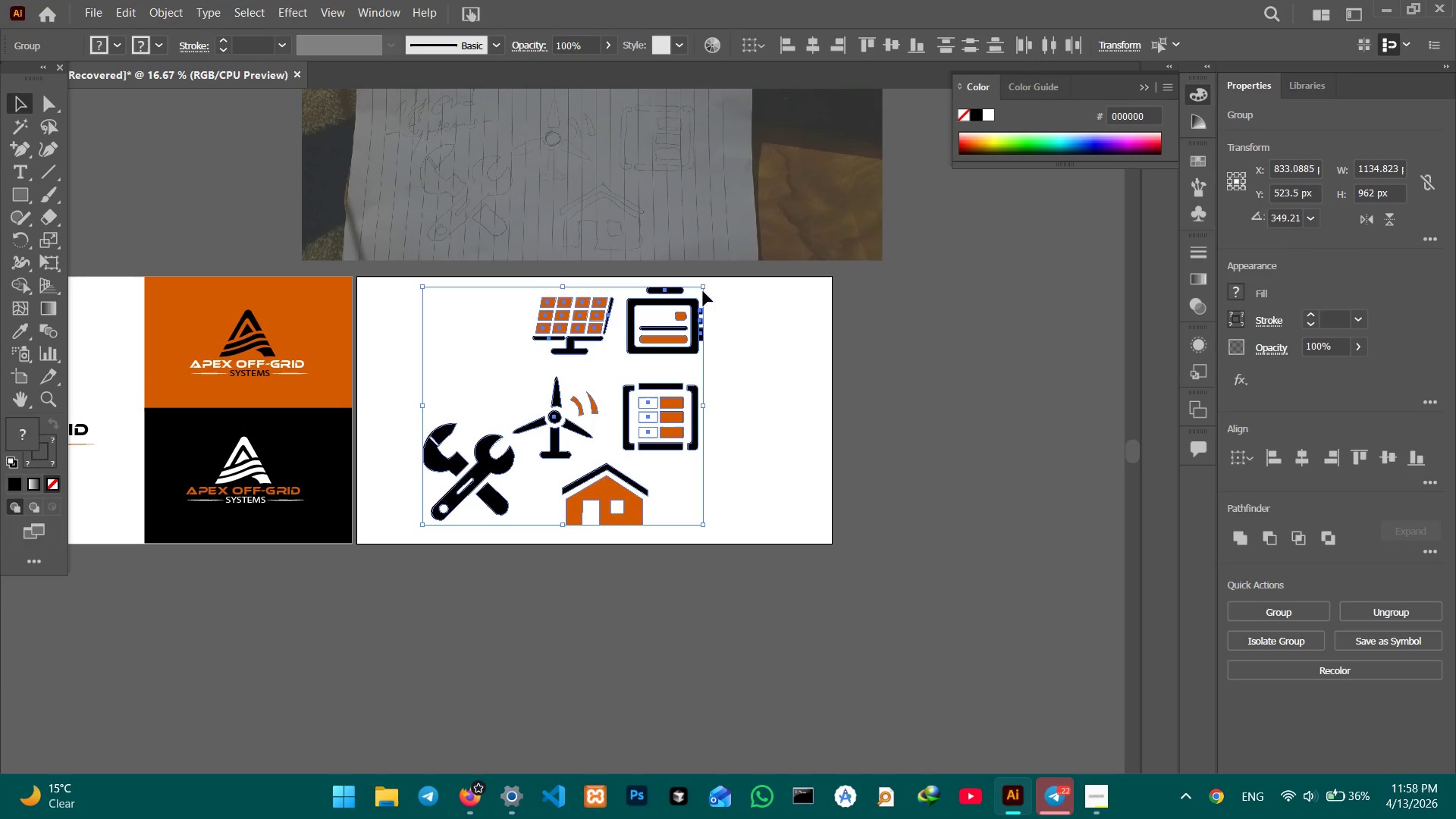 
left_click_drag(start_coordinate=[703, 289], to_coordinate=[539, 425])
 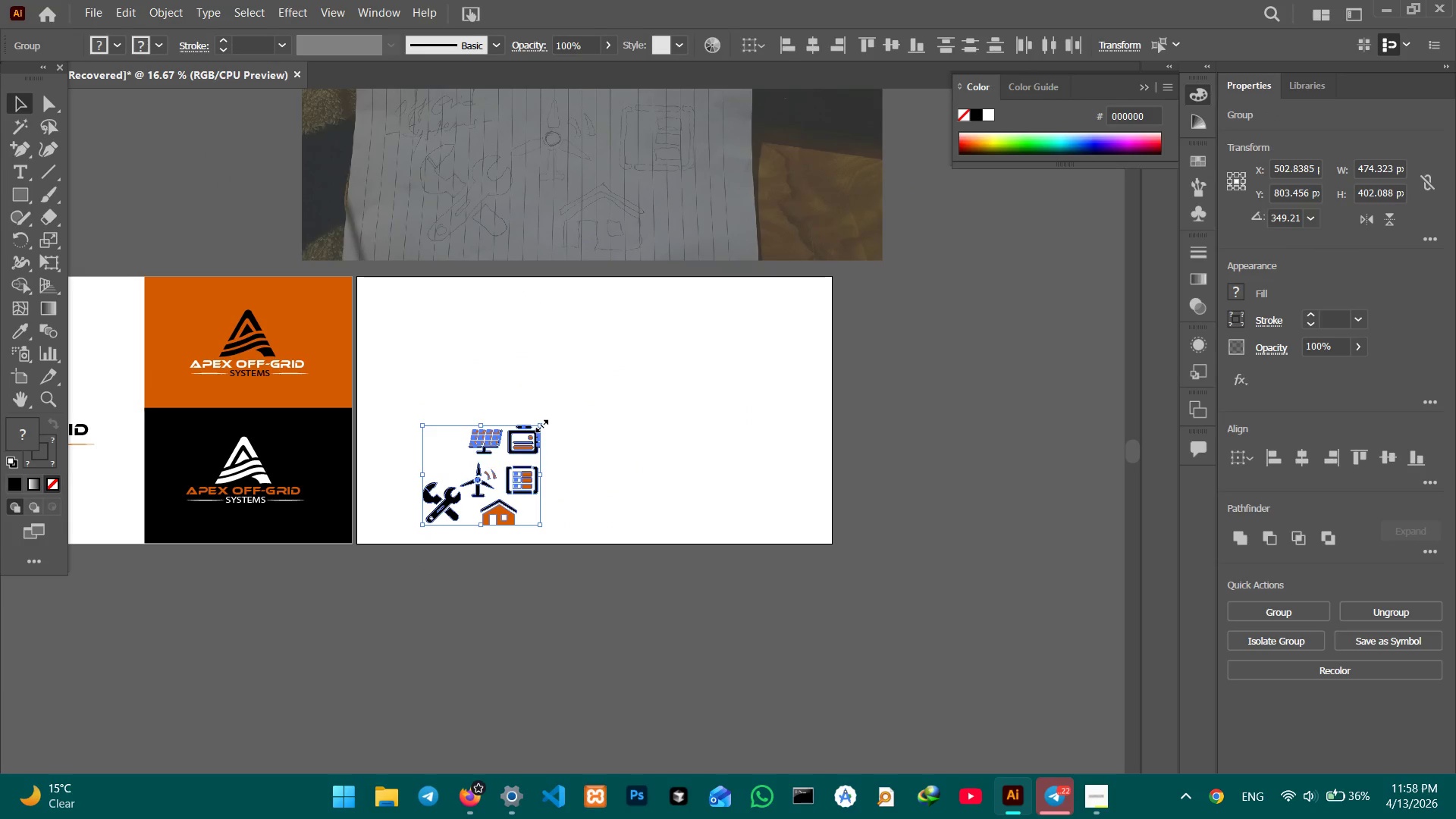 
hold_key(key=ShiftLeft, duration=2.5)
left_click_drag(start_coordinate=[540, 424], to_coordinate=[579, 403])
 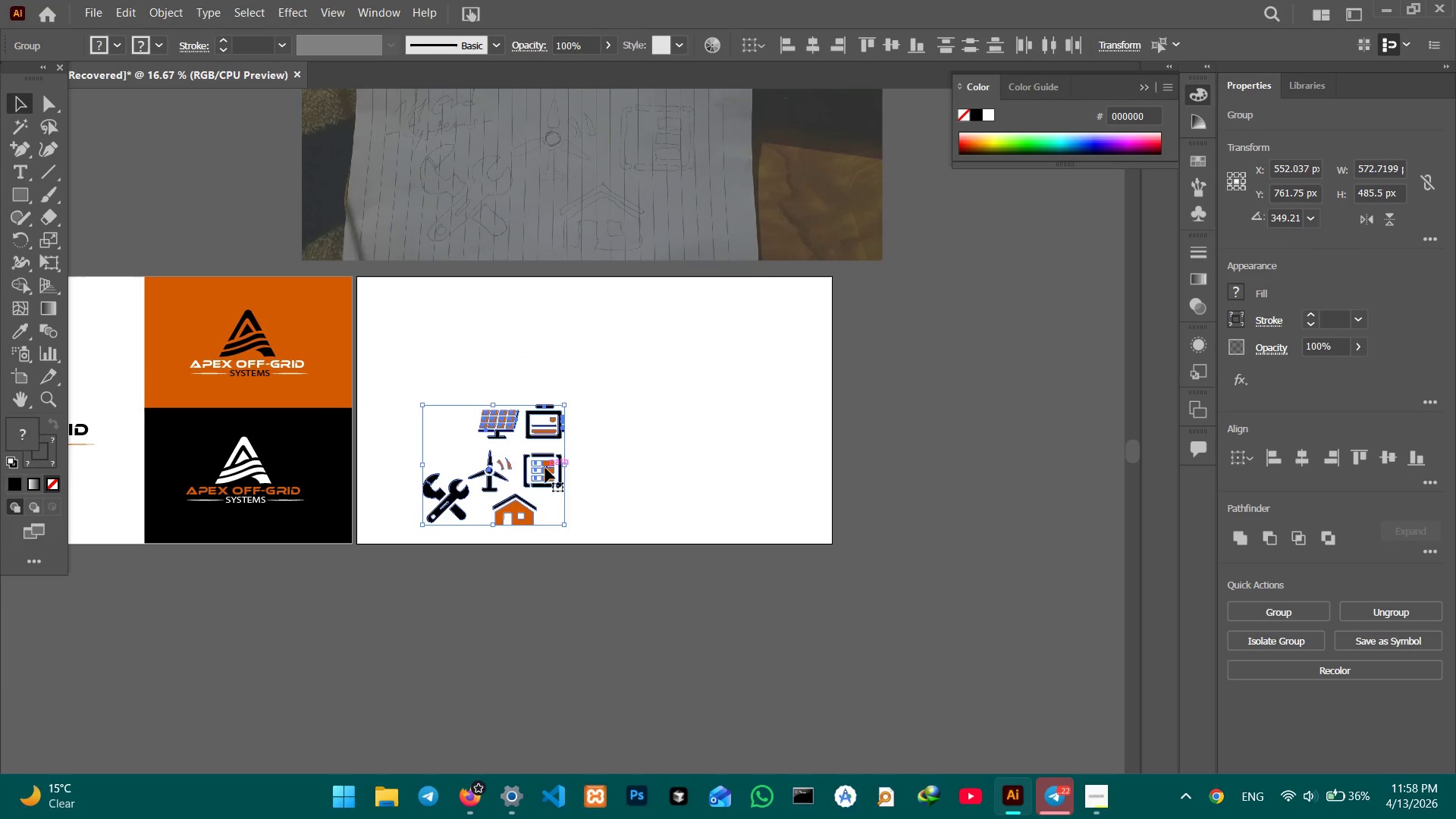 
left_click_drag(start_coordinate=[545, 468], to_coordinate=[515, 375])
 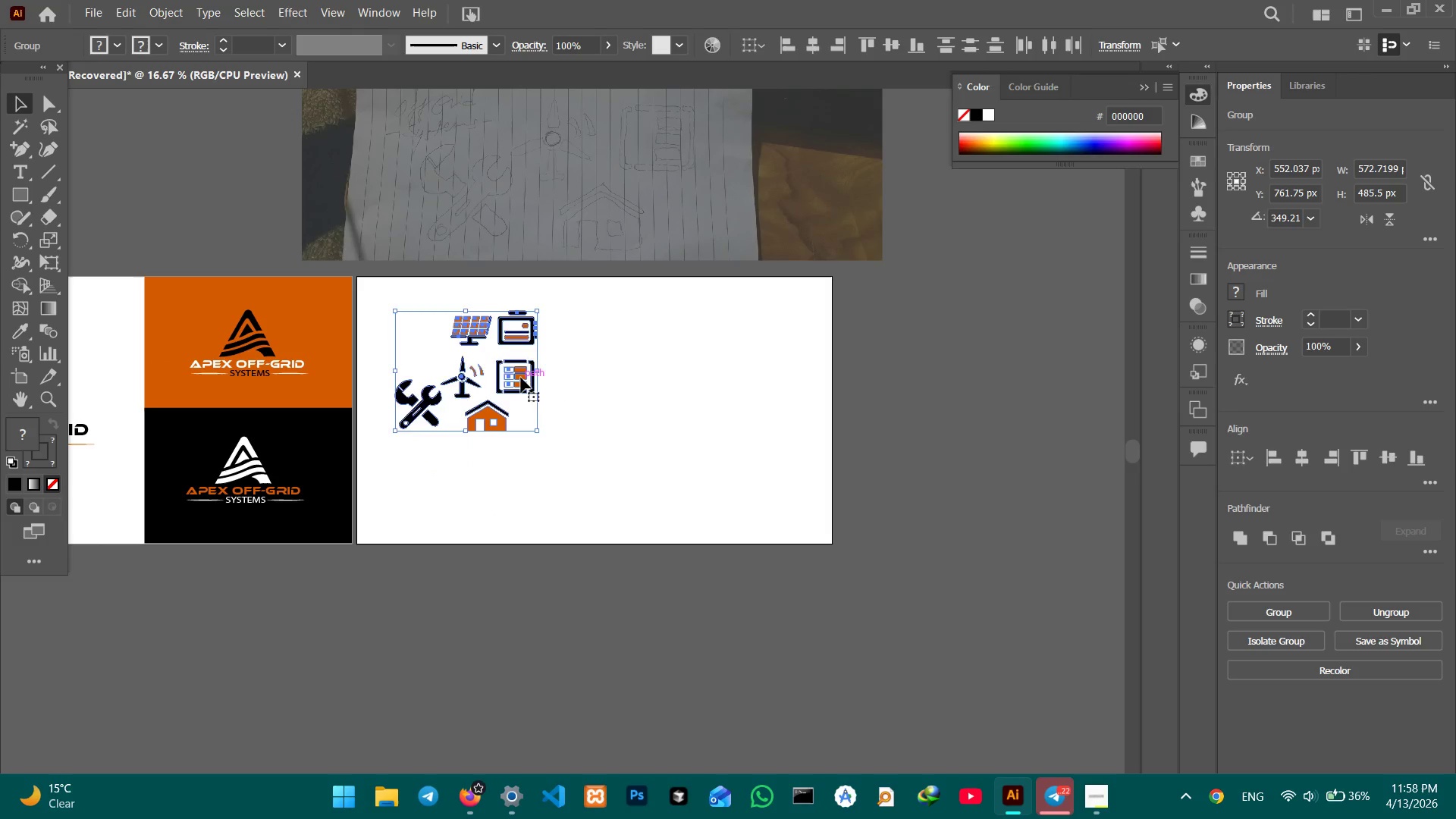 
key(Control+Equal)
 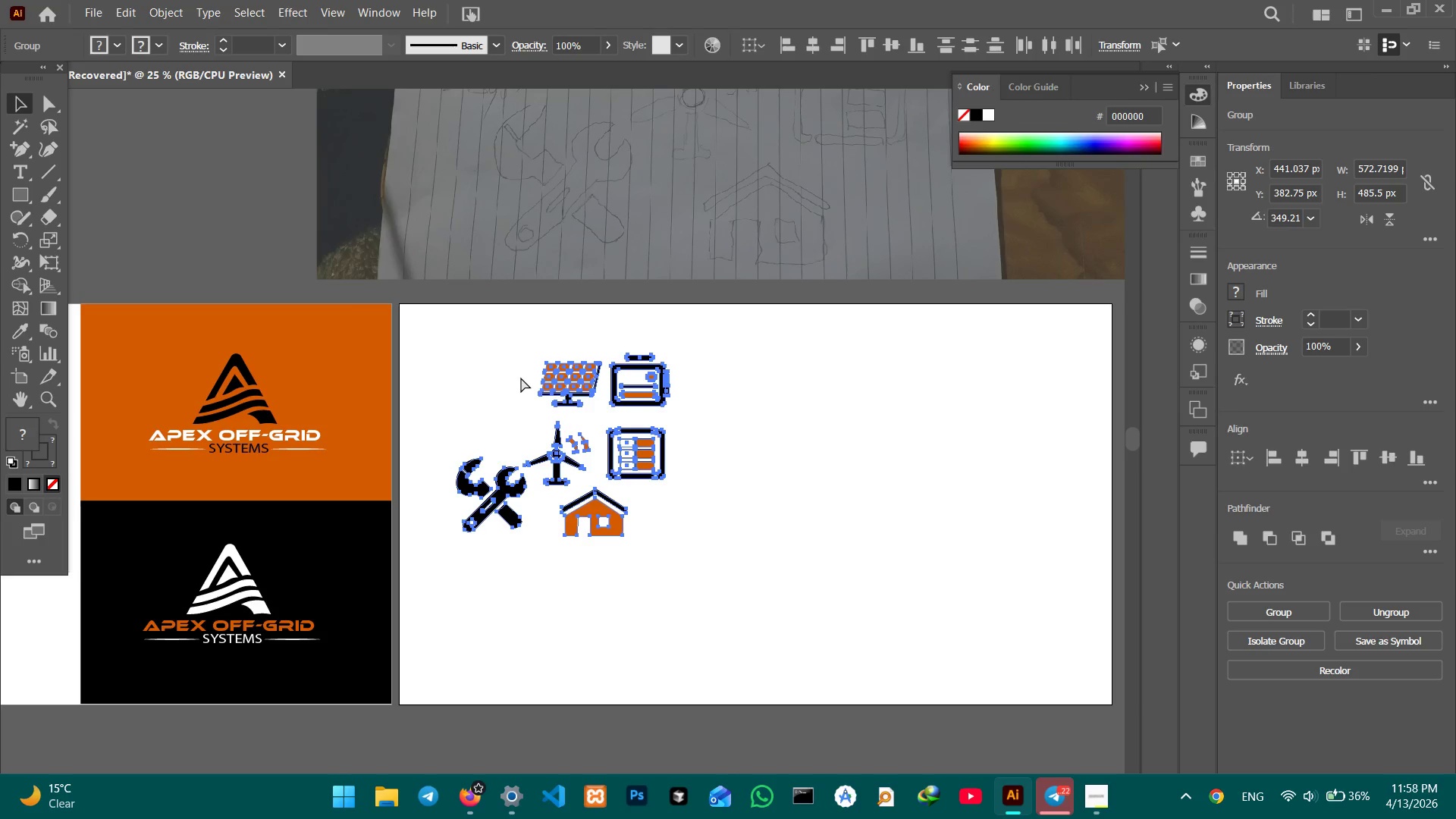 
key(Control+Equal)
 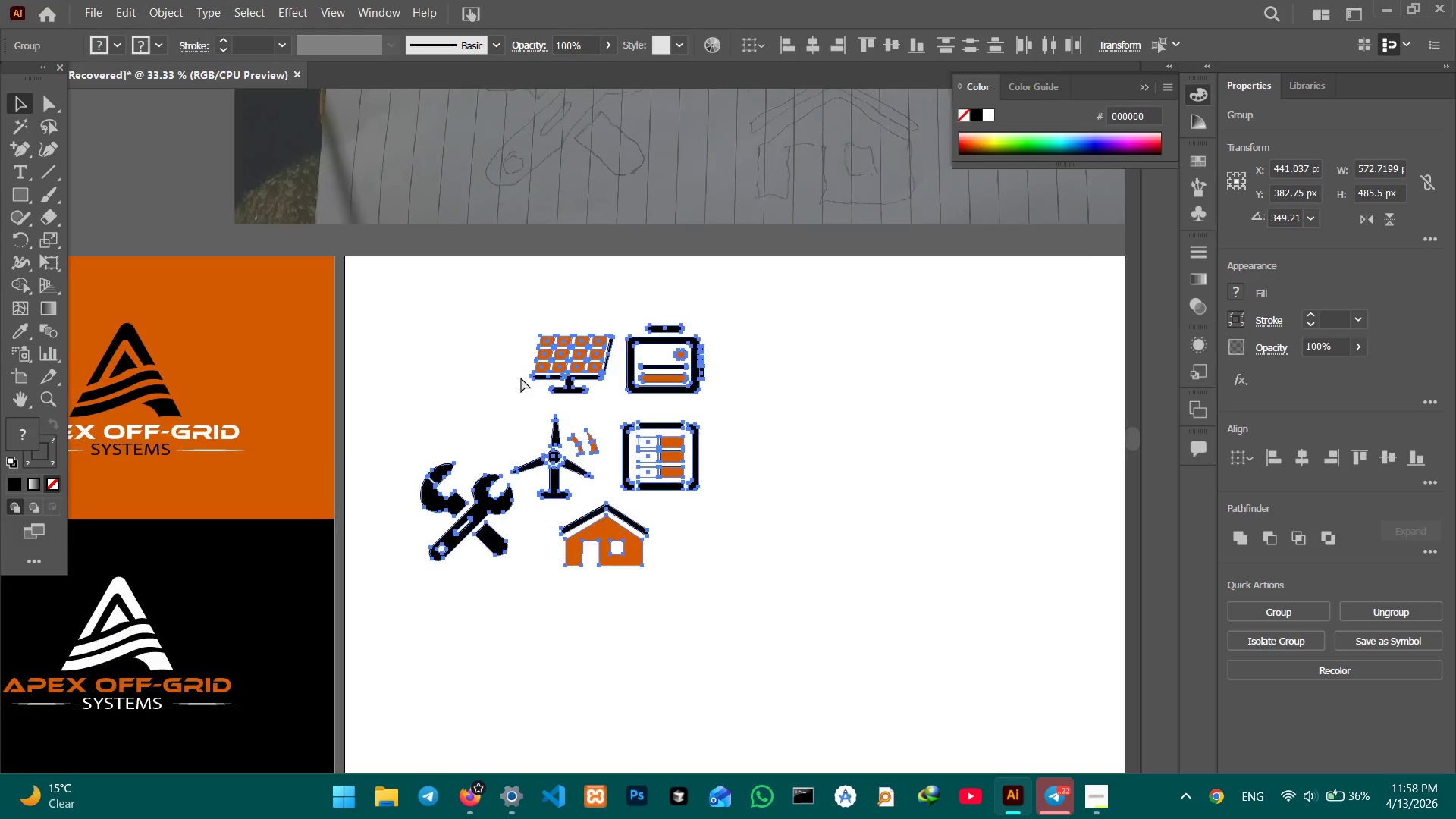 
key(Control+Equal)
 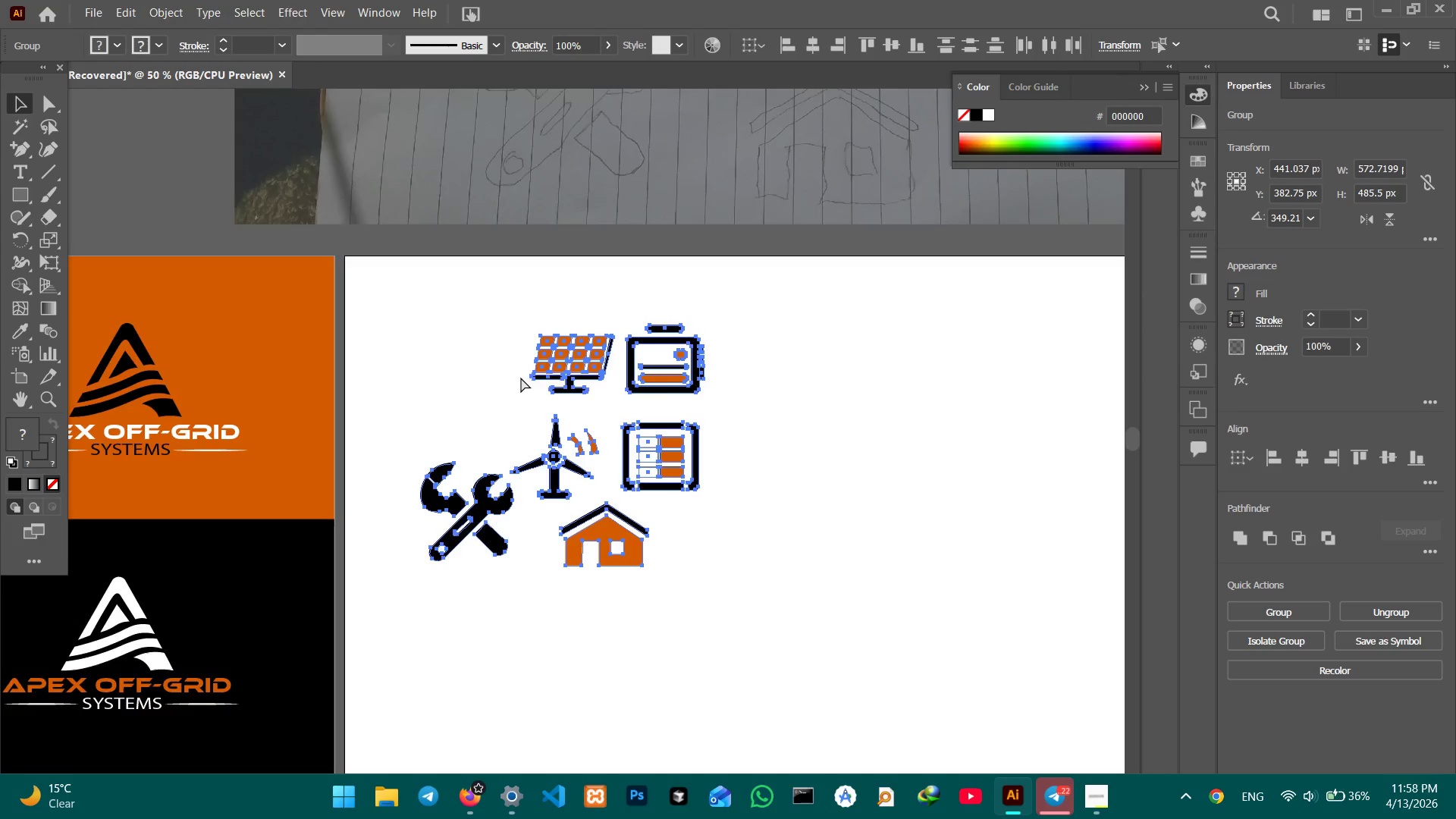 
key(Control+Equal)
 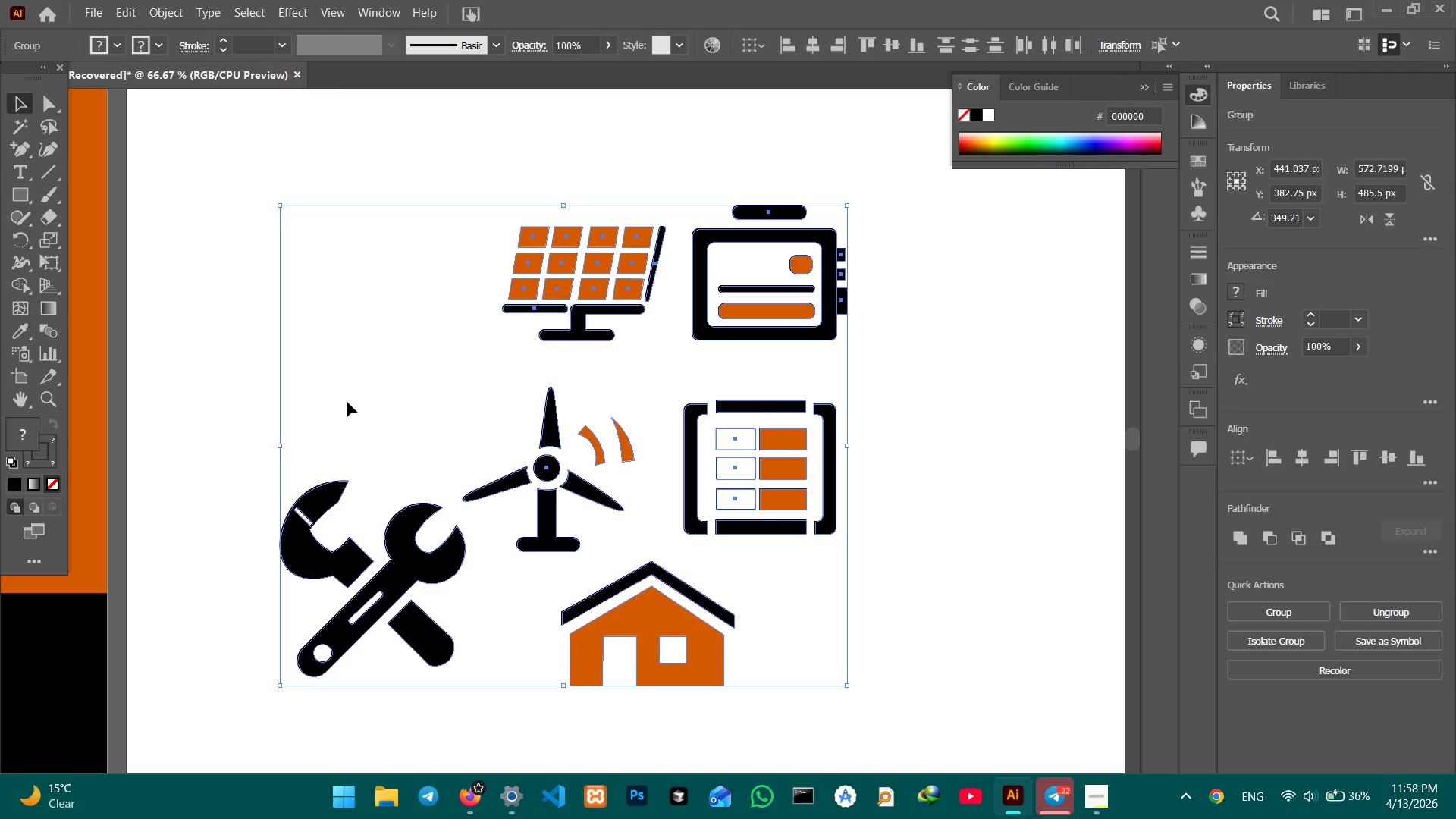 
left_click([331, 389])
 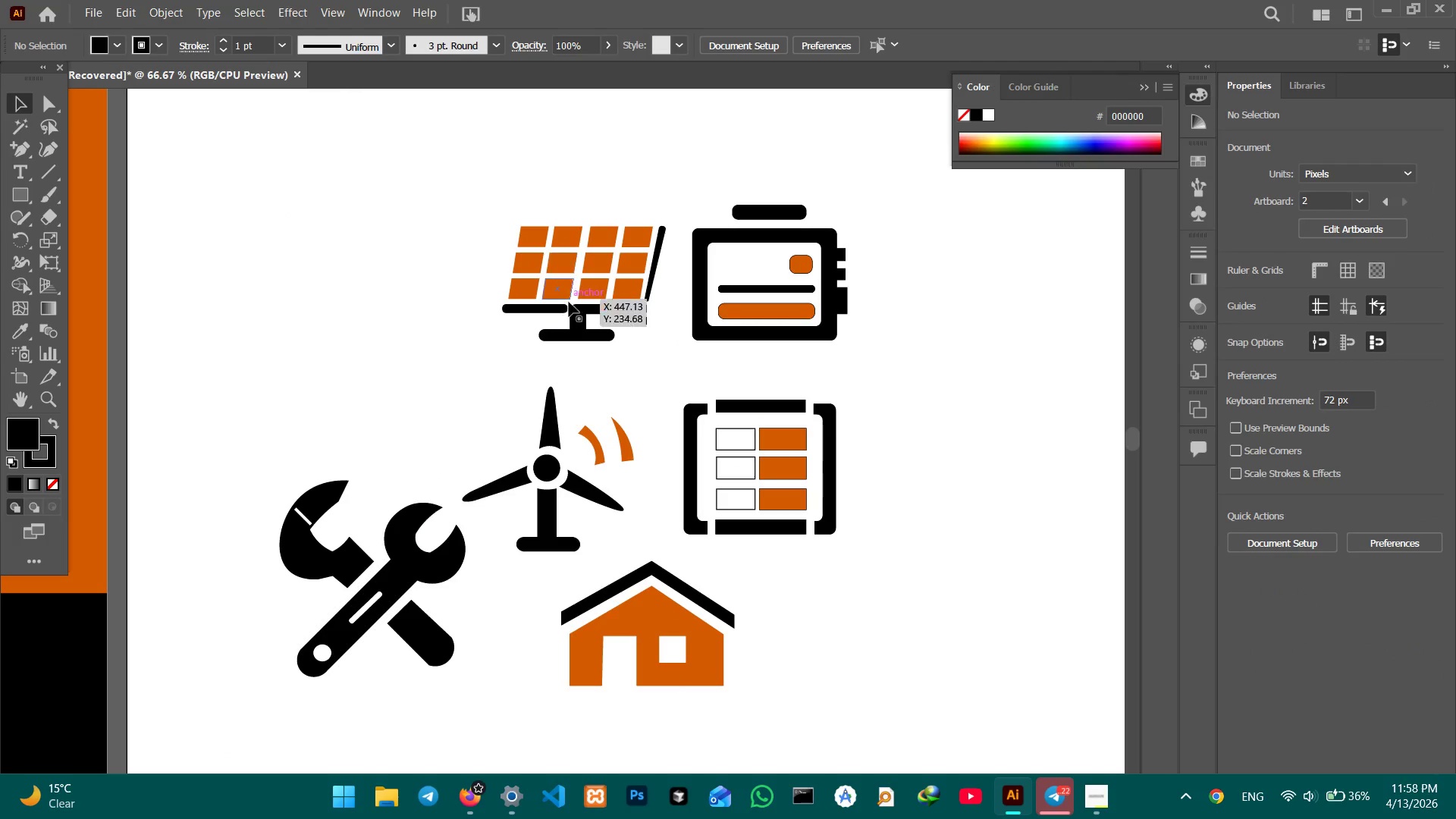 
left_click_drag(start_coordinate=[494, 209], to_coordinate=[648, 344])
 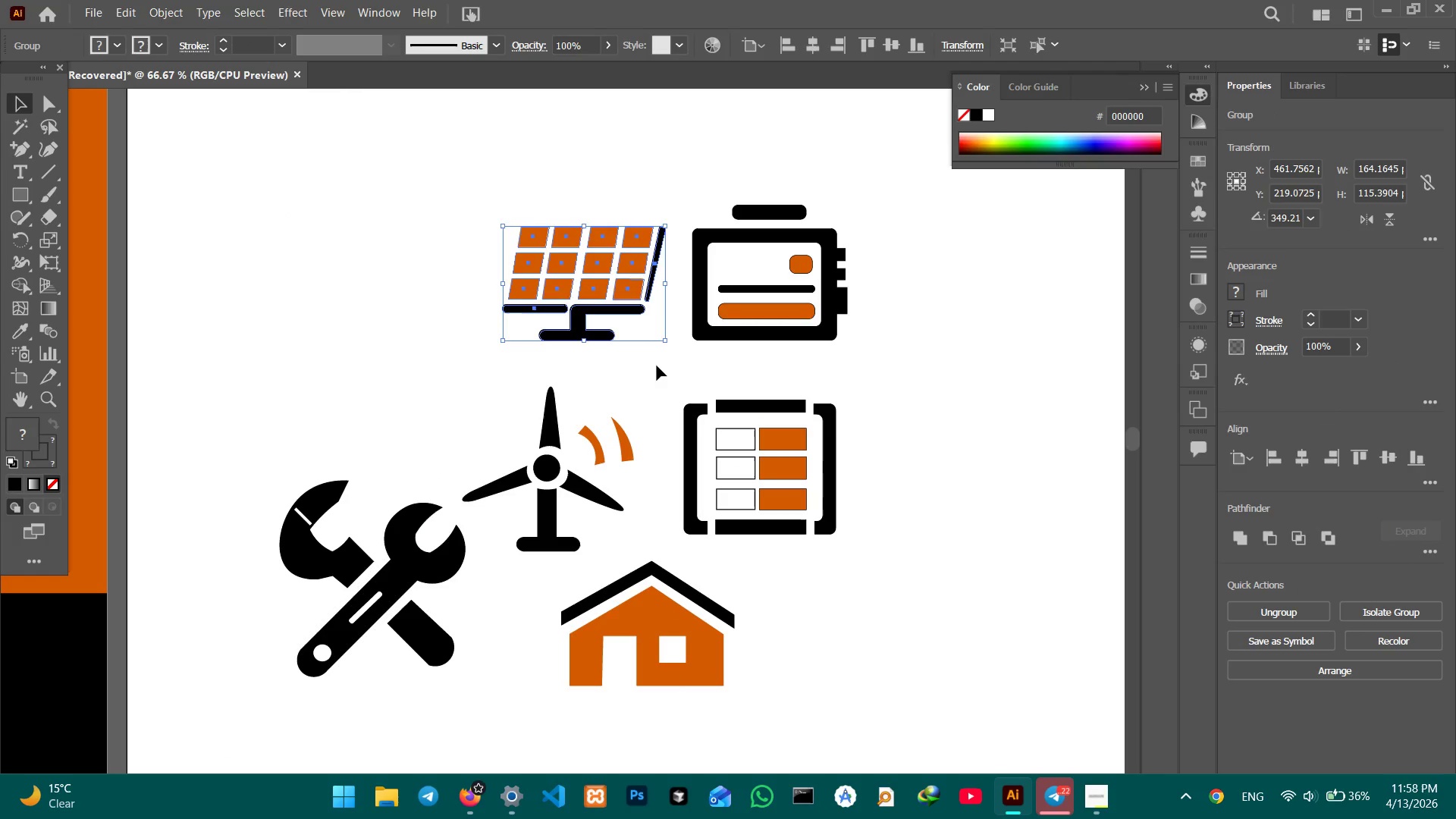 
key(Control+Minus)
 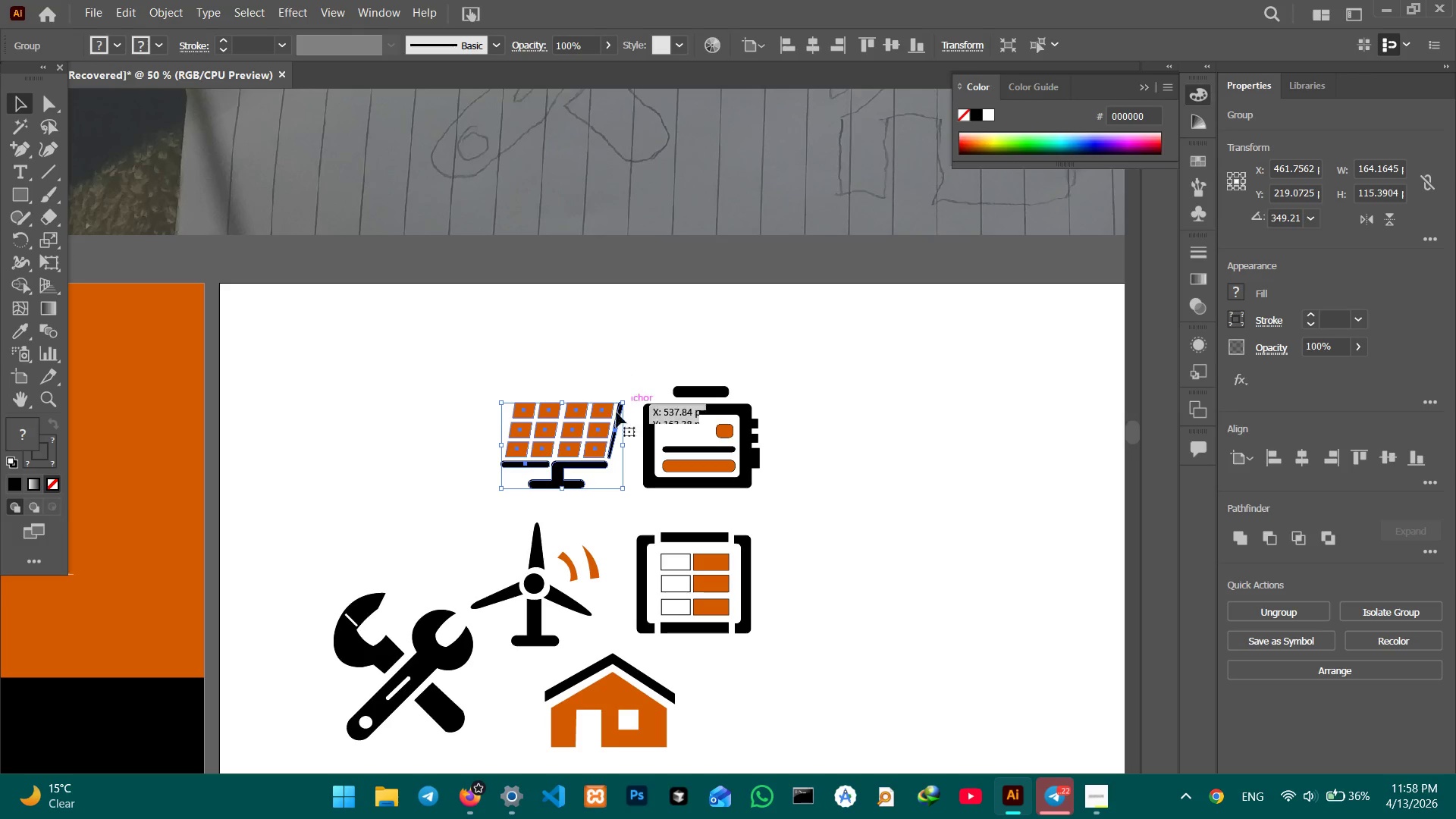 
hold_key(key=Space, duration=0.8)
 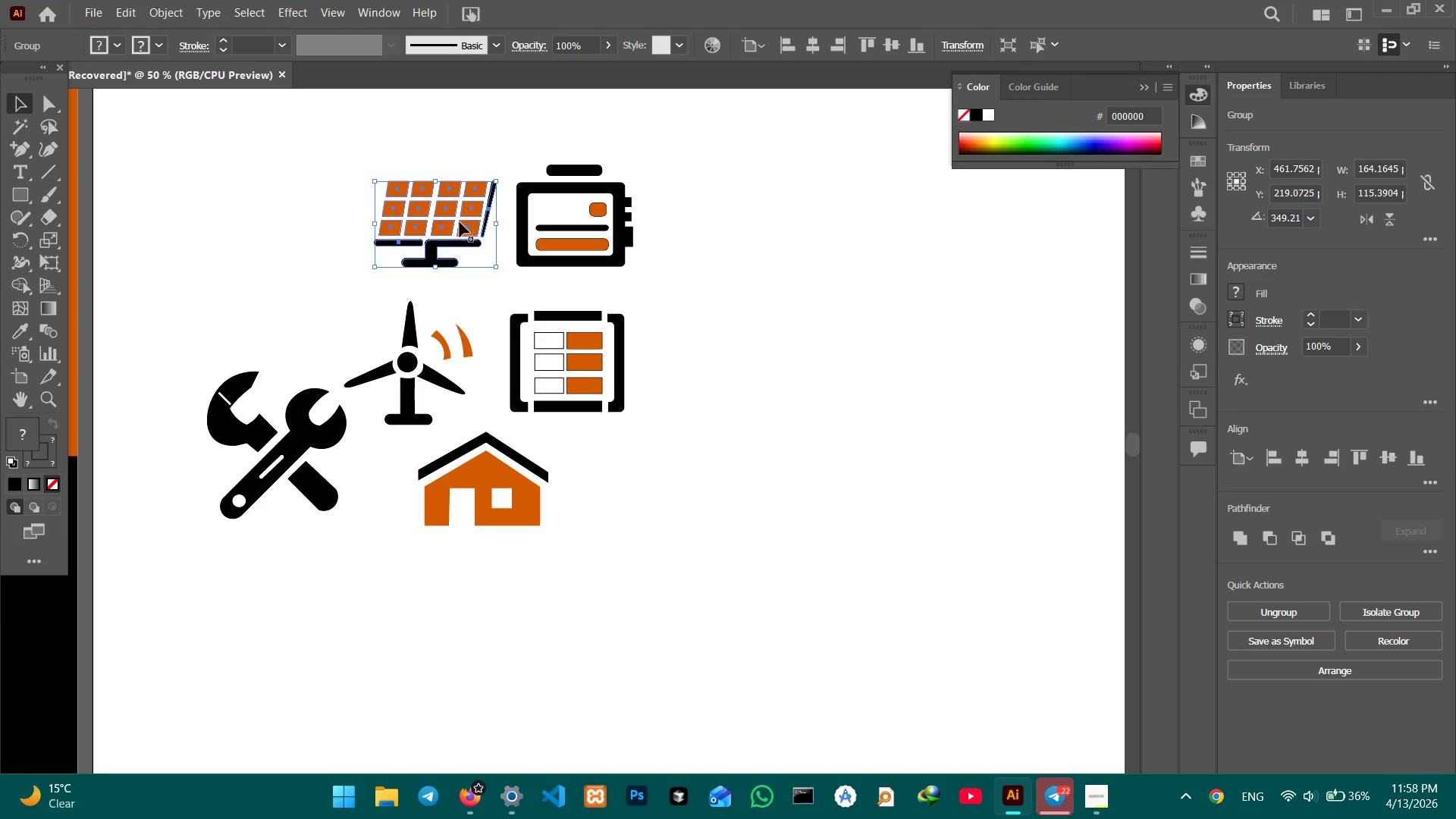 
left_click_drag(start_coordinate=[664, 497], to_coordinate=[536, 275])
 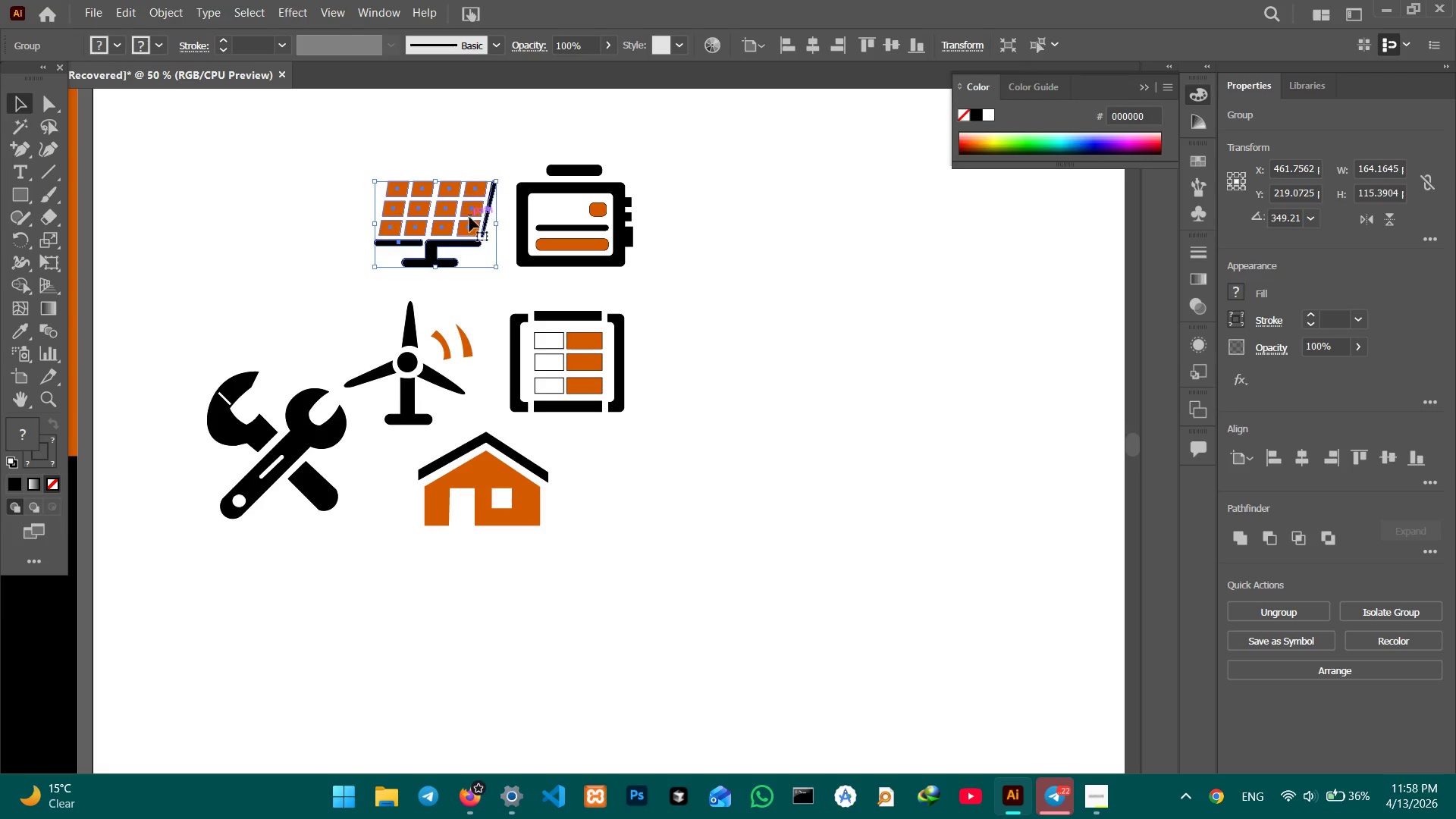 
left_click_drag(start_coordinate=[452, 222], to_coordinate=[252, 187])
 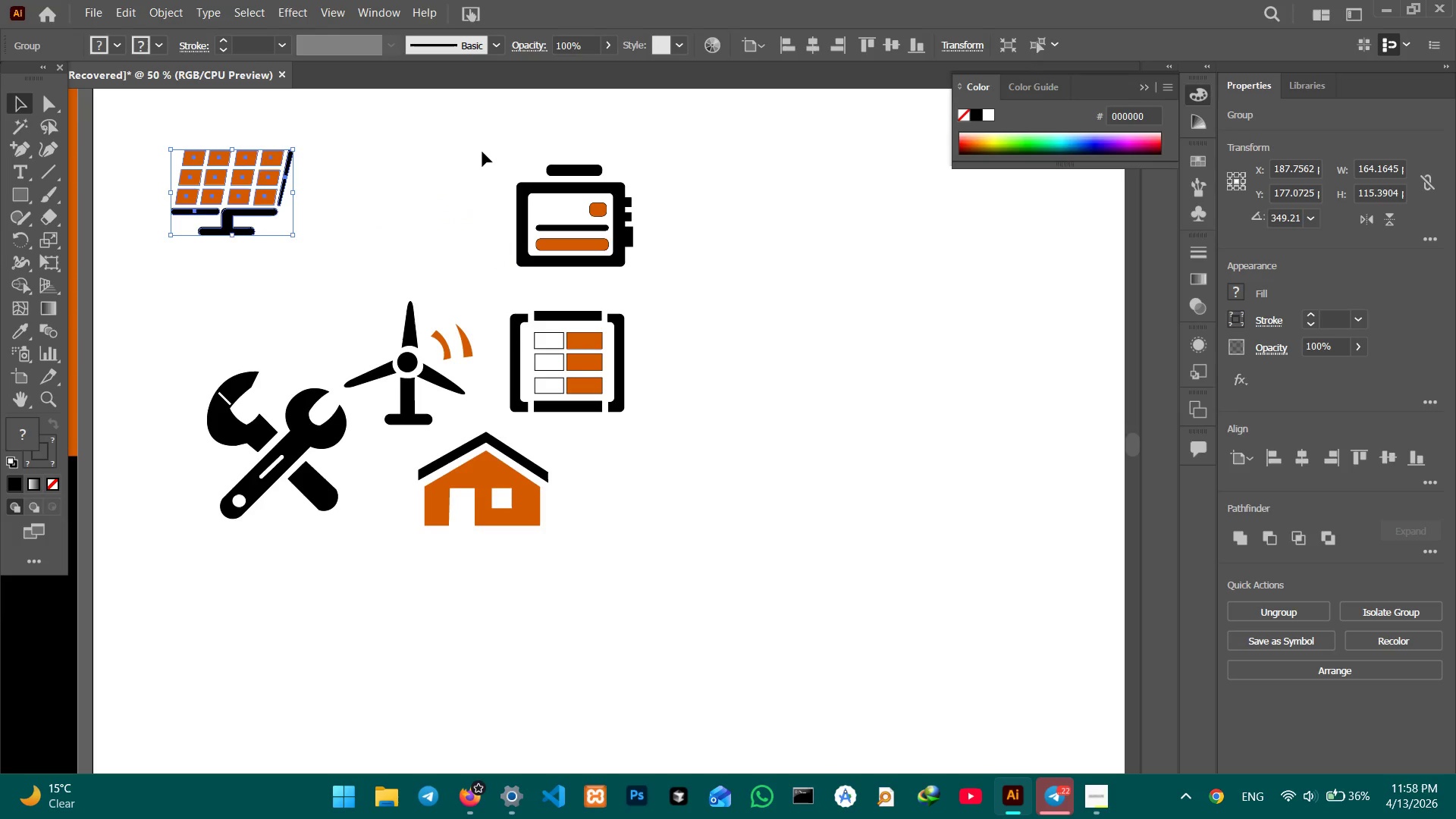 
left_click_drag(start_coordinate=[469, 152], to_coordinate=[618, 283])
 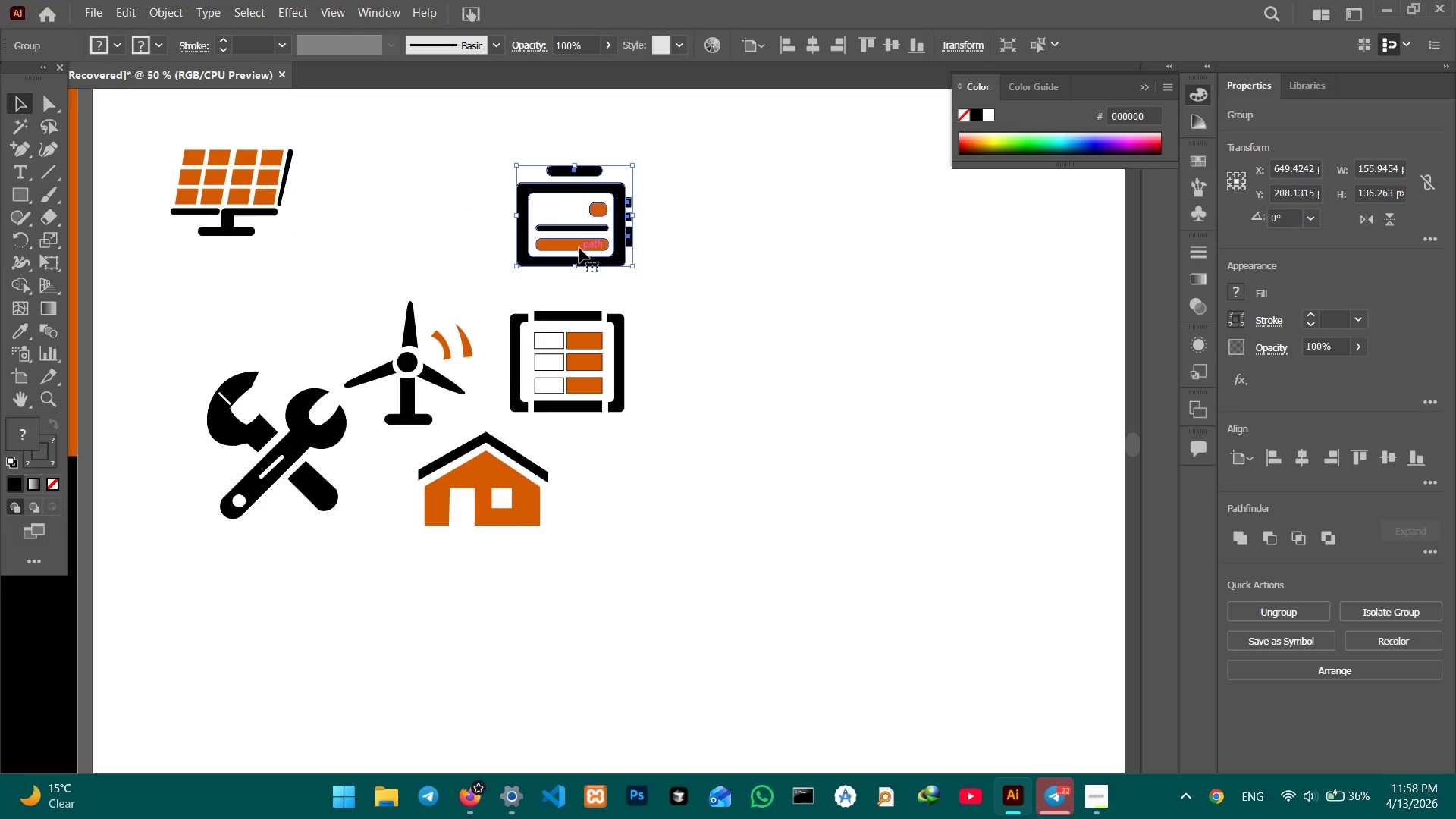 
left_click_drag(start_coordinate=[579, 248], to_coordinate=[418, 220])
 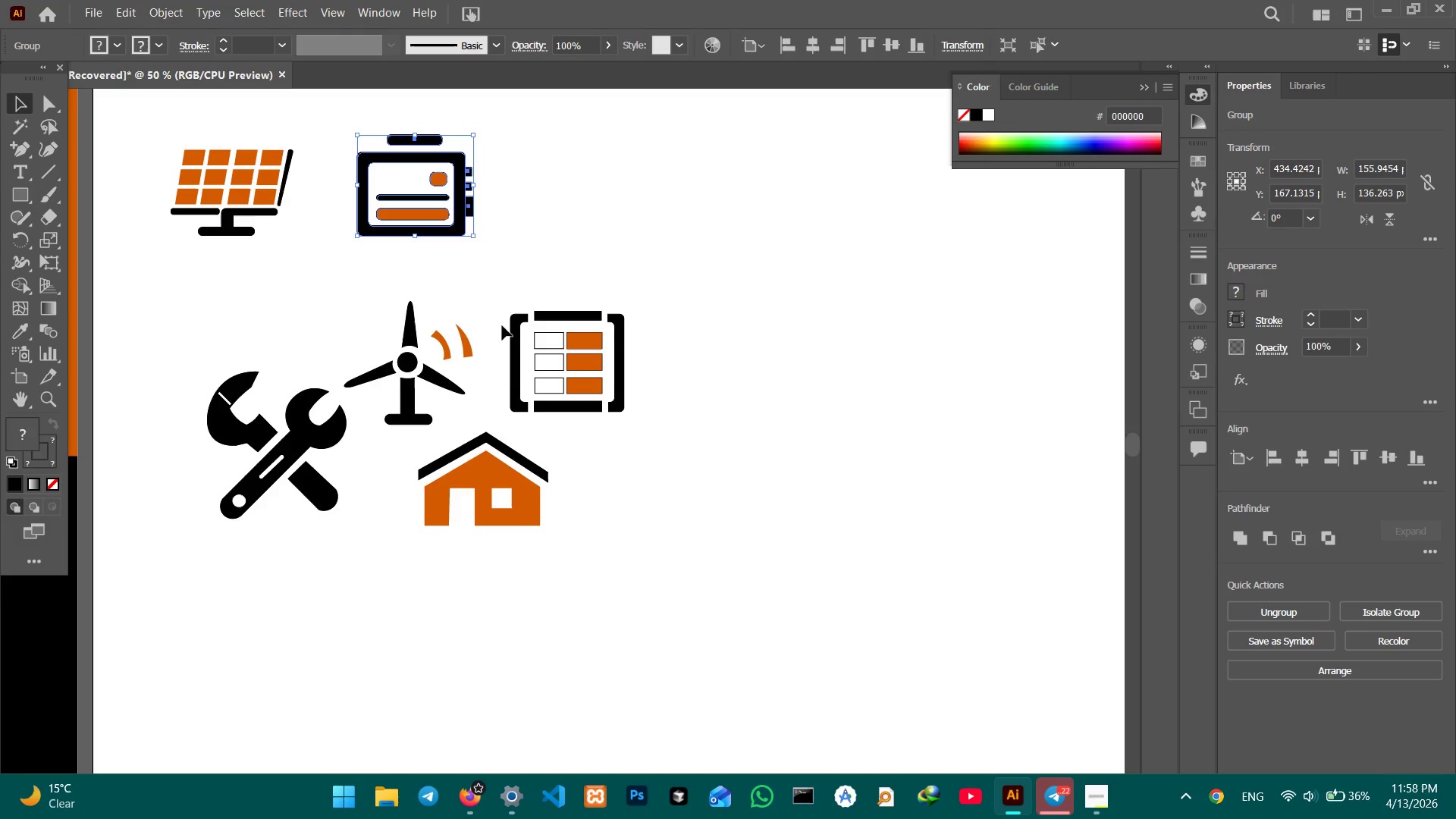 
left_click_drag(start_coordinate=[507, 302], to_coordinate=[663, 392])
 